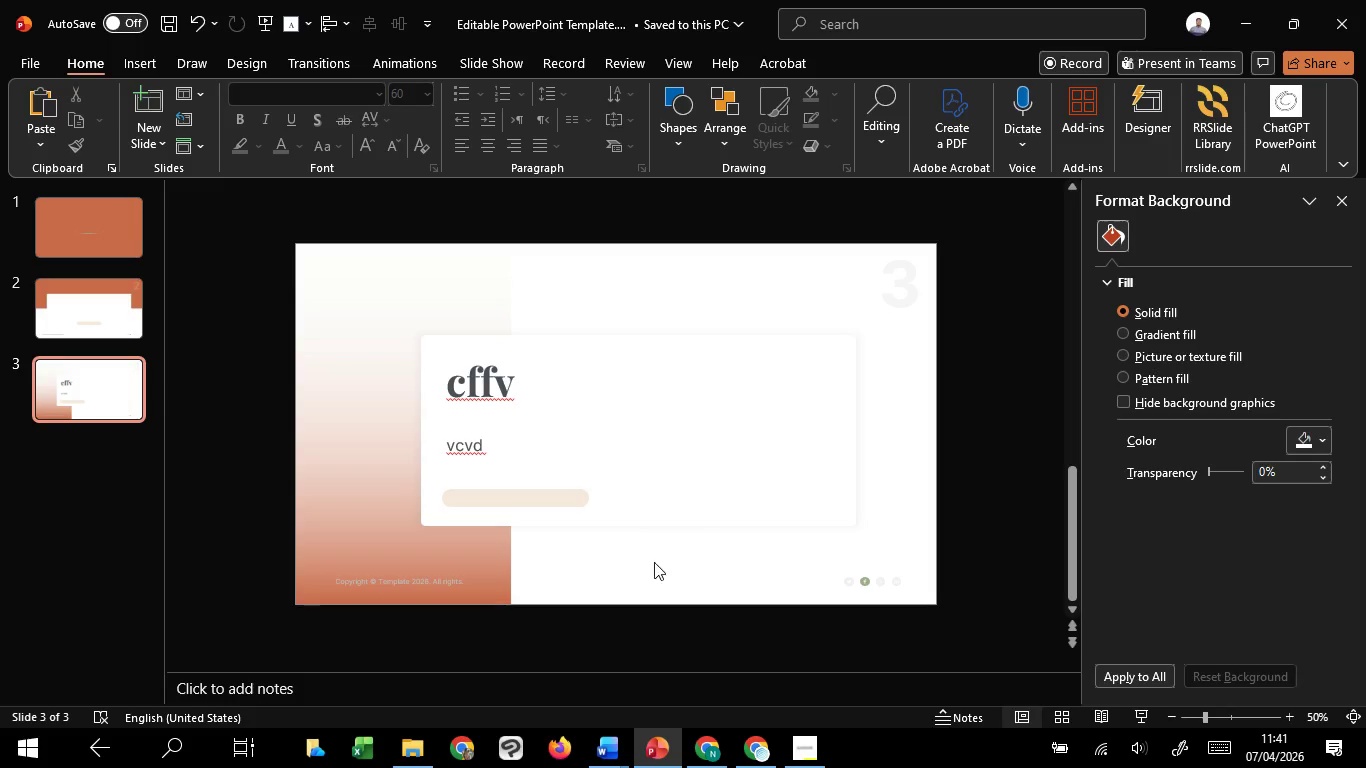 
type(cffv)
 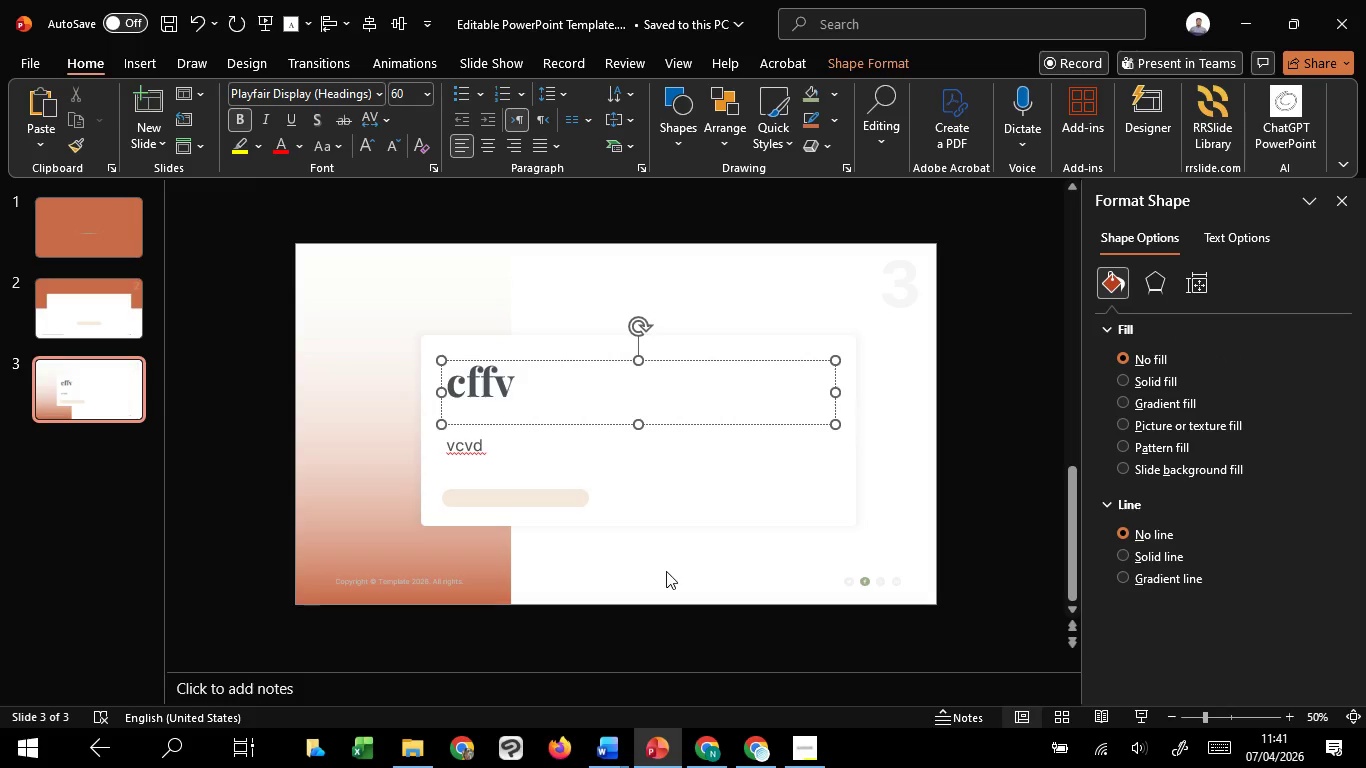 
left_click([666, 571])
 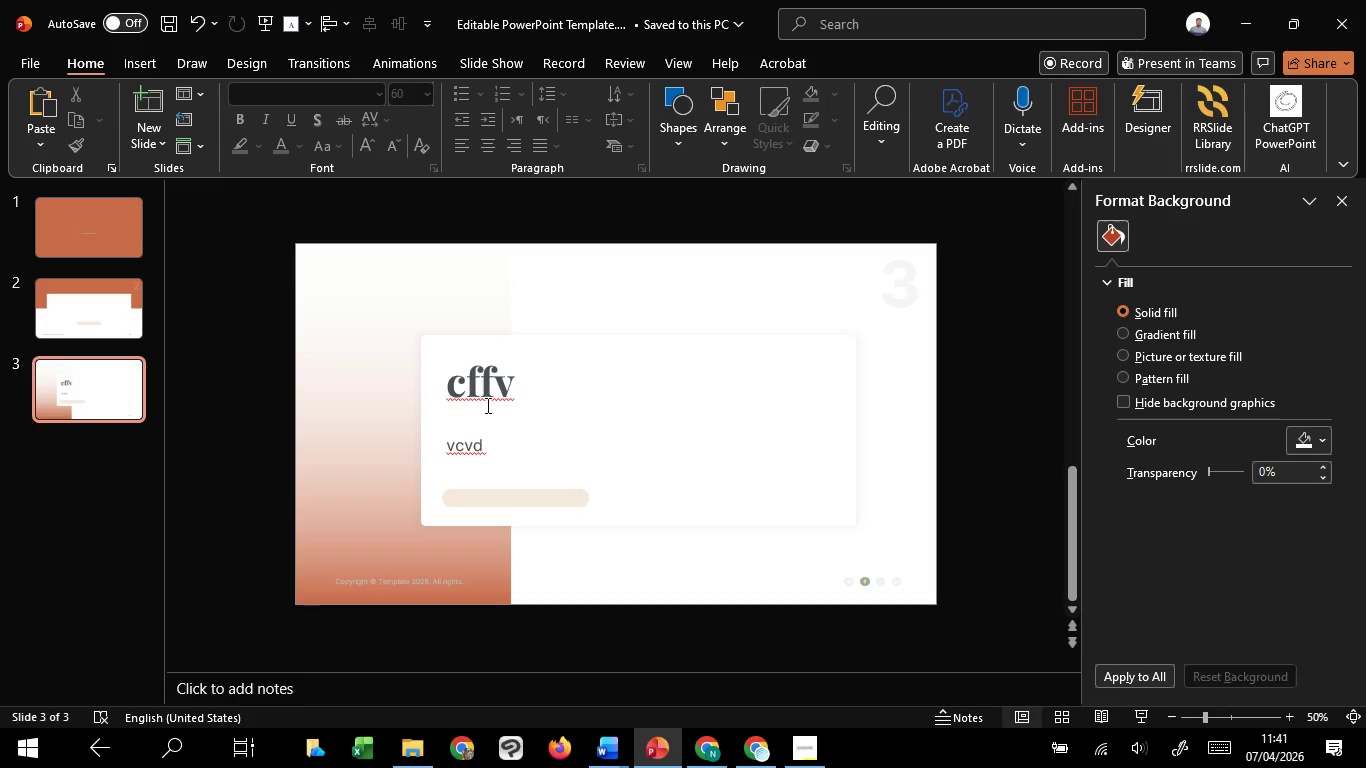 
left_click([487, 392])
 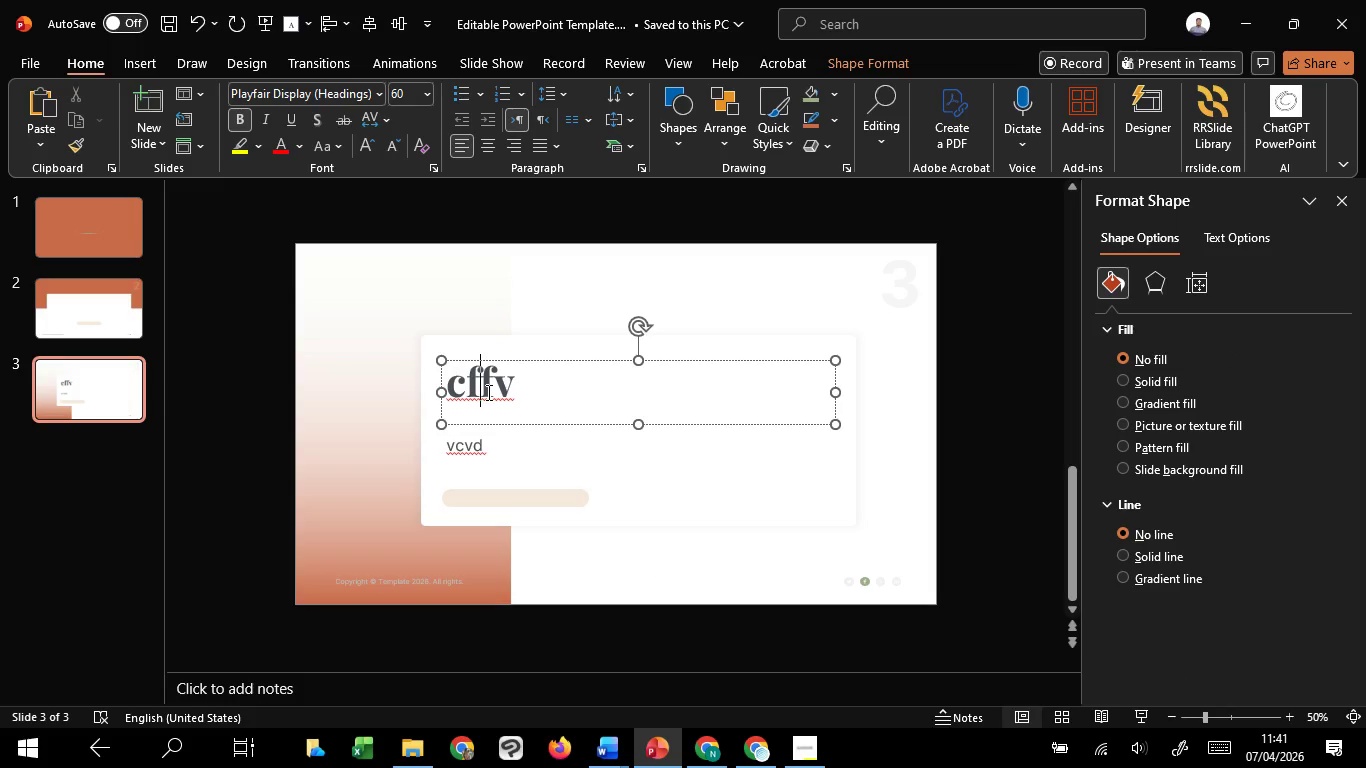 
key(Control+A)
 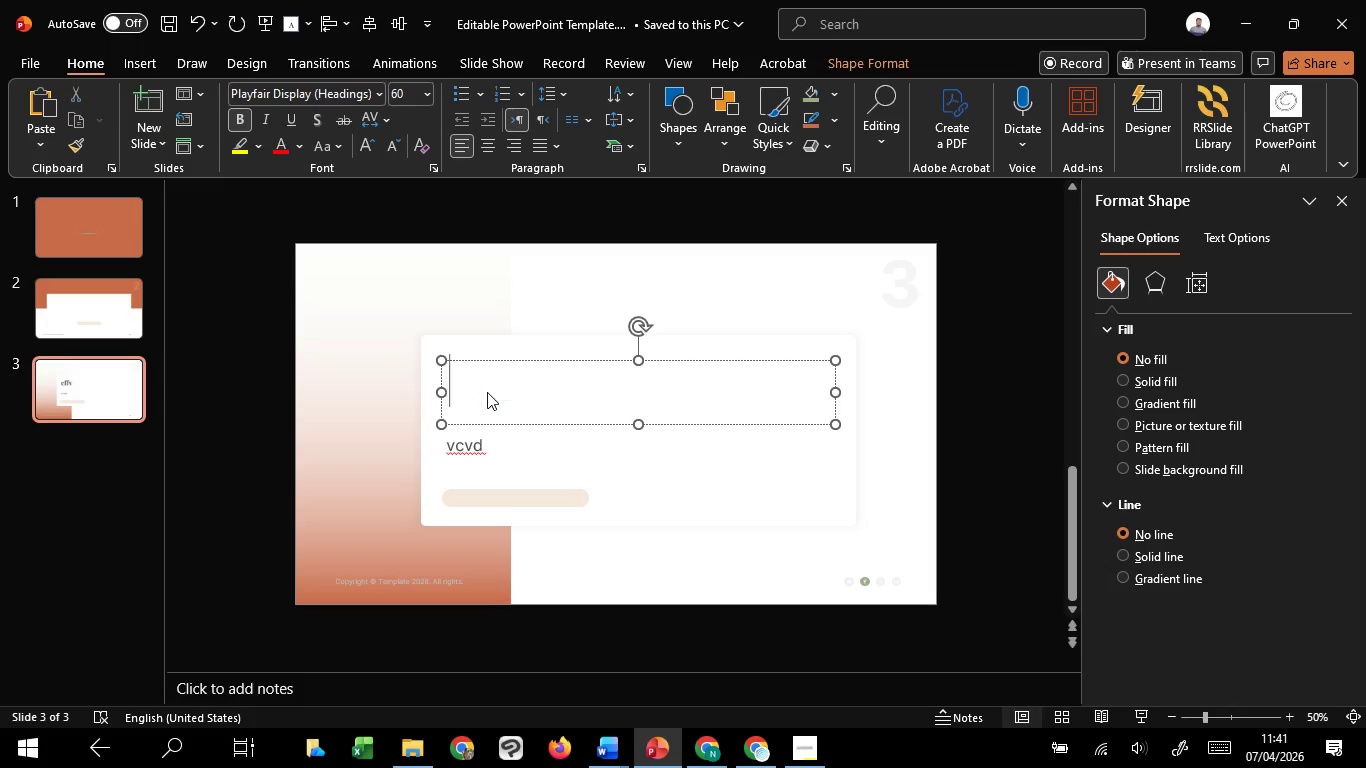 
key(Backspace)
 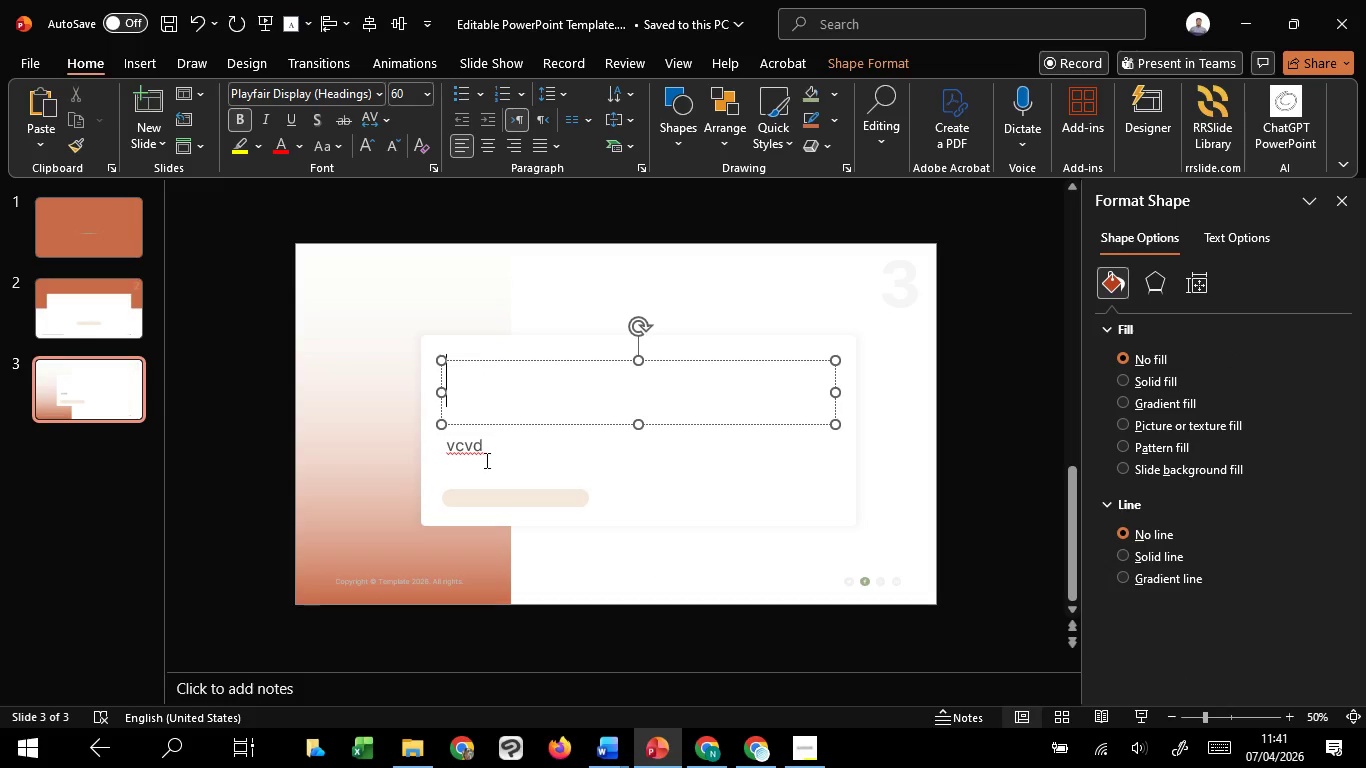 
left_click([485, 460])
 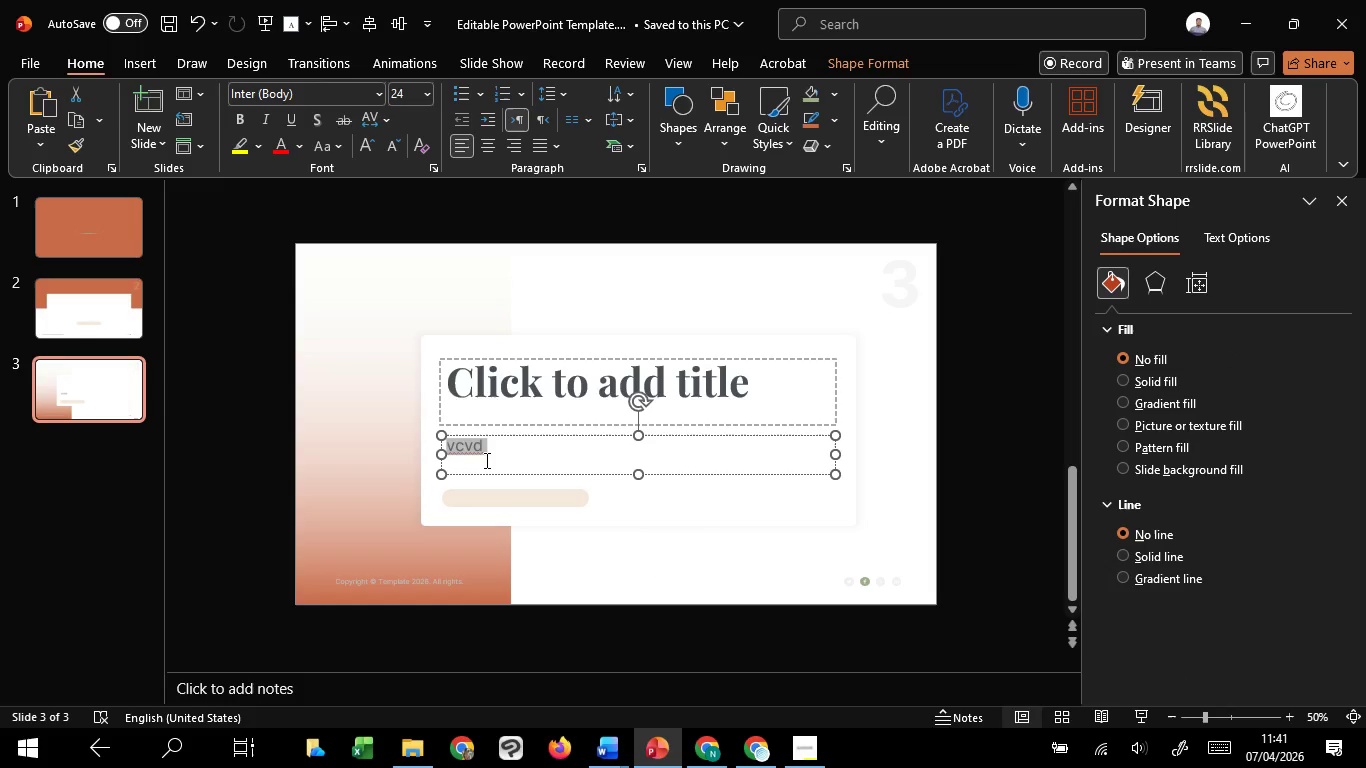 
key(Control+ControlLeft)
 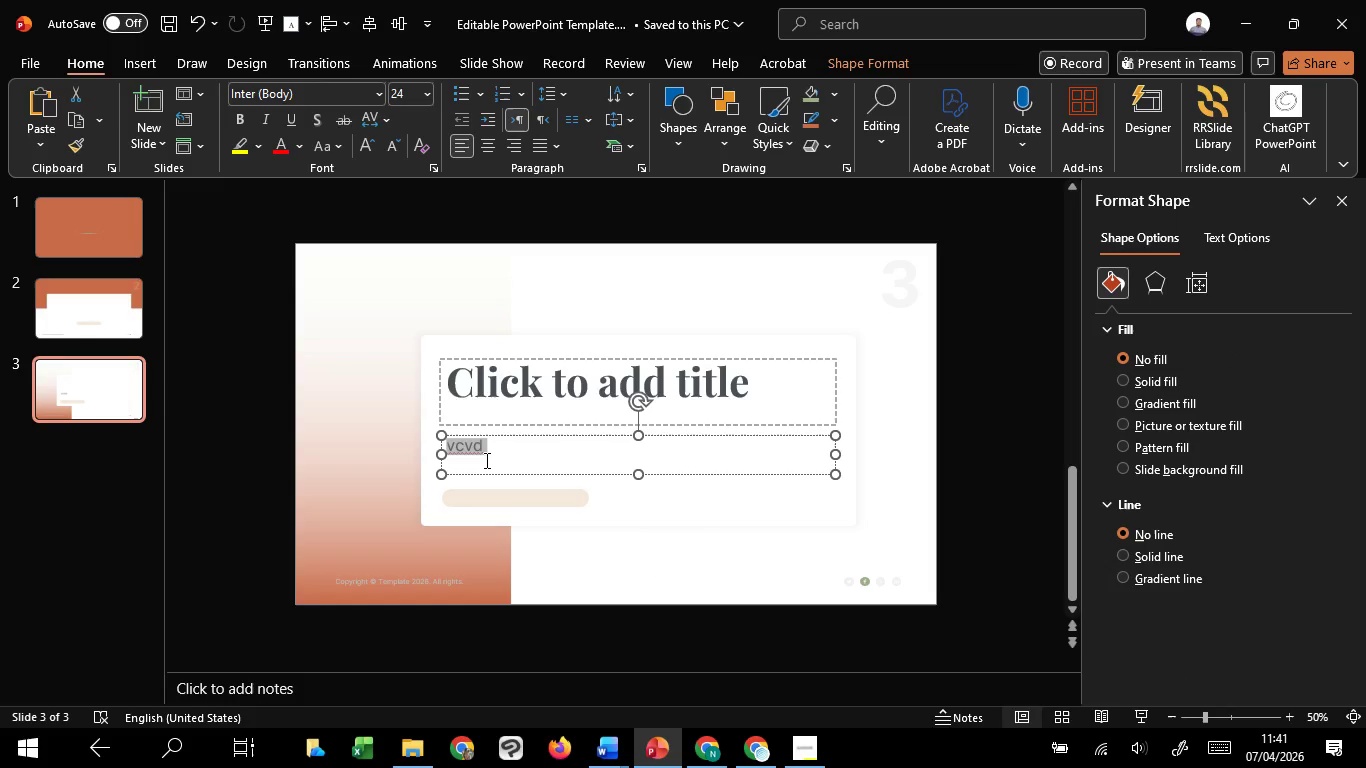 
key(Control+A)
 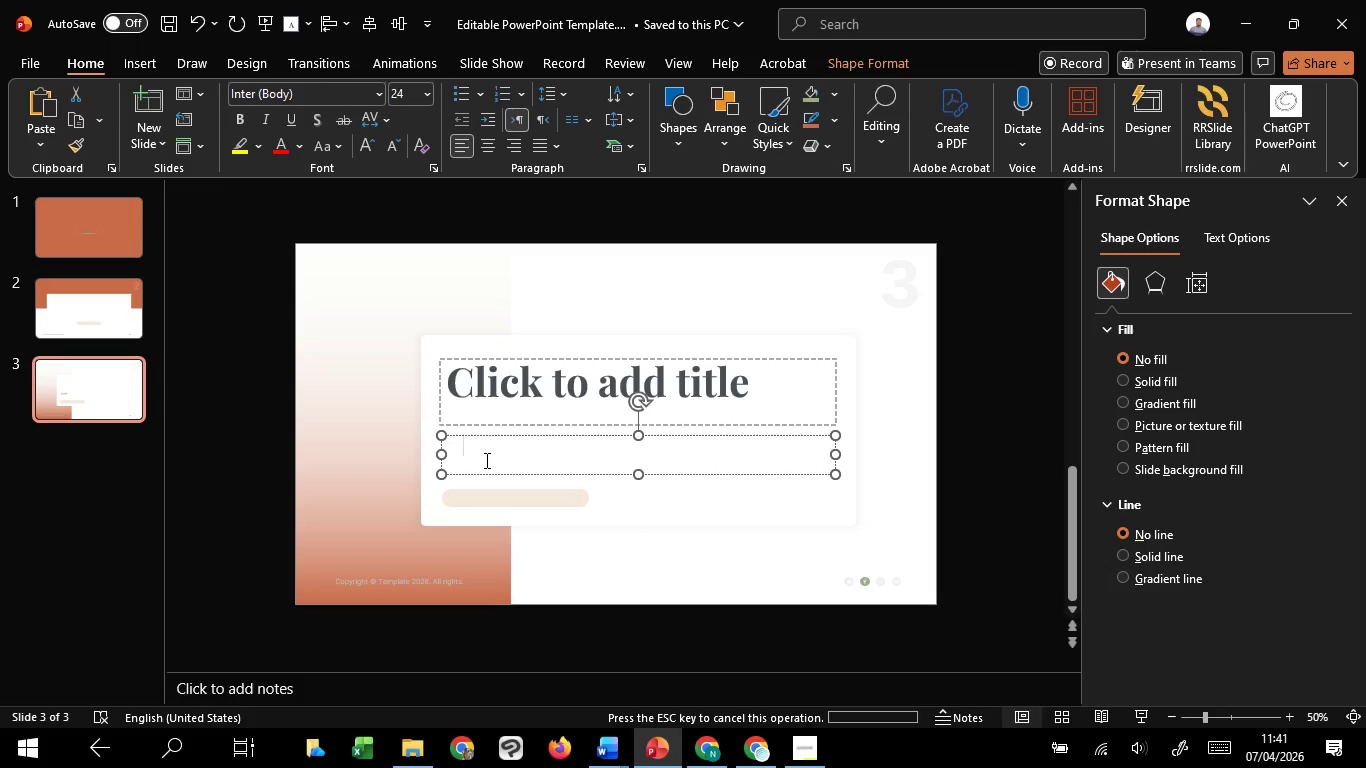 
key(Backspace)
 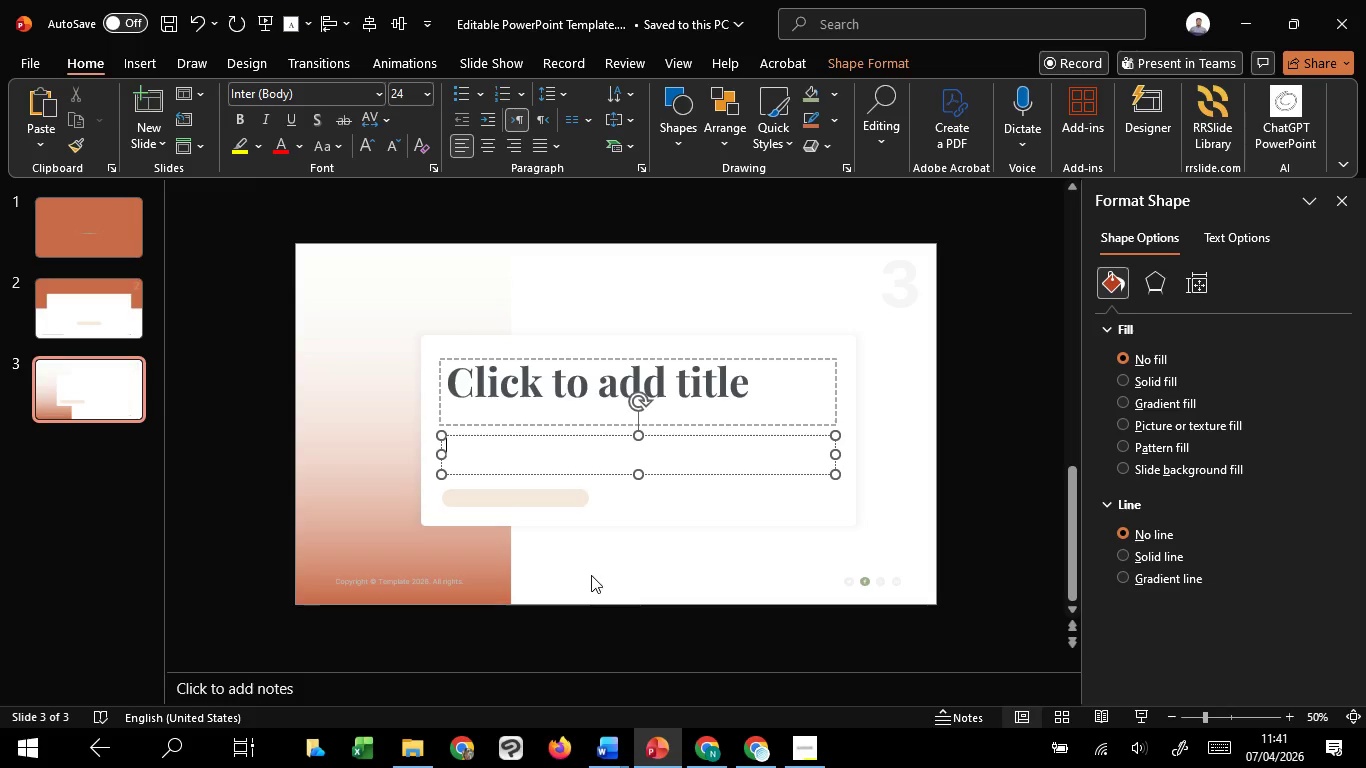 
left_click([591, 575])
 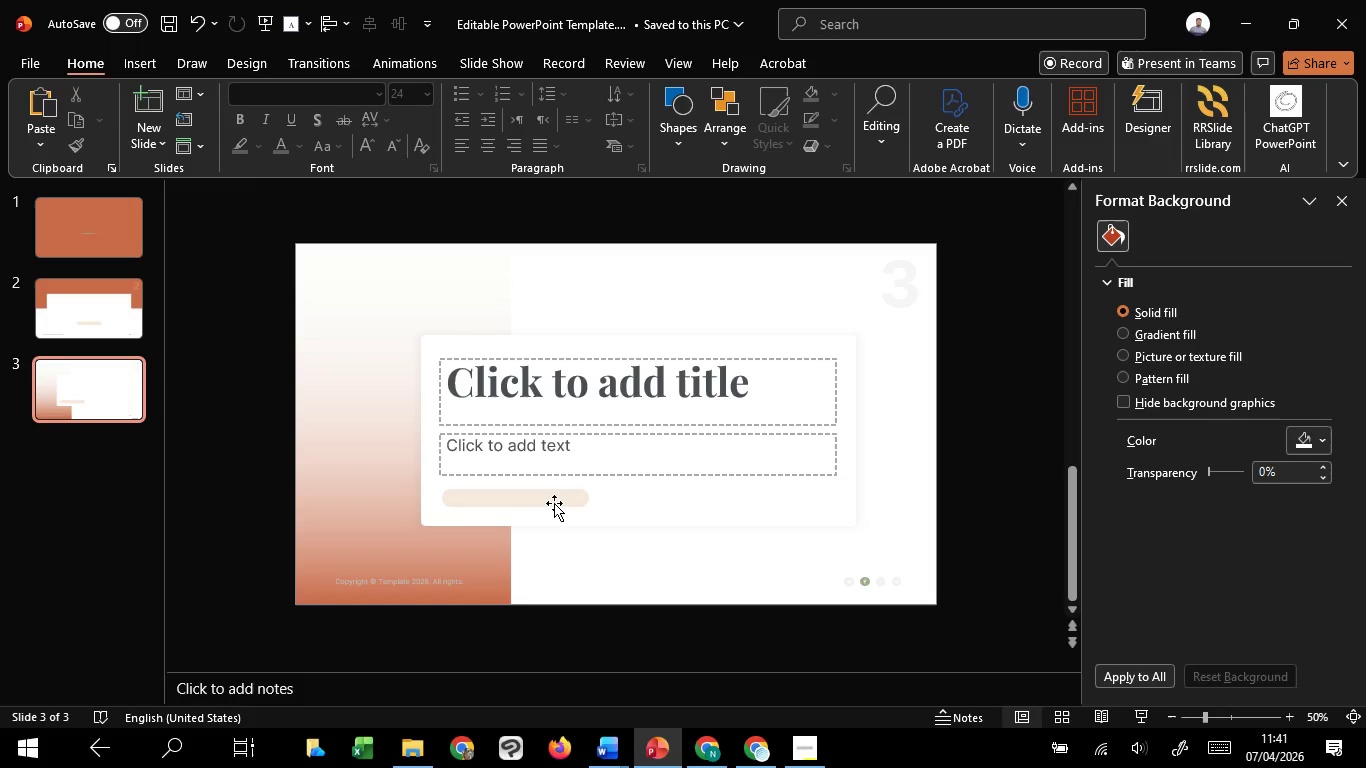 
left_click([554, 503])
 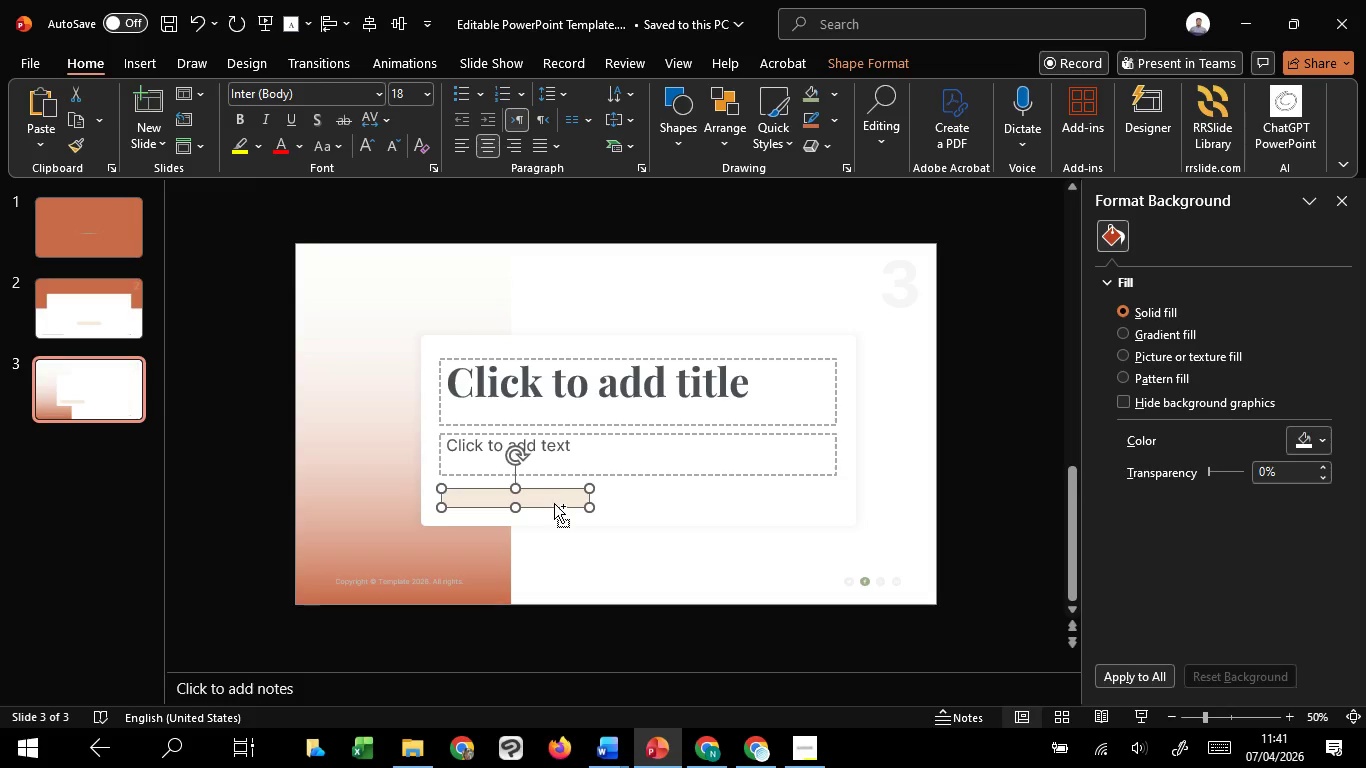 
hold_key(key=ControlLeft, duration=0.61)
scroll: coordinate [554, 503], scroll_direction: up, amount: 5.0
 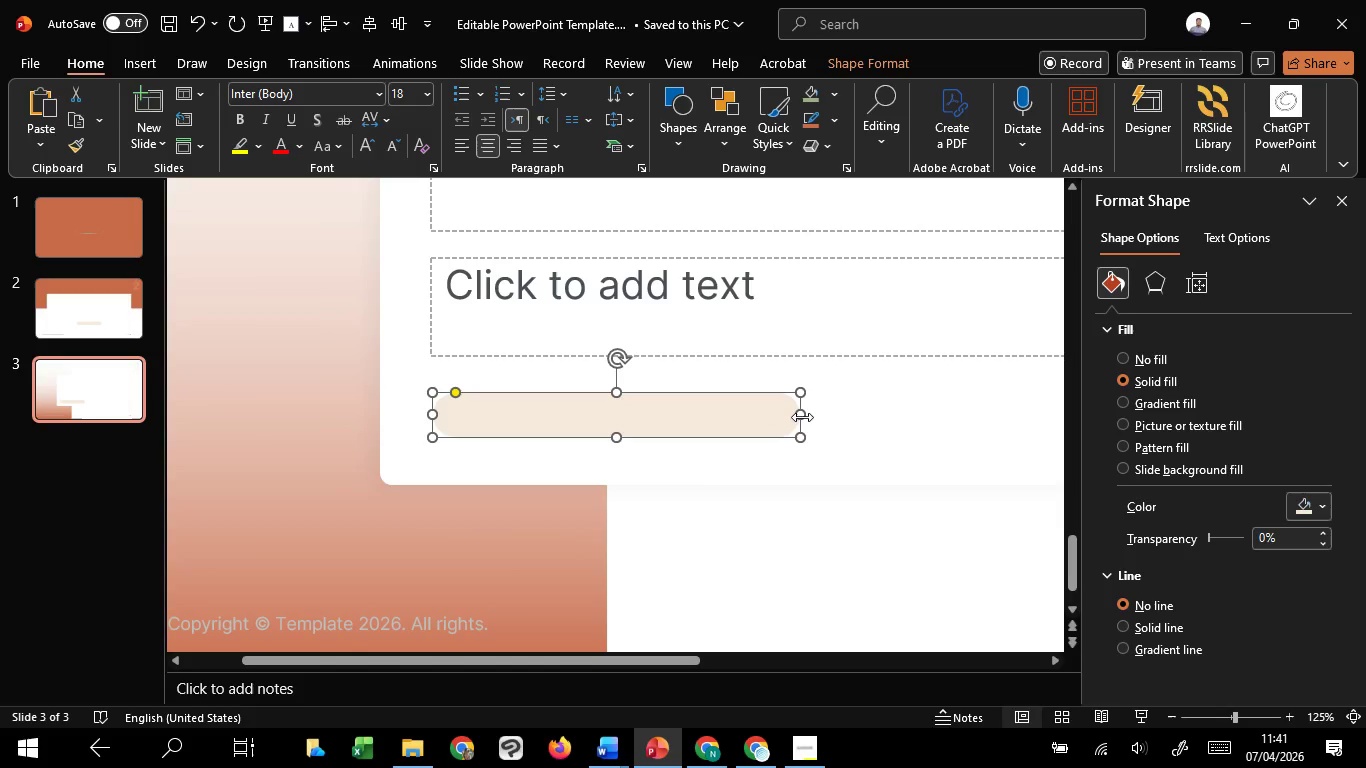 
hold_key(key=ShiftLeft, duration=1.22)
left_click_drag(start_coordinate=[802, 416], to_coordinate=[721, 409])
 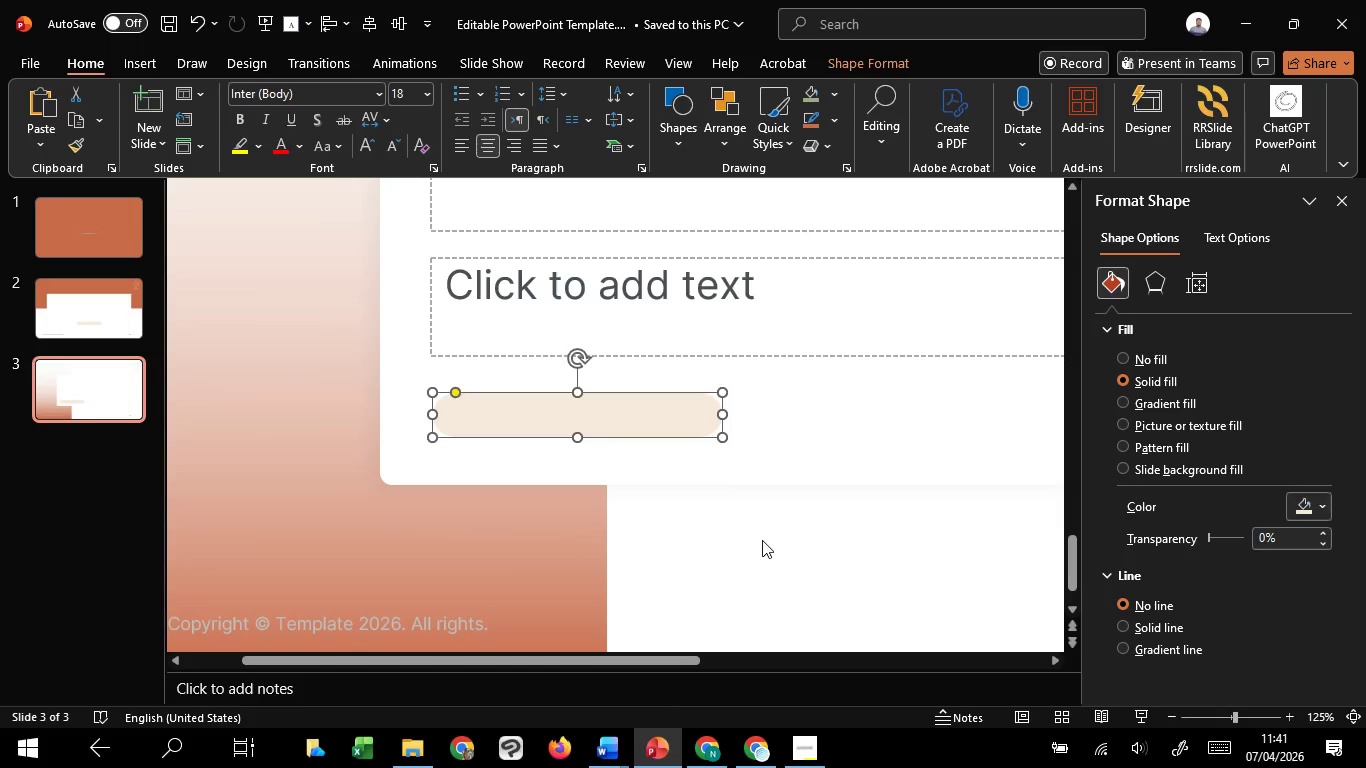 
left_click([762, 540])
 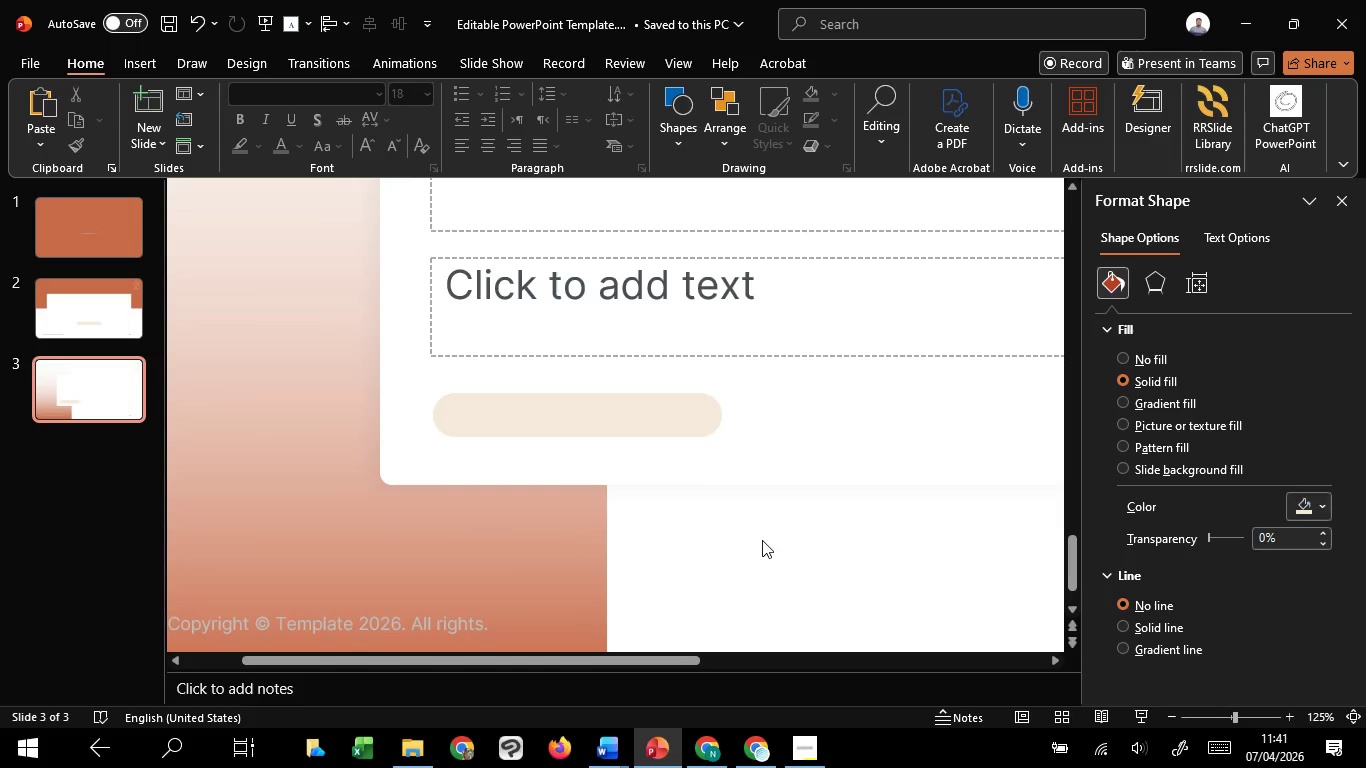 
hold_key(key=ControlLeft, duration=1.52)
scroll: coordinate [766, 542], scroll_direction: down, amount: 3.0
 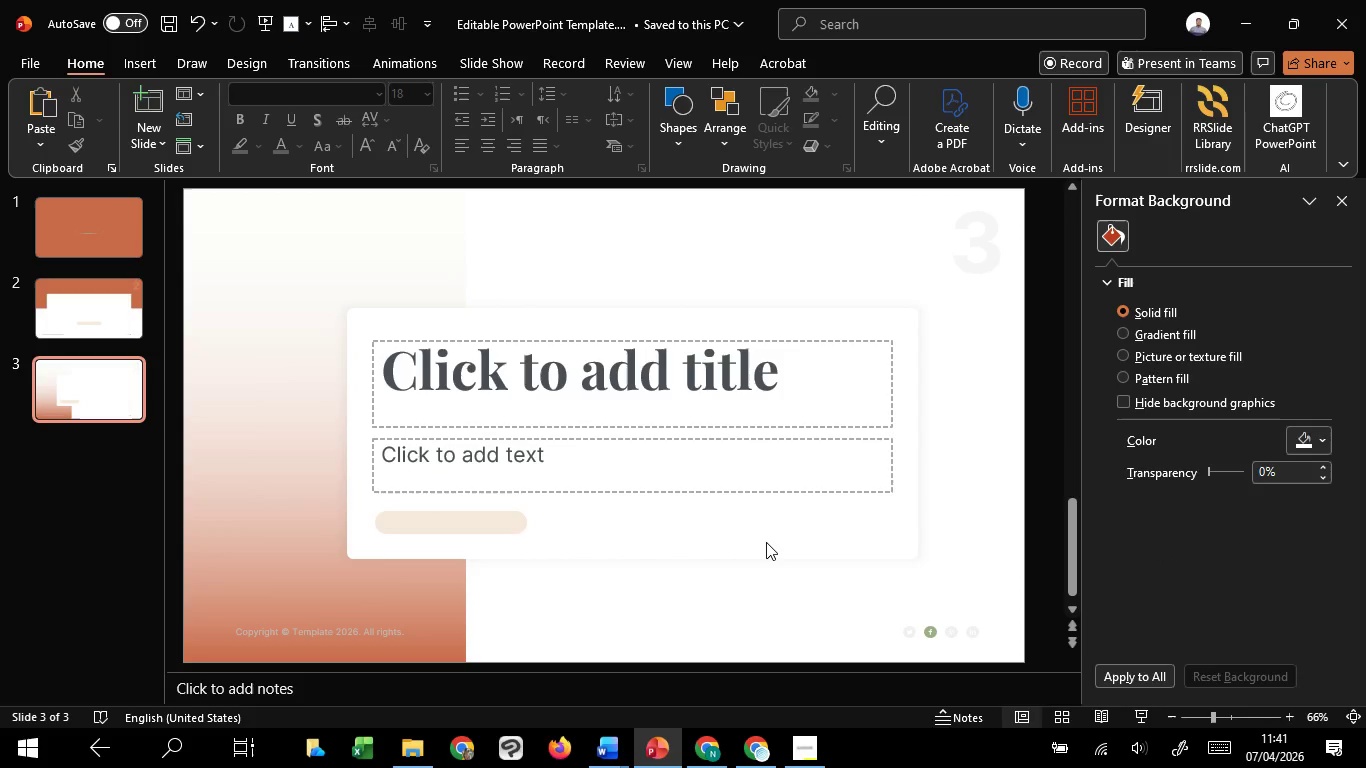 
hold_key(key=ControlLeft, duration=1.38)
 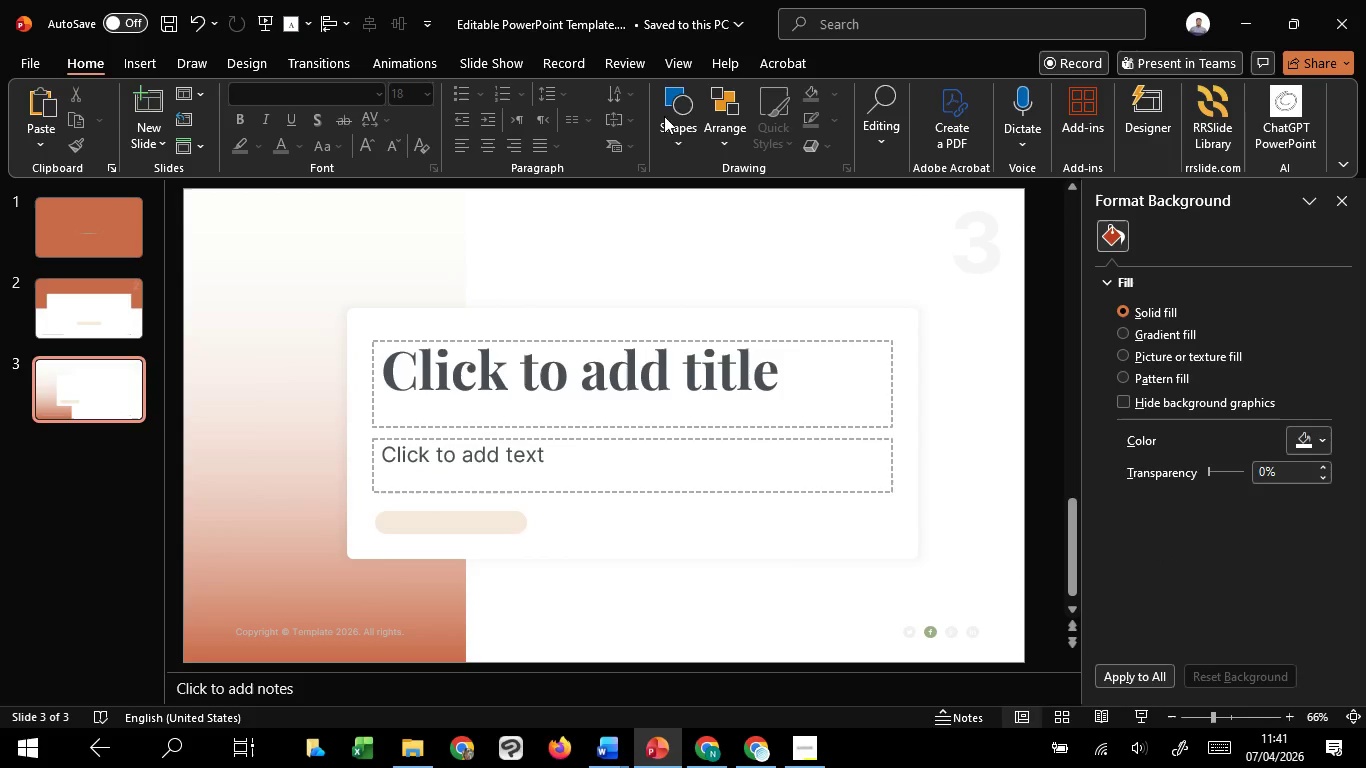 
left_click([676, 67])
 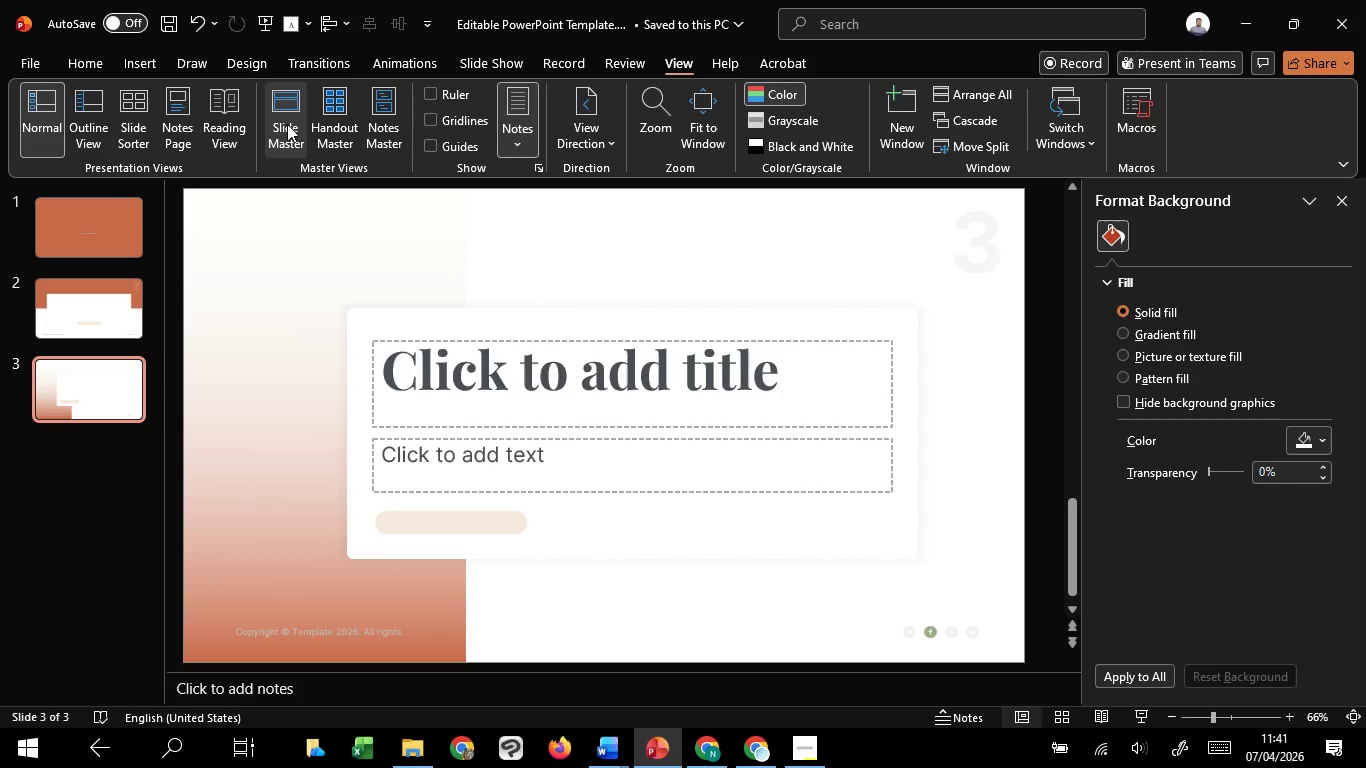 
left_click([287, 124])
 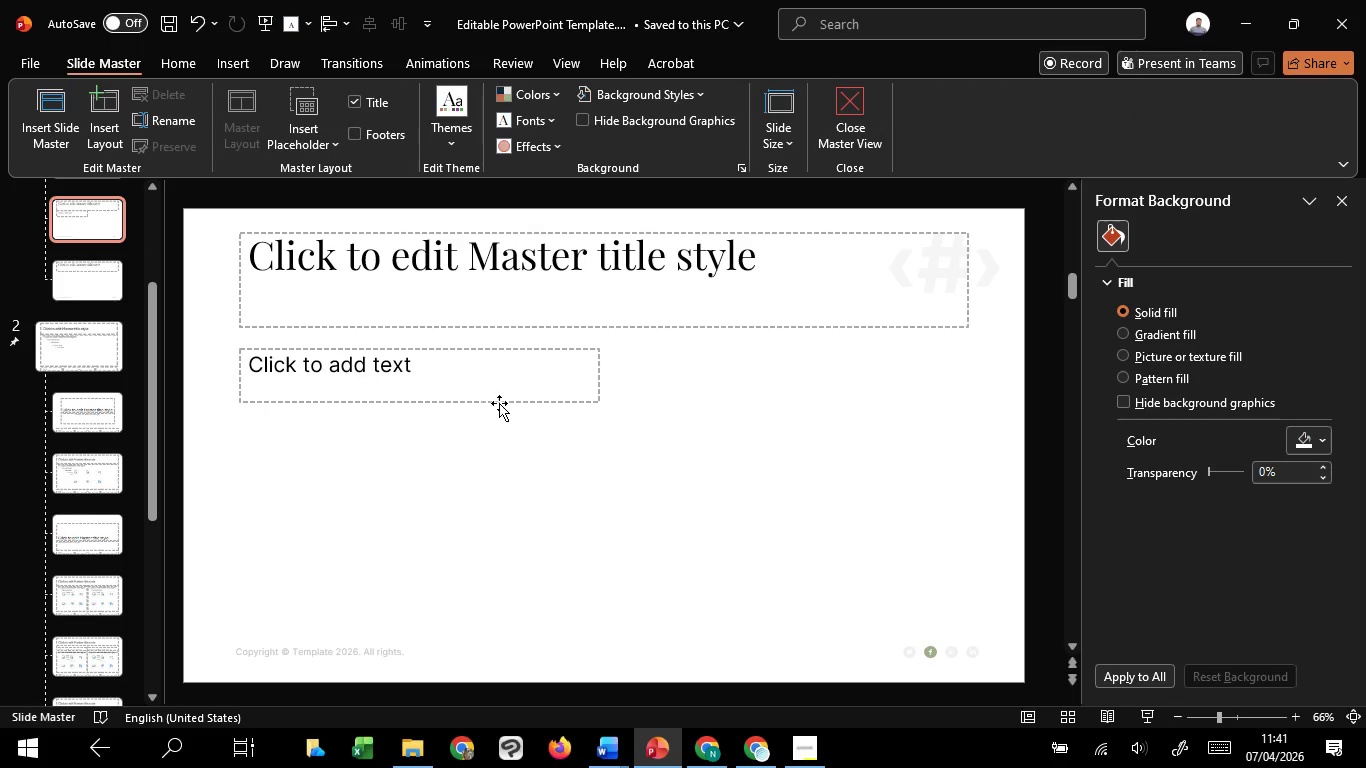 
left_click_drag(start_coordinate=[499, 402], to_coordinate=[506, 466])
 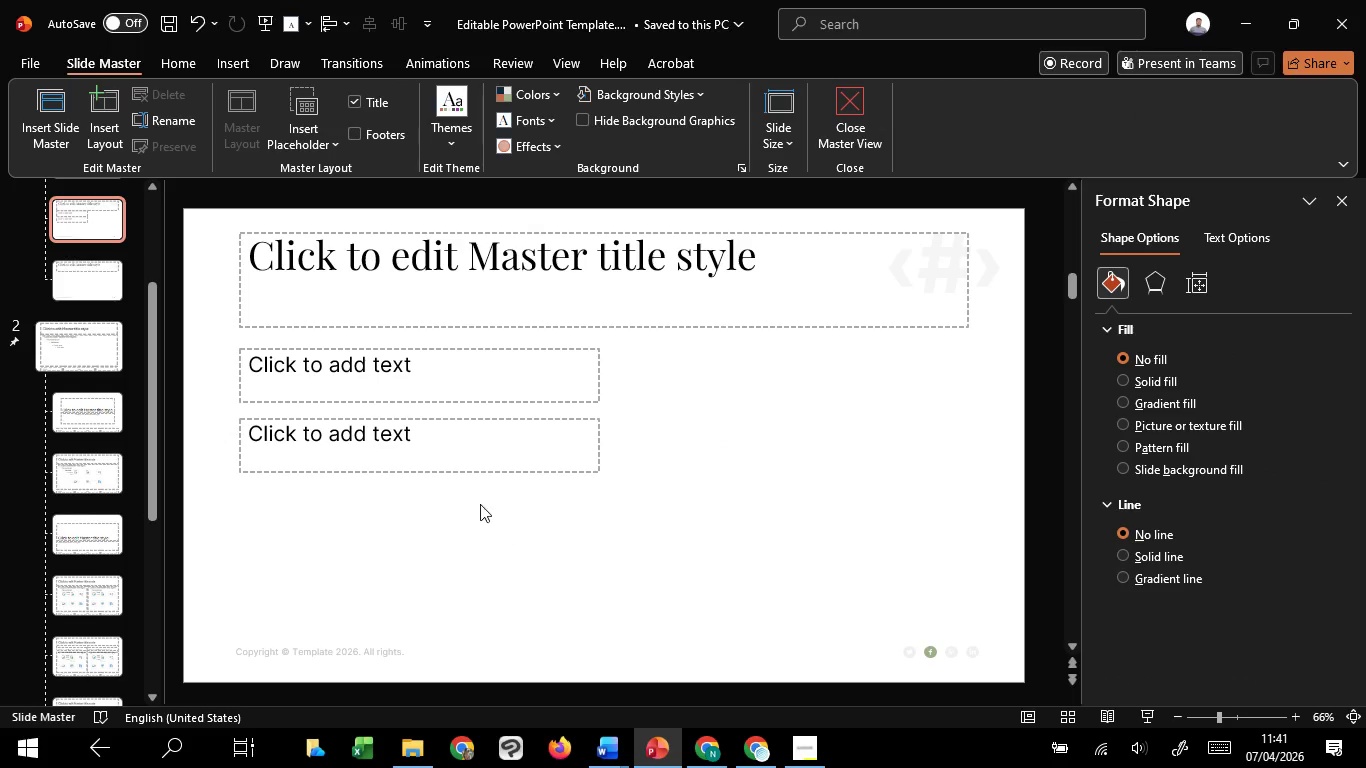 
hold_key(key=ShiftLeft, duration=0.91)
 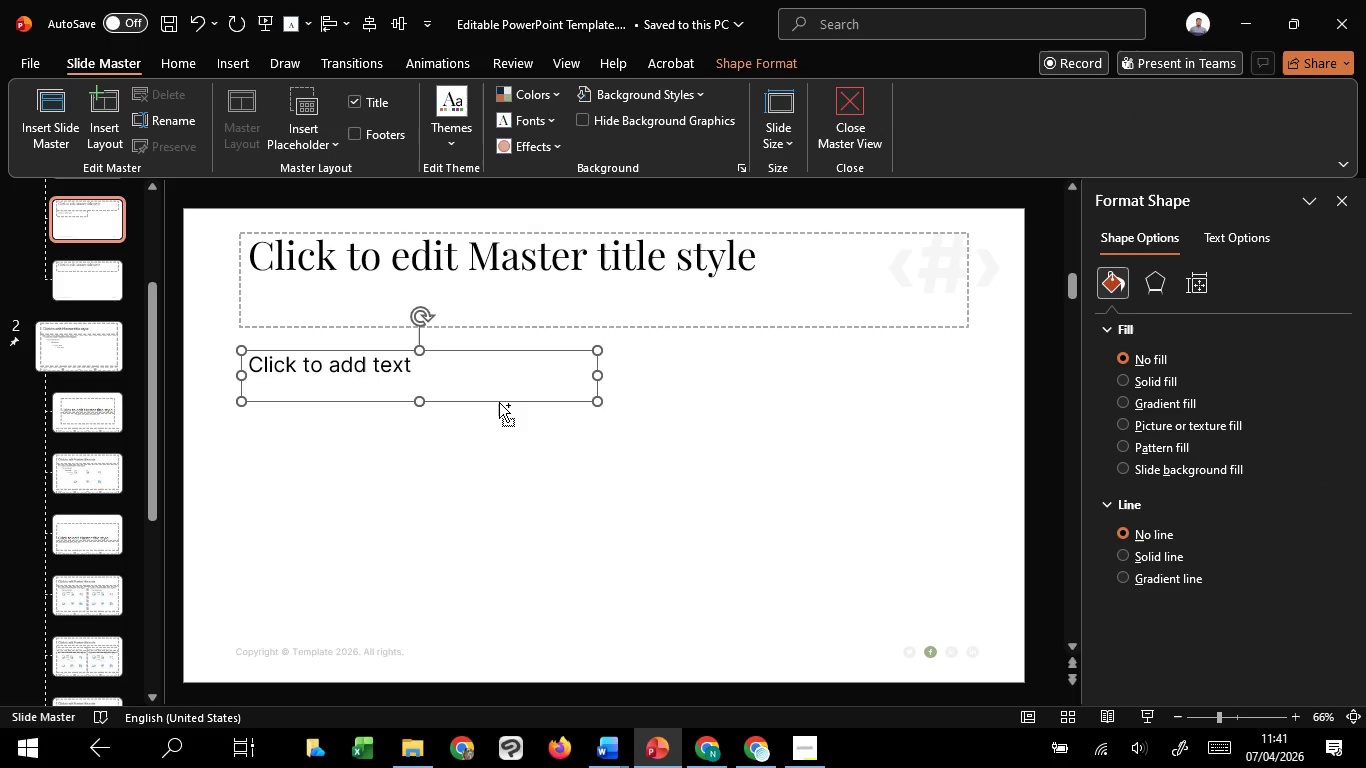 
key(Control+C)
 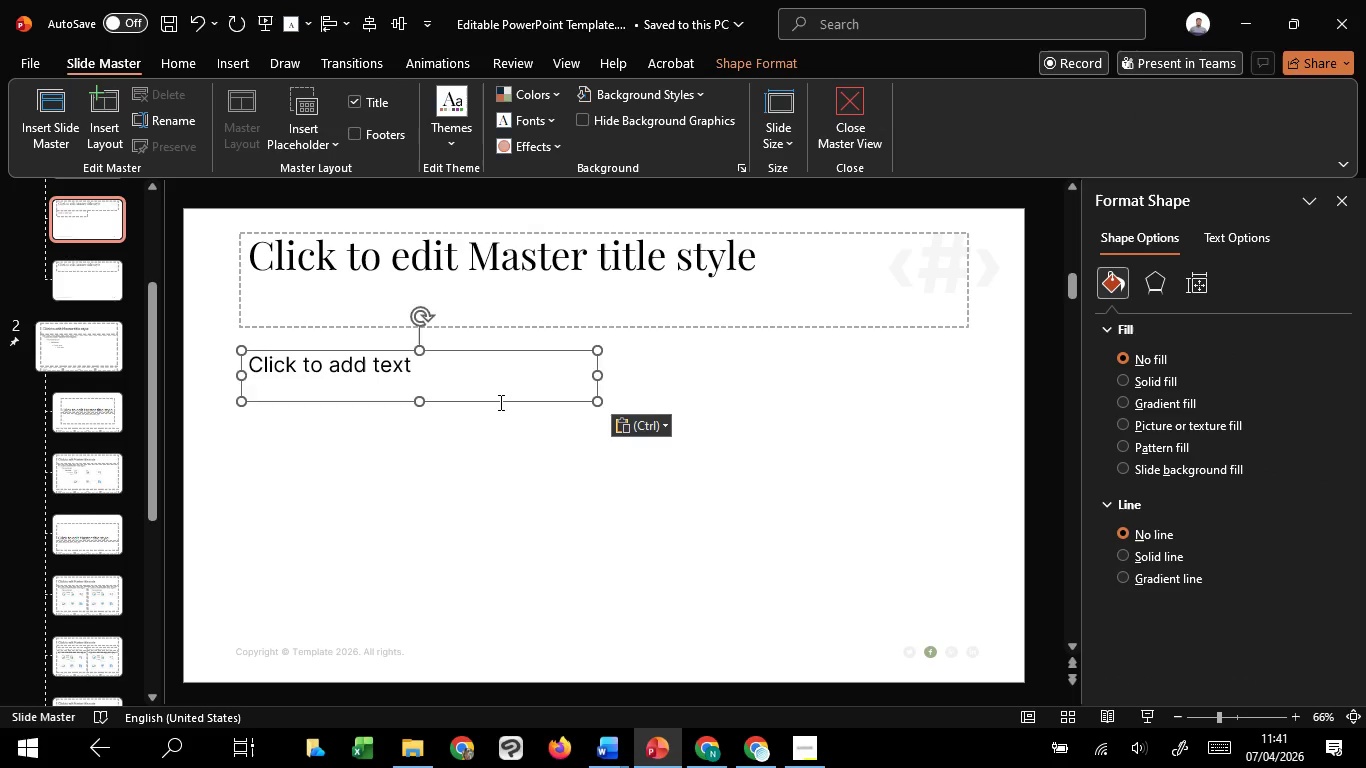 
key(Control+V)
 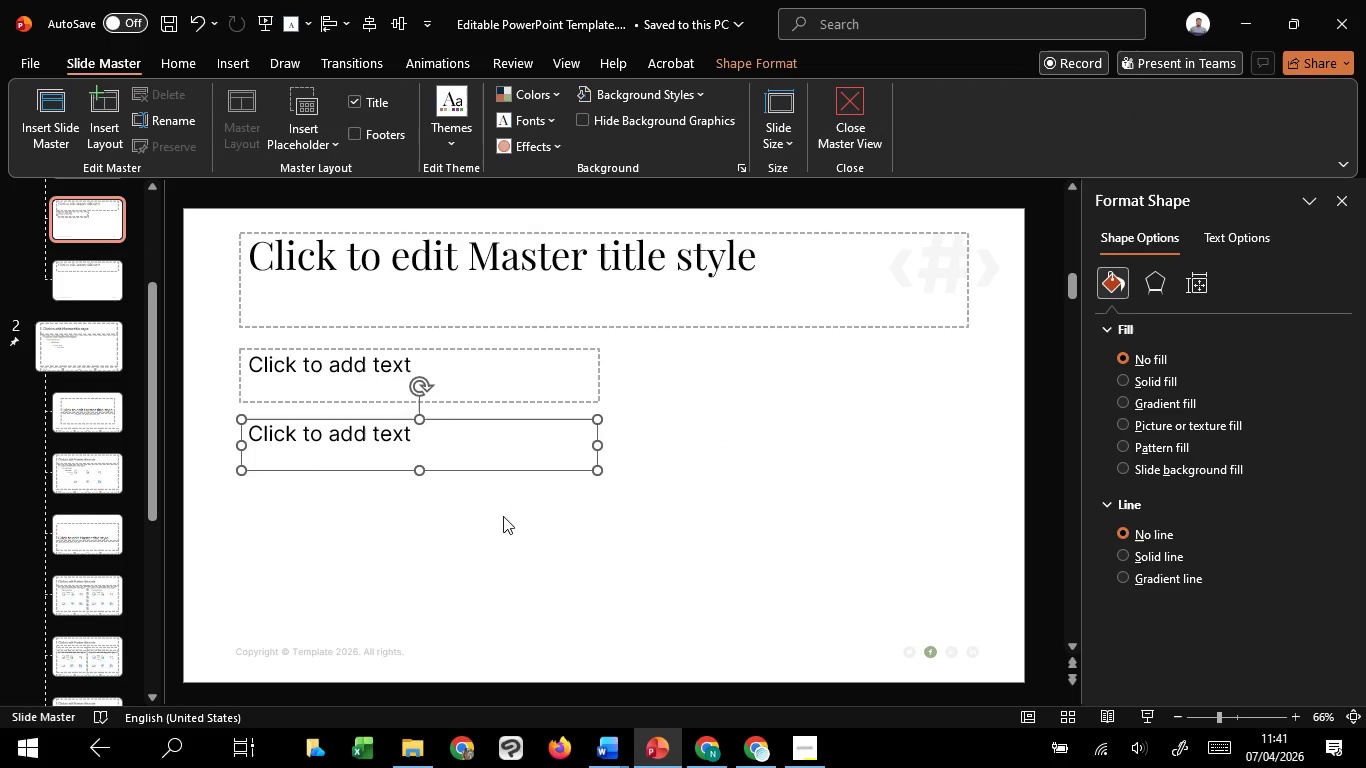 
left_click([422, 438])
 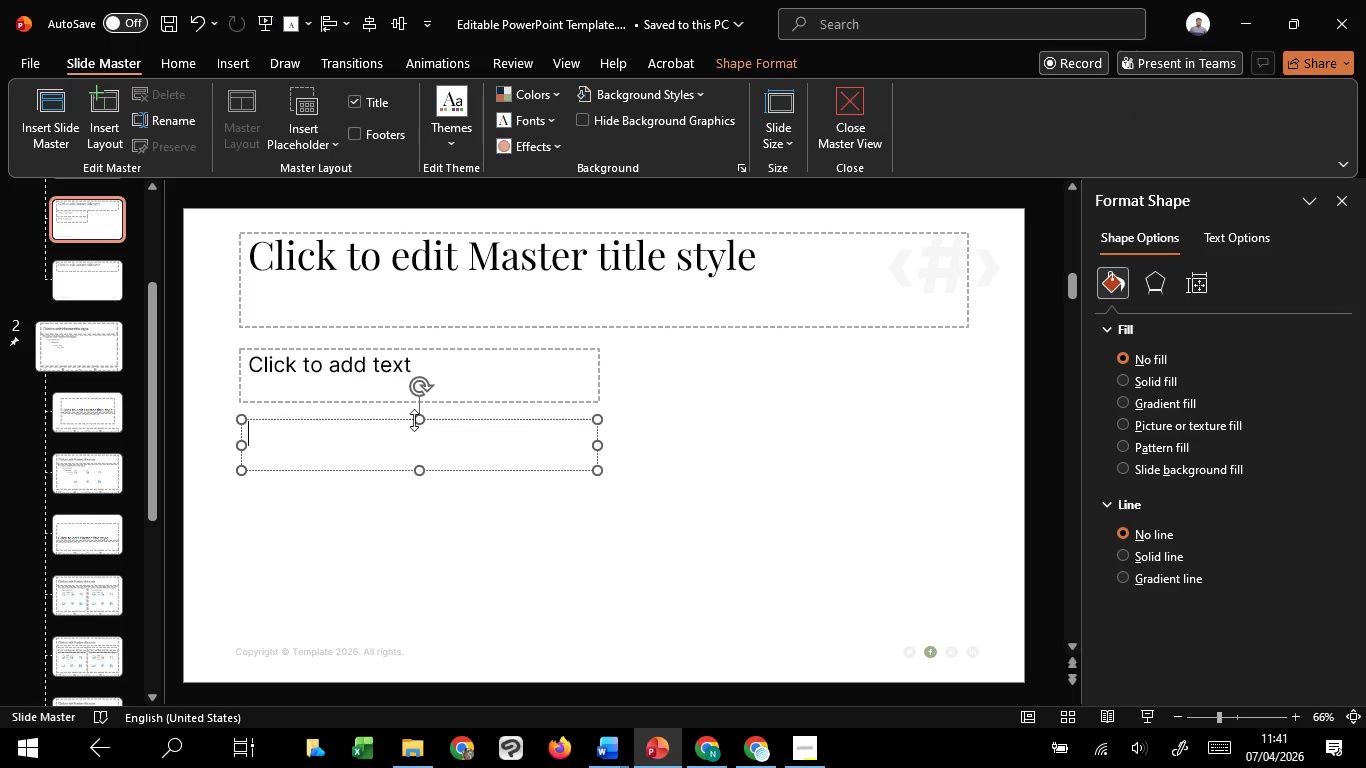 
left_click([456, 549])
 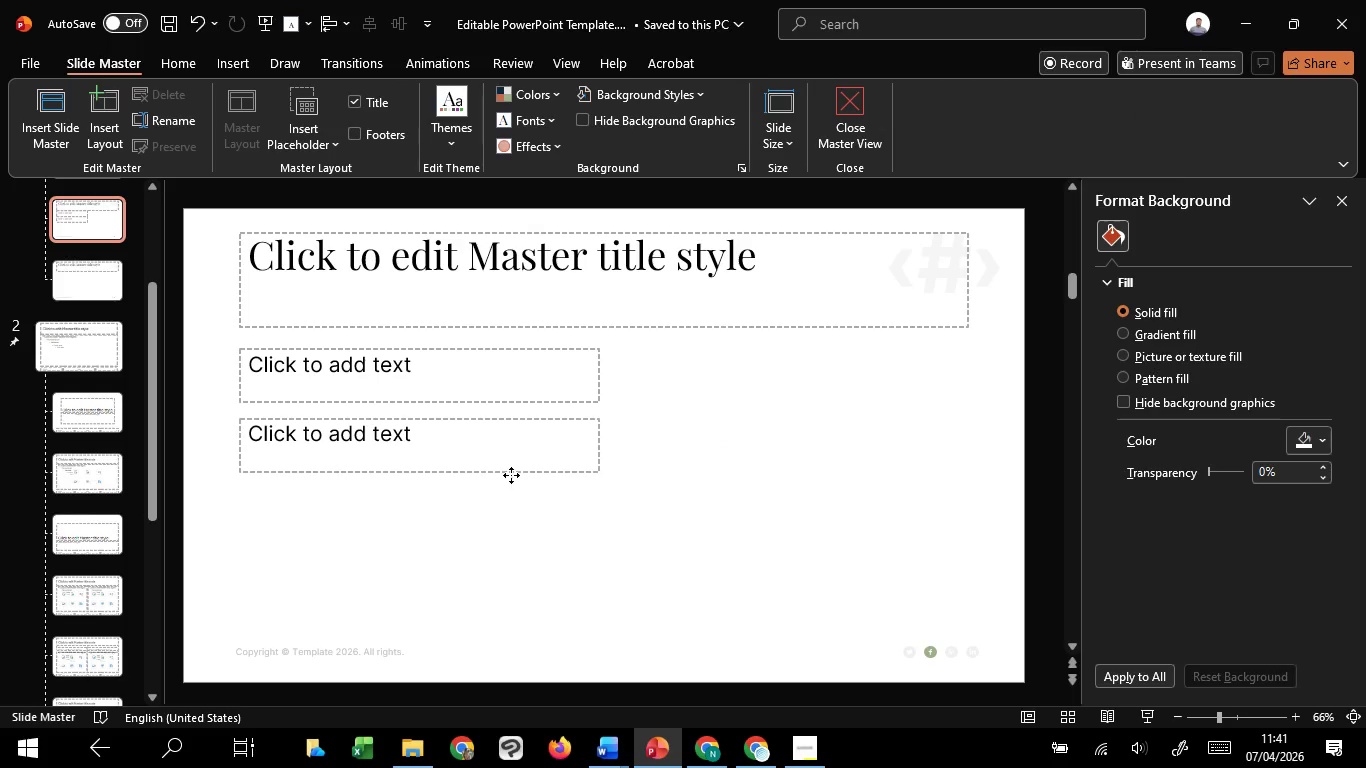 
left_click([511, 475])
 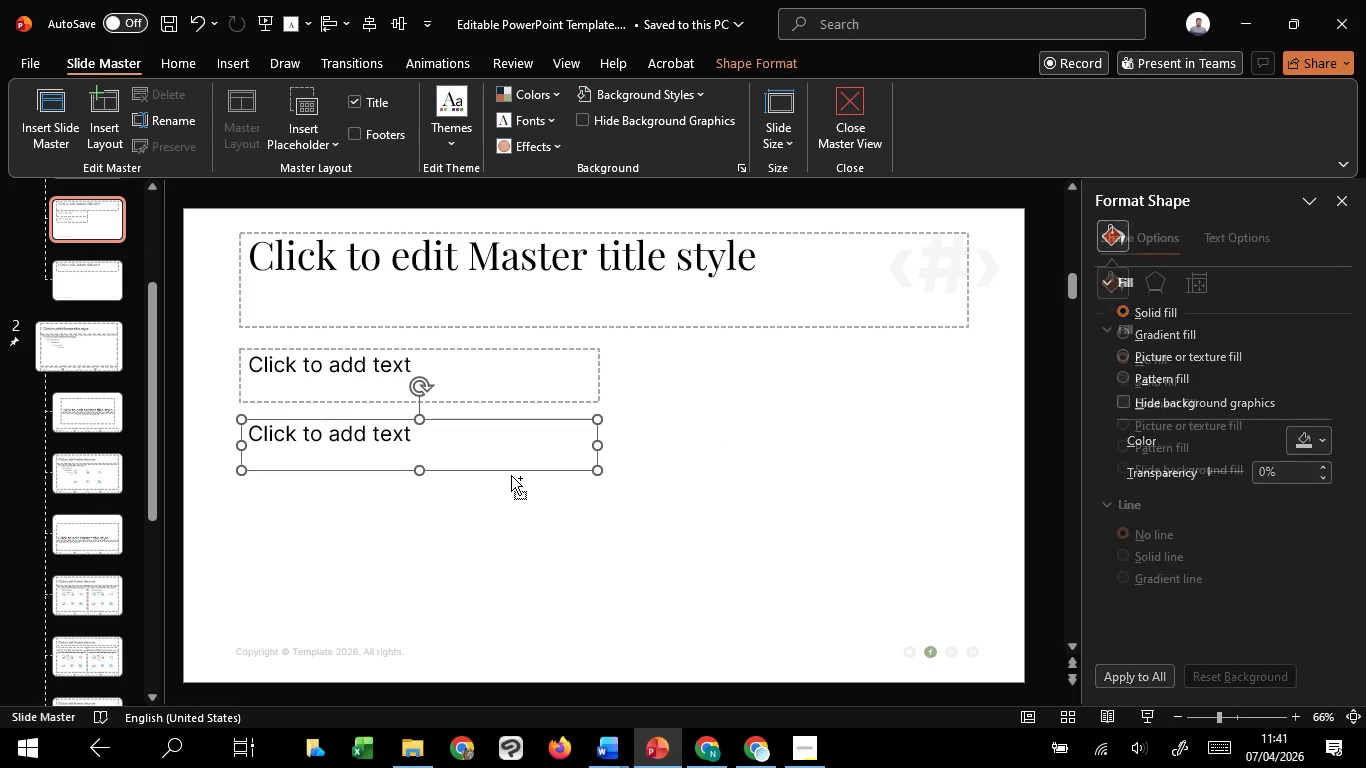 
key(Control+C)
 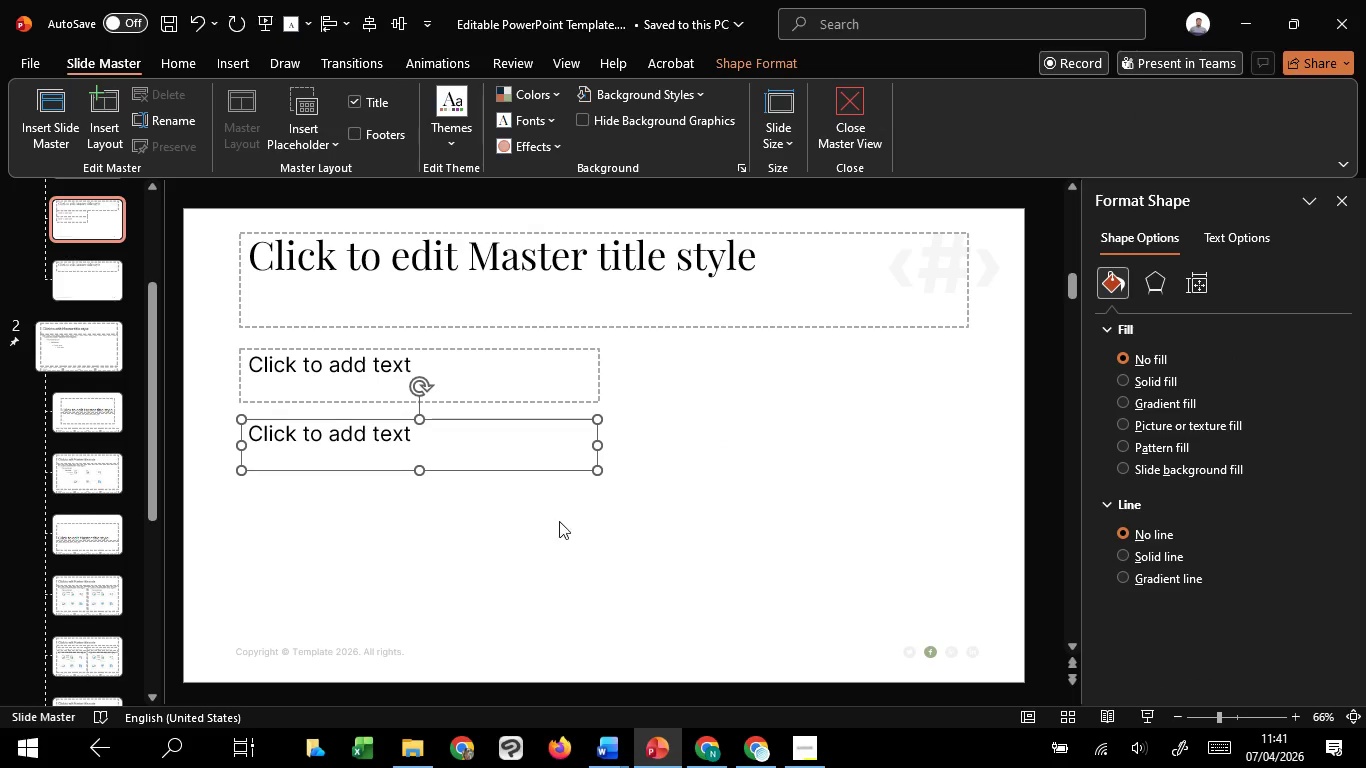 
key(Control+C)
 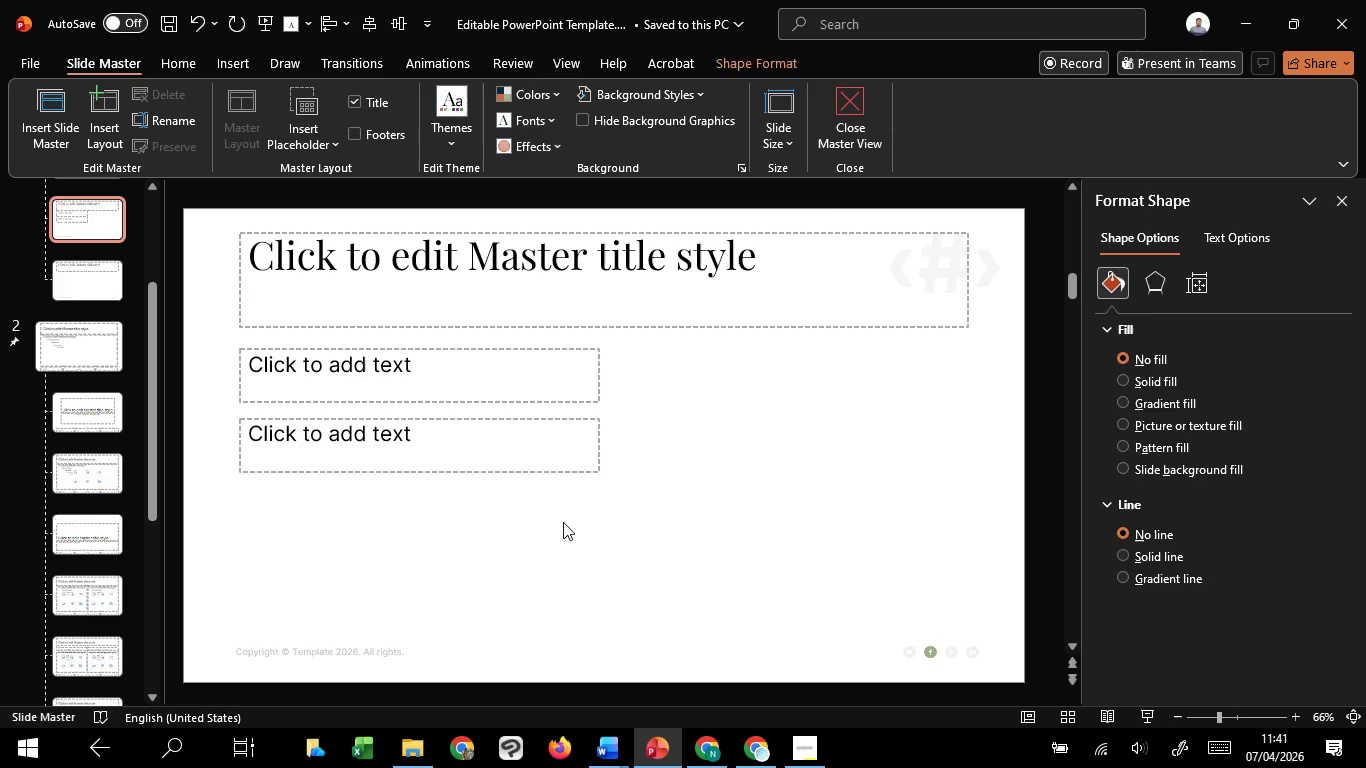 
left_click([563, 522])
 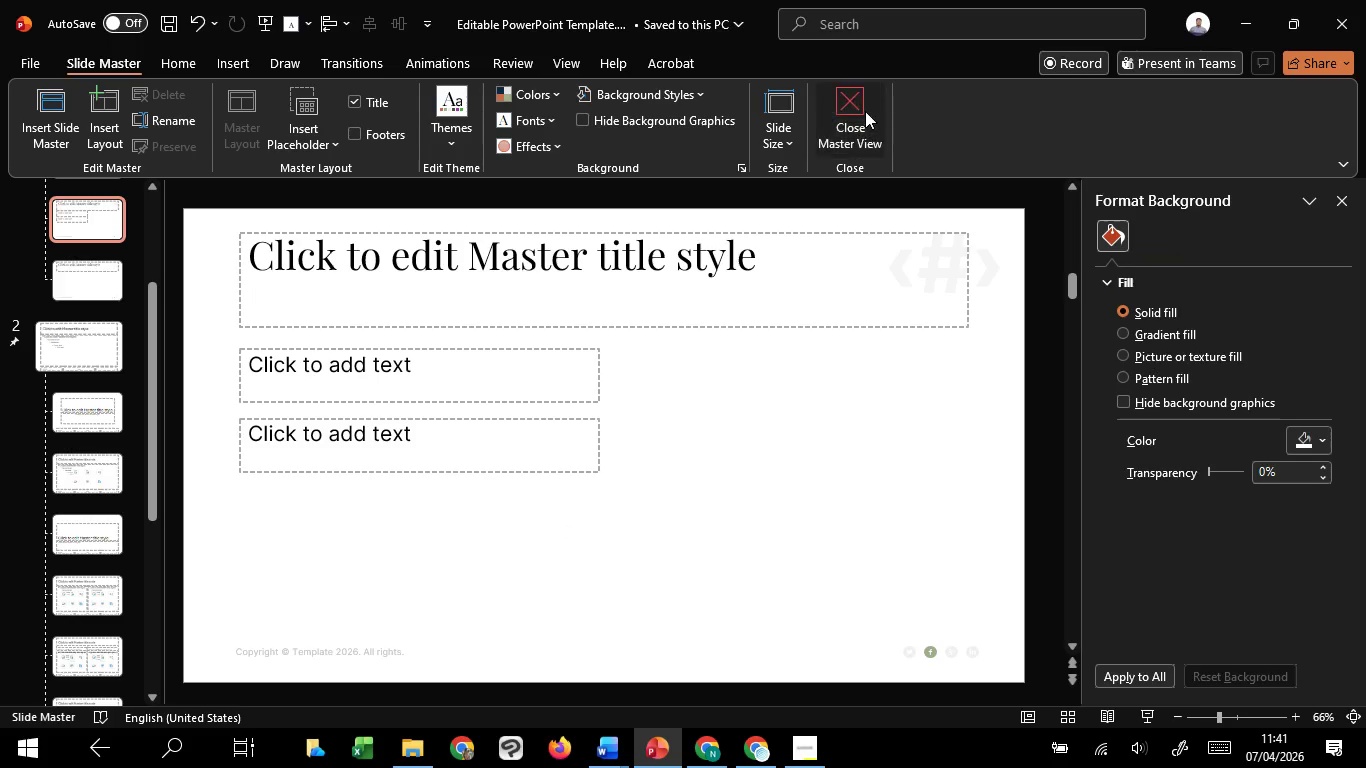 
left_click([865, 111])
 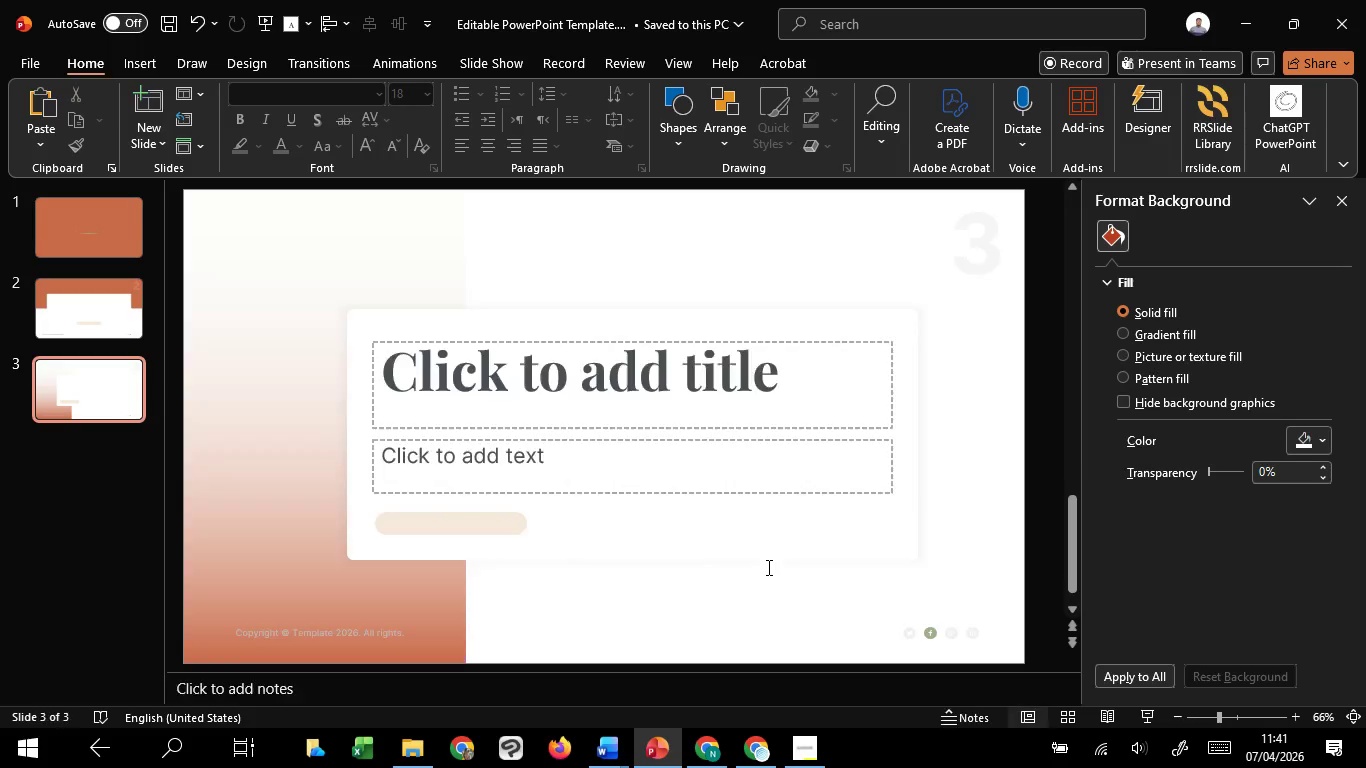 
key(Control+V)
 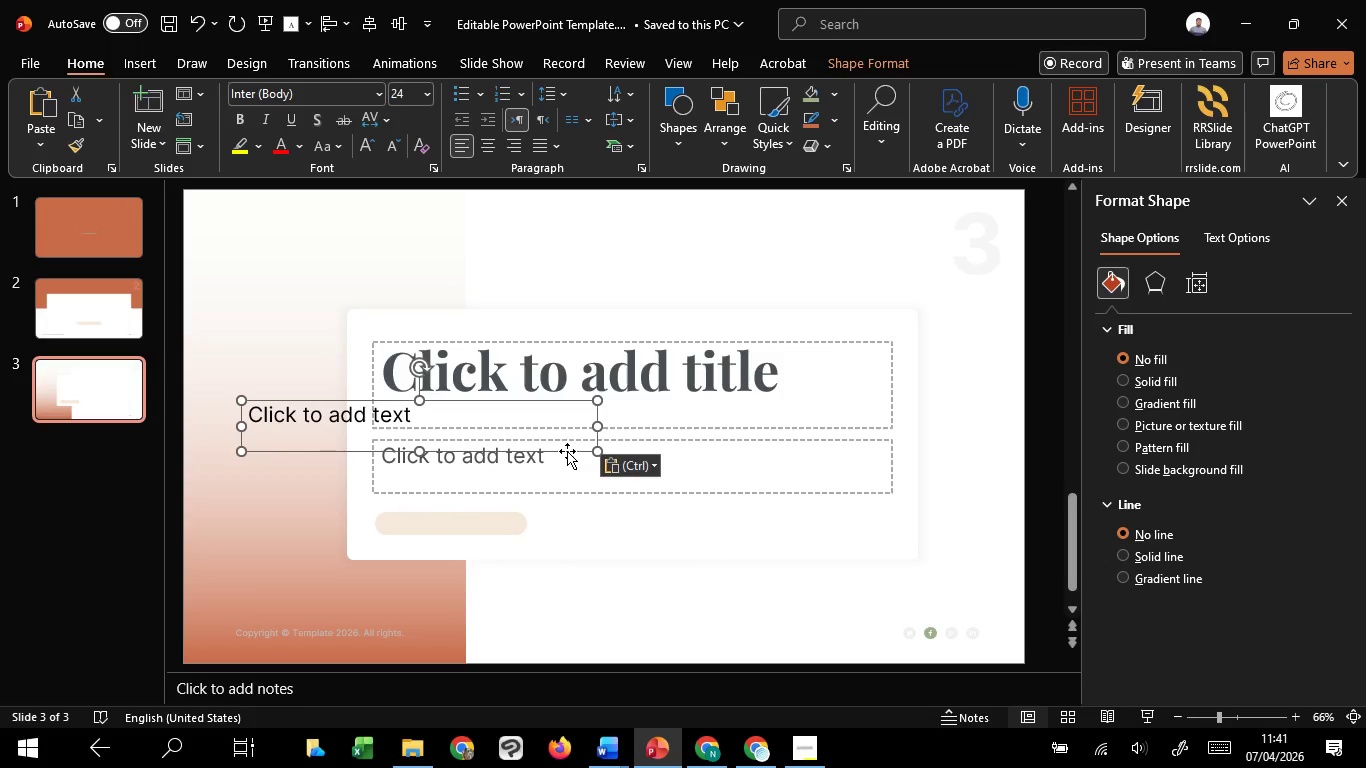 
left_click_drag(start_coordinate=[570, 450], to_coordinate=[699, 557])
 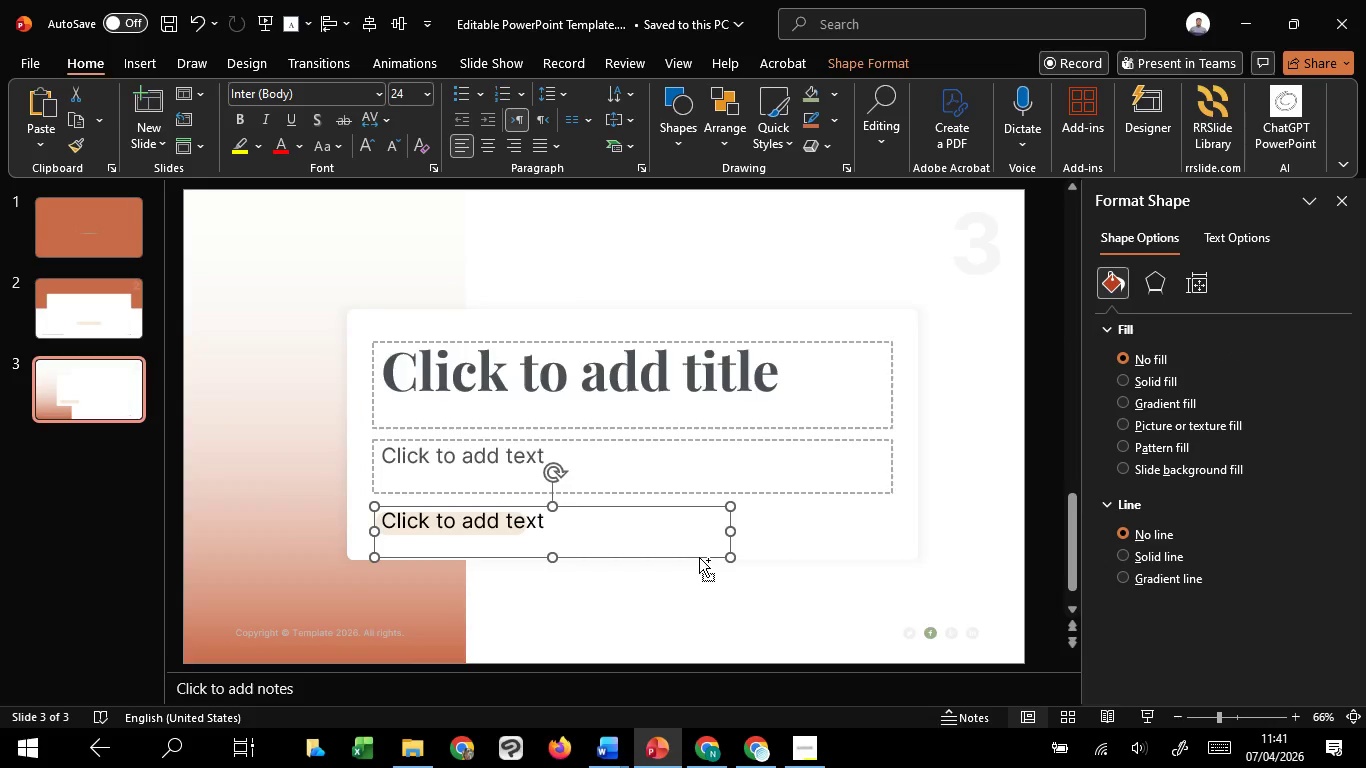 
hold_key(key=ControlLeft, duration=1.0)
scroll: coordinate [699, 557], scroll_direction: up, amount: 6.0
 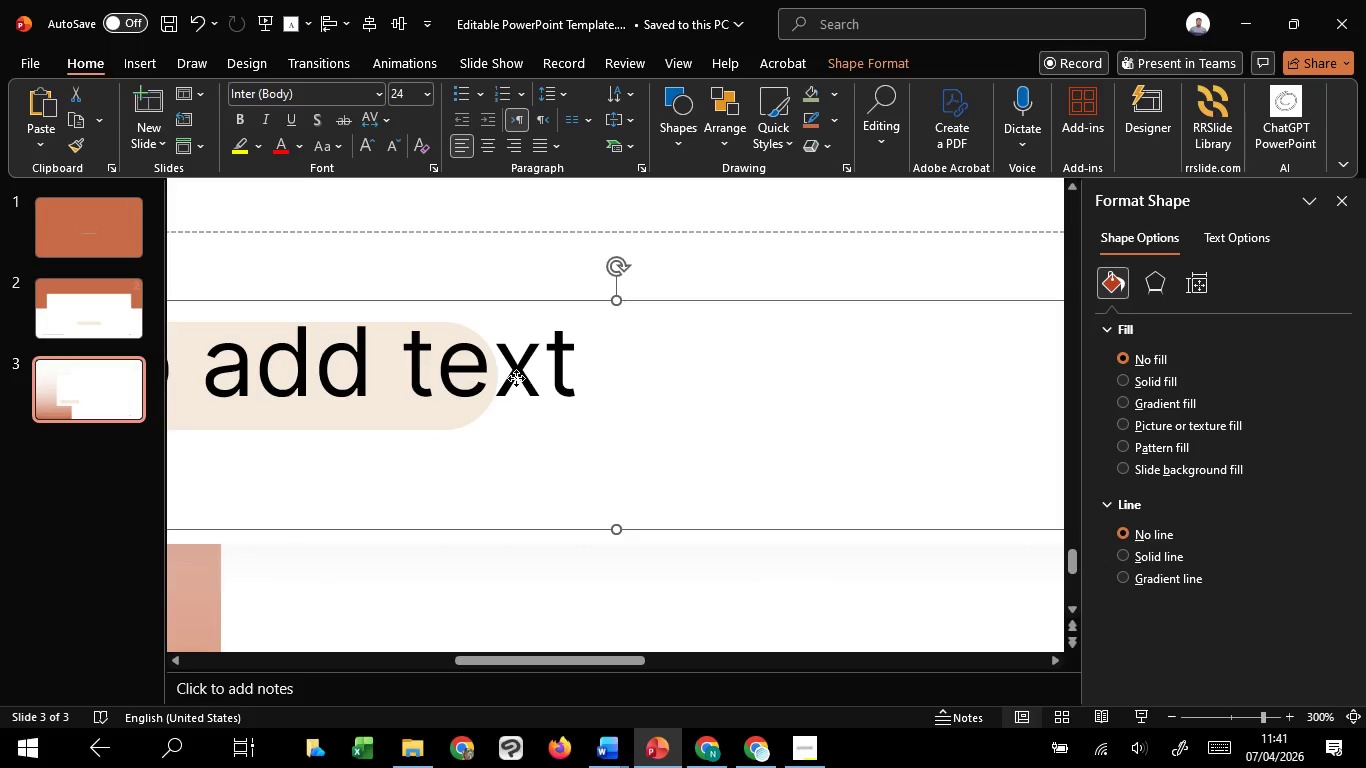 
left_click([516, 378])
 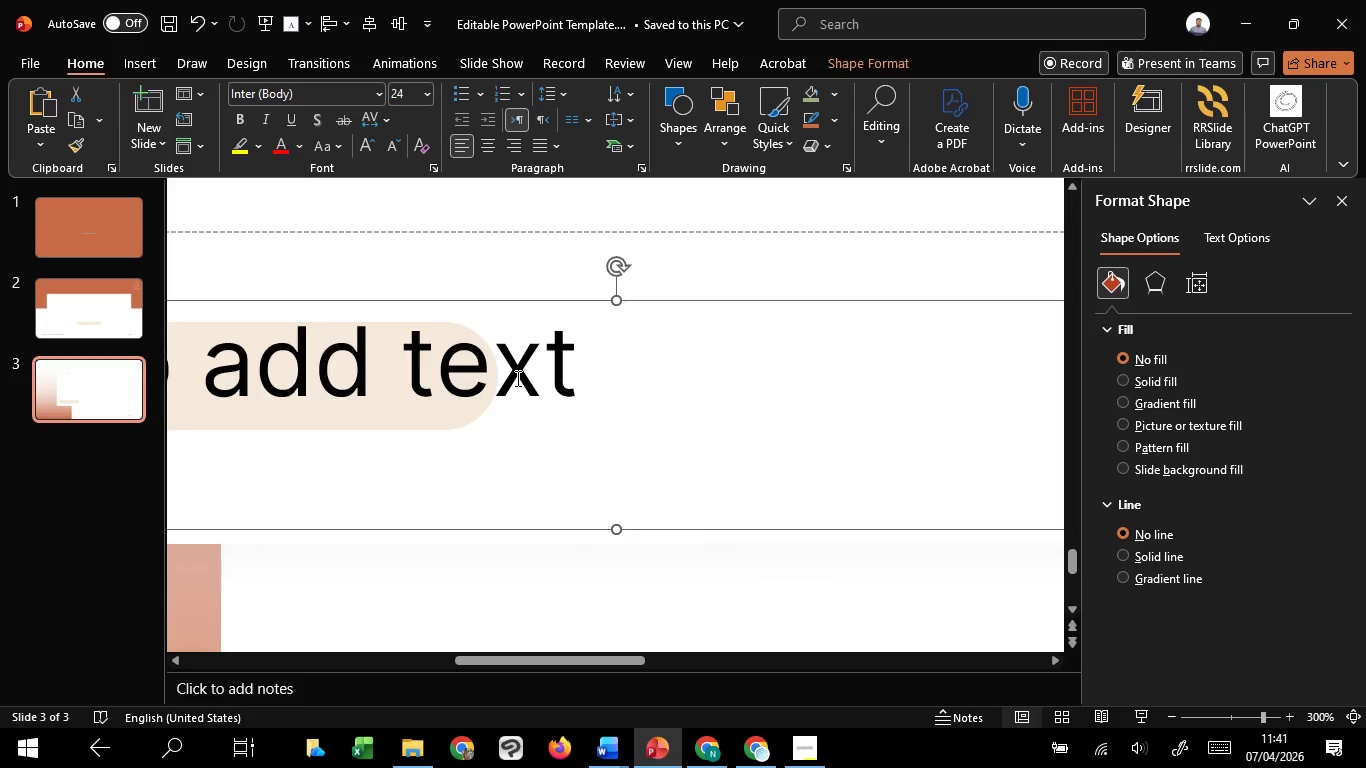 
key(Control+A)
 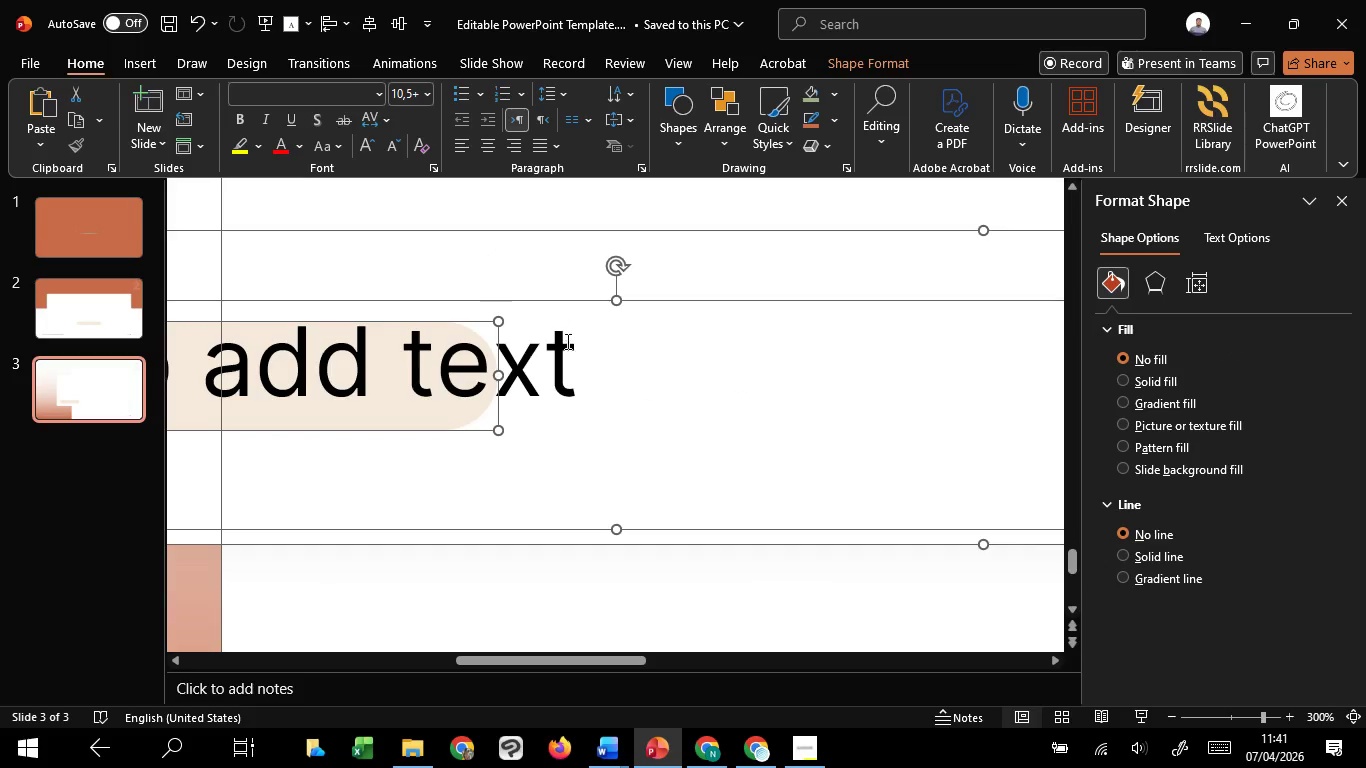 
left_click([565, 359])
 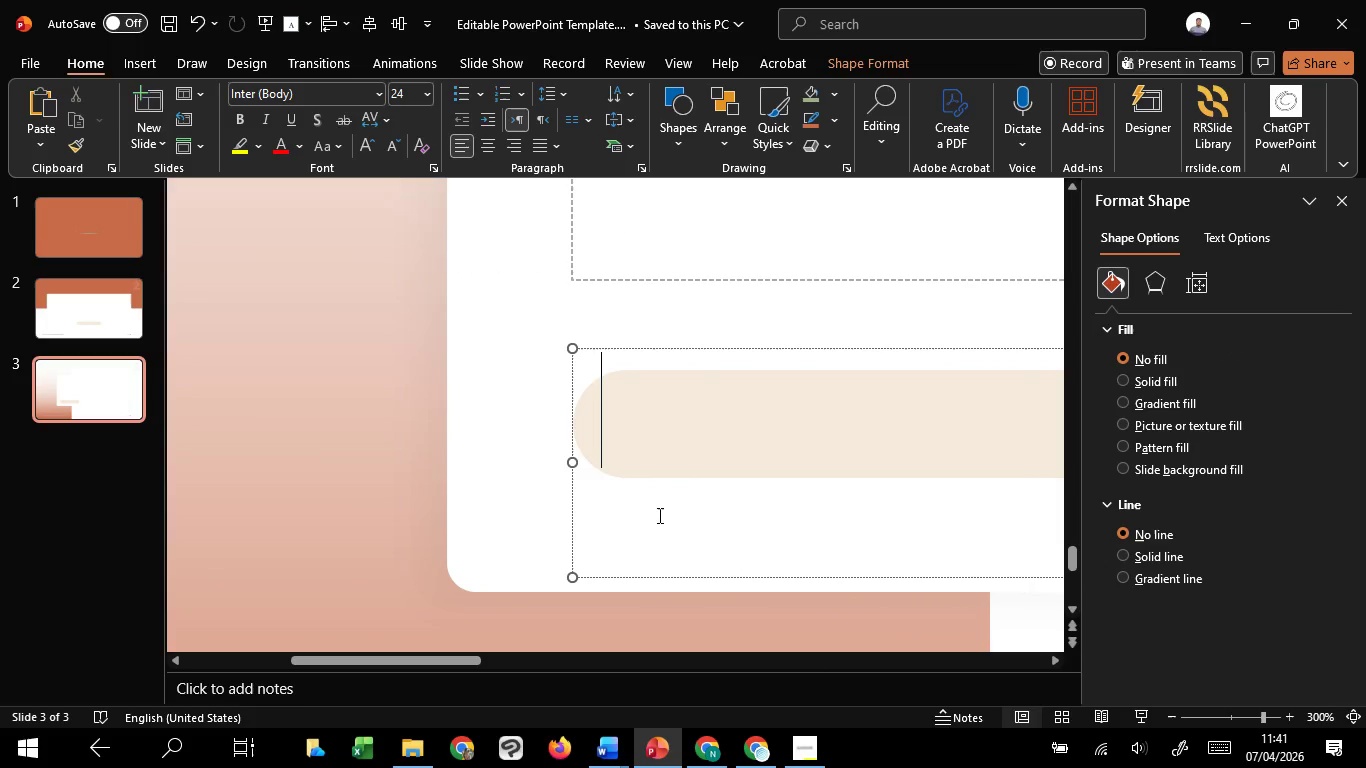 
hold_key(key=ControlLeft, duration=0.8)
 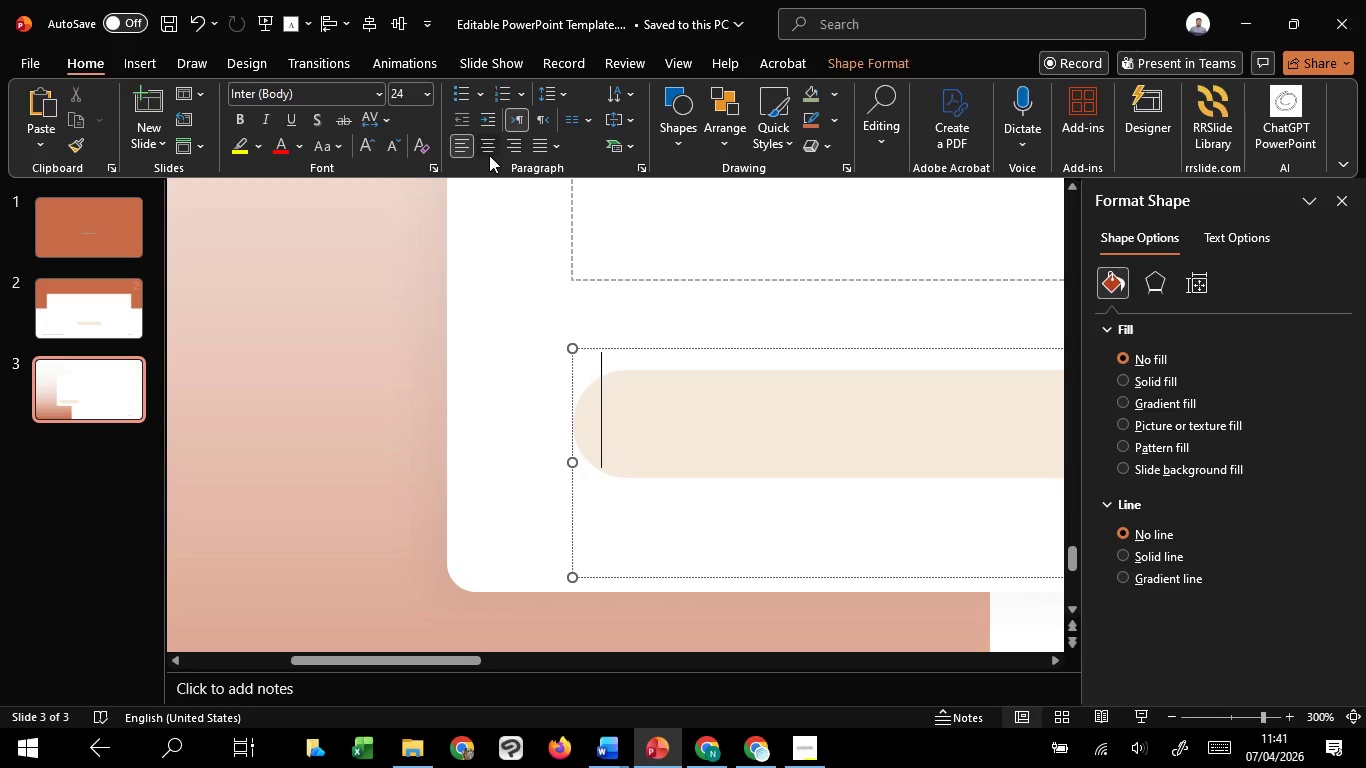 
left_click([489, 155])
 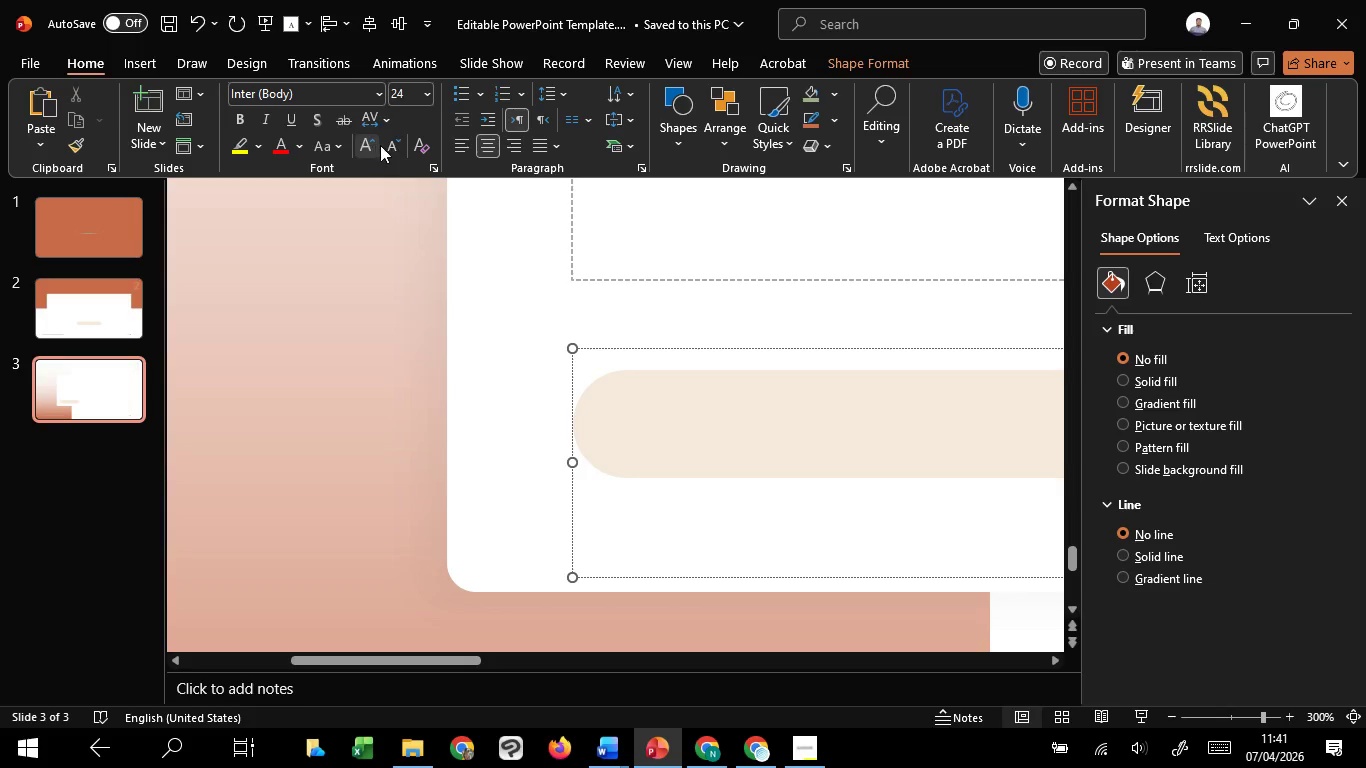 
left_click([397, 147])
 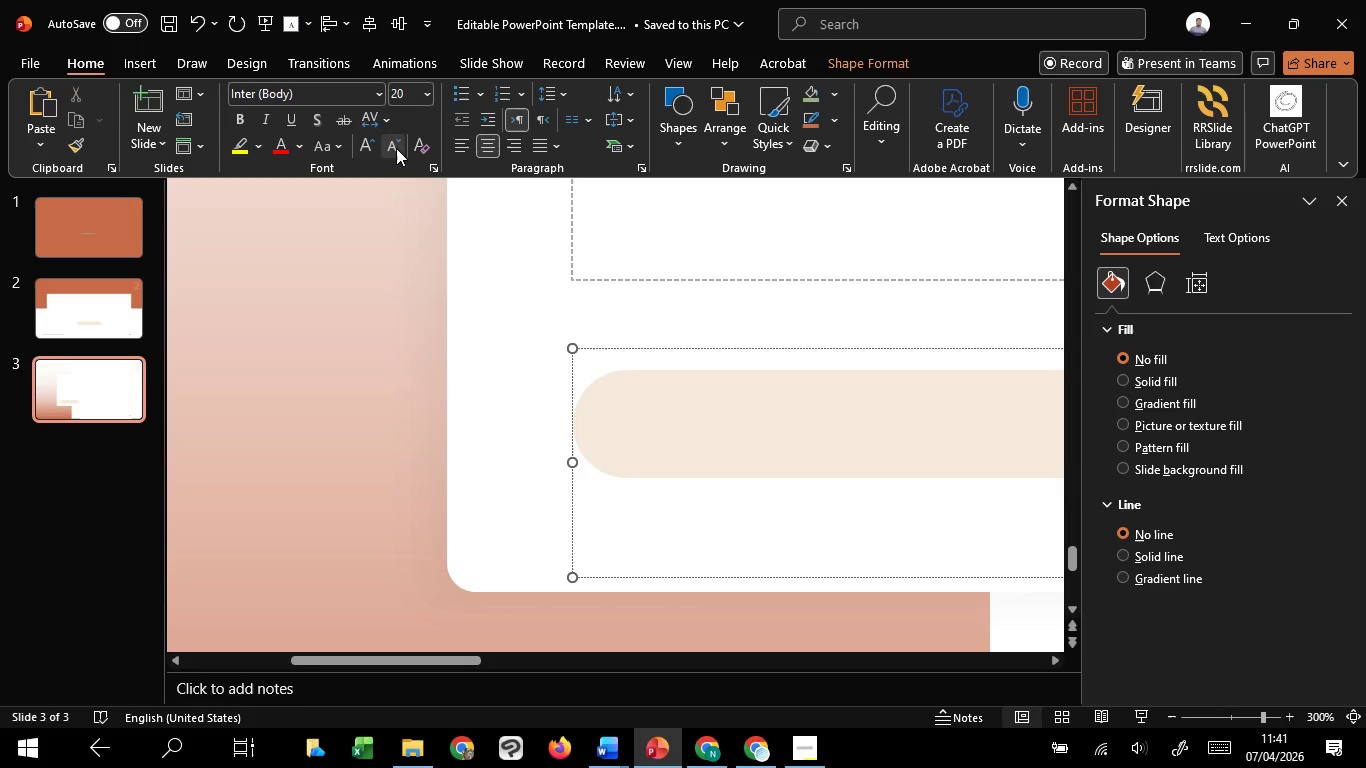 
triple_click([396, 148])
 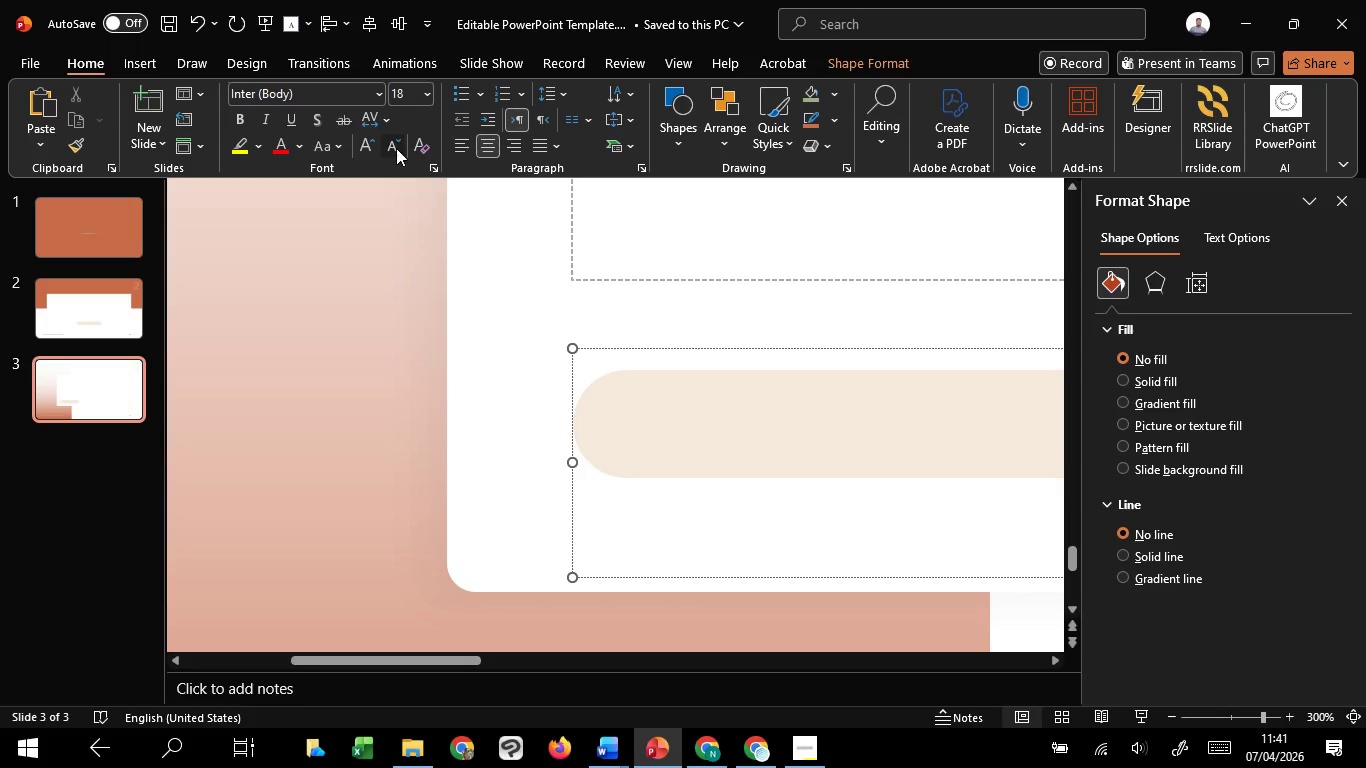 
triple_click([396, 148])
 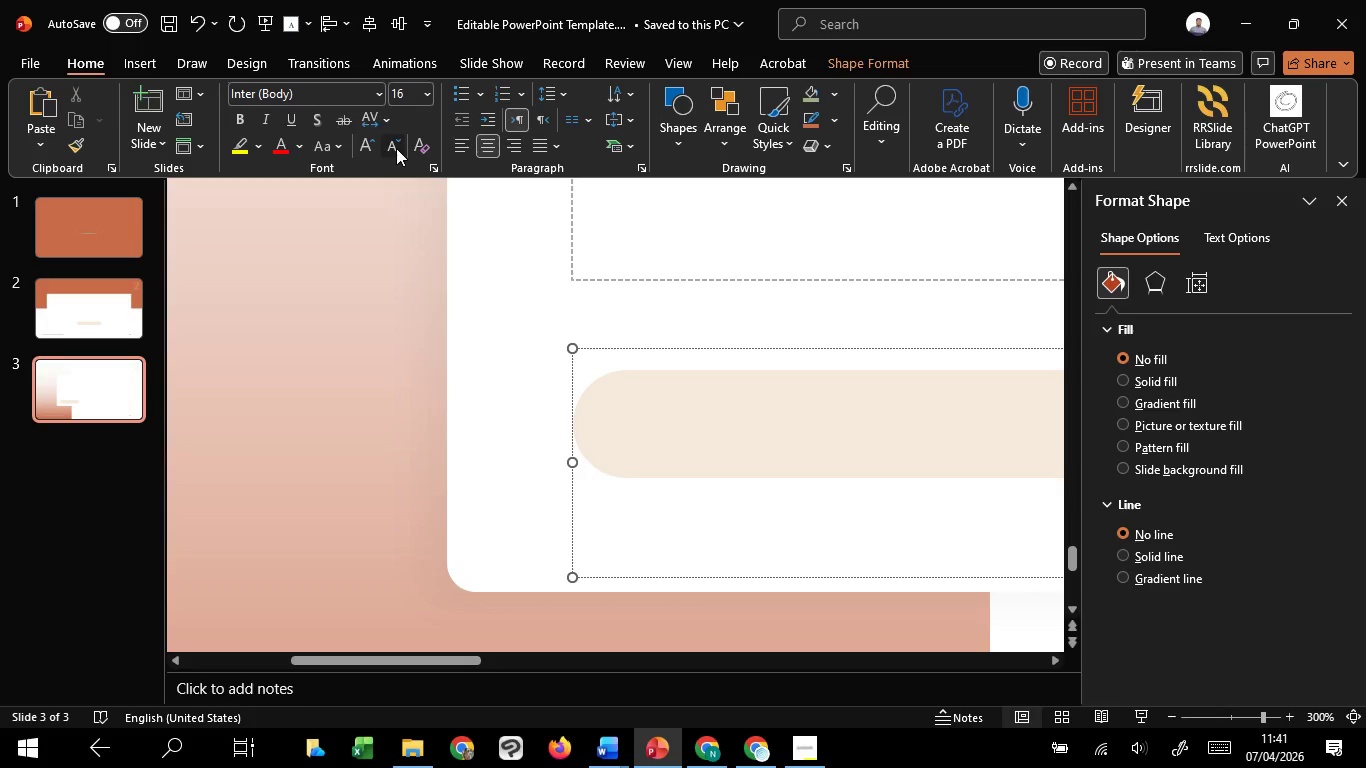 
triple_click([396, 148])
 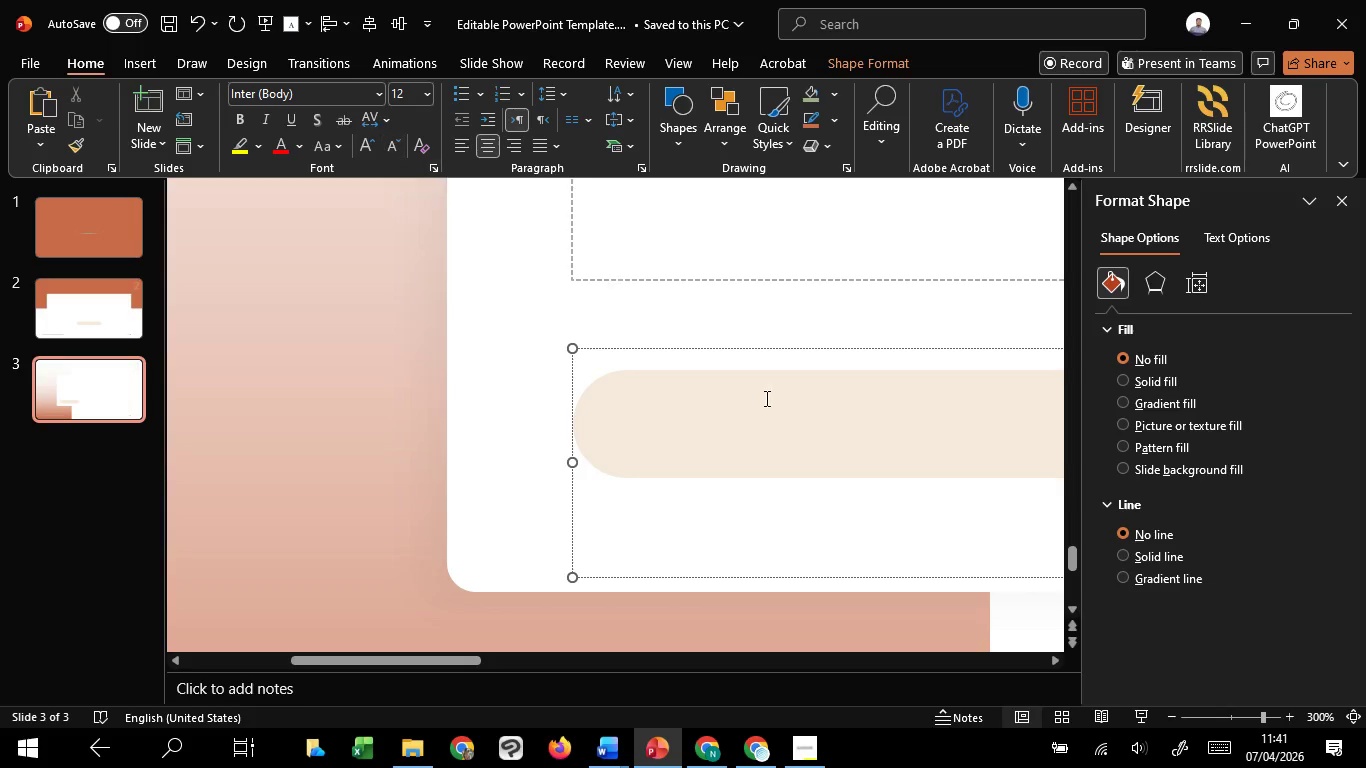 
hold_key(key=ControlLeft, duration=0.64)
scroll: coordinate [782, 450], scroll_direction: down, amount: 5.0
 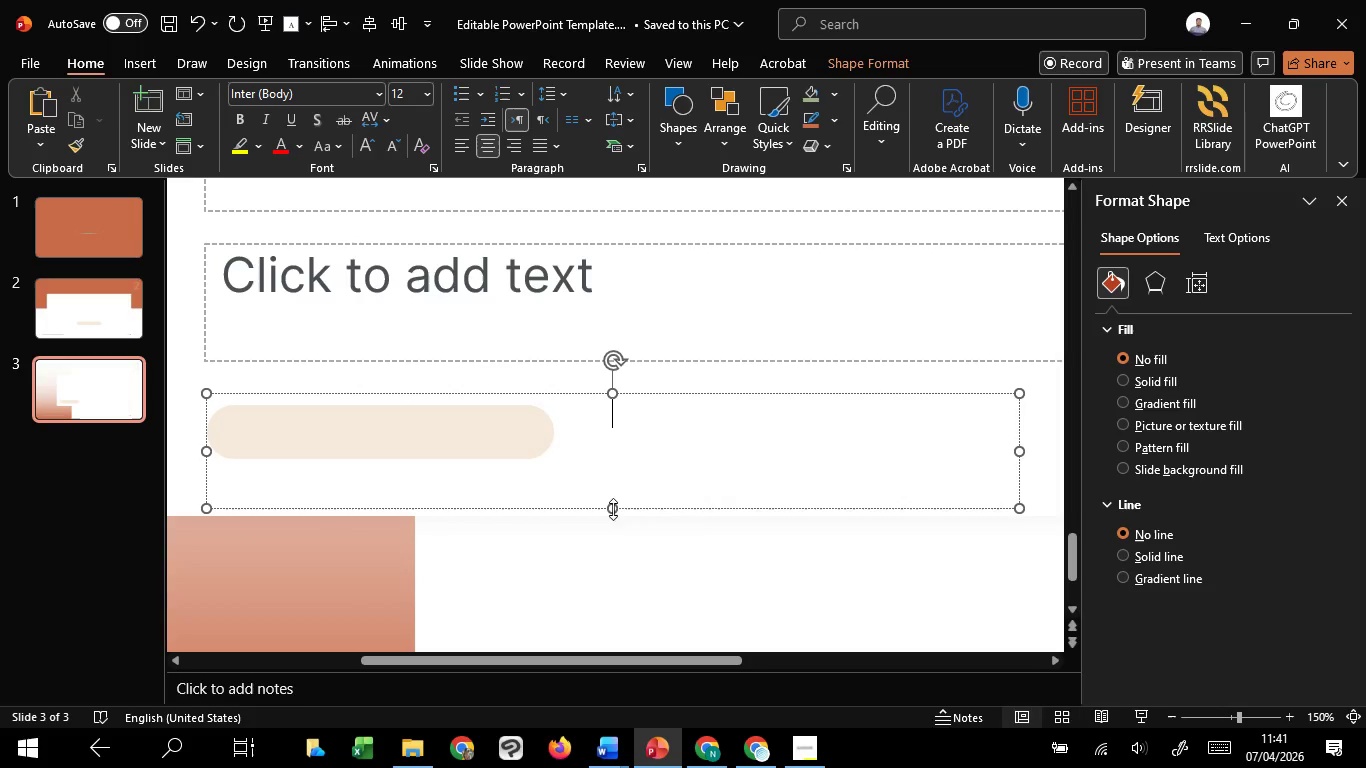 
left_click_drag(start_coordinate=[613, 509], to_coordinate=[611, 433])
 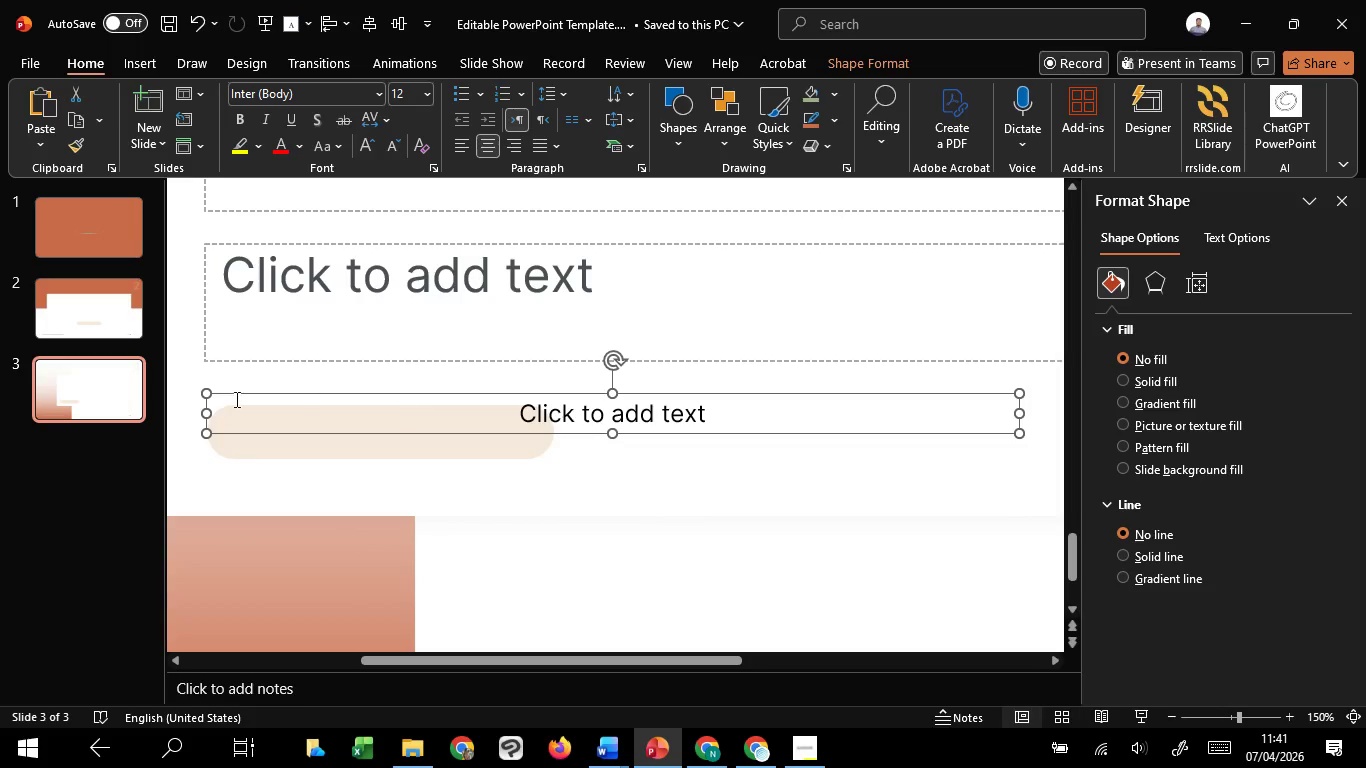 
hold_key(key=ControlLeft, duration=2.44)
hold_key(key=ShiftLeft, duration=1.52)
left_click_drag(start_coordinate=[205, 415], to_coordinate=[463, 423])
 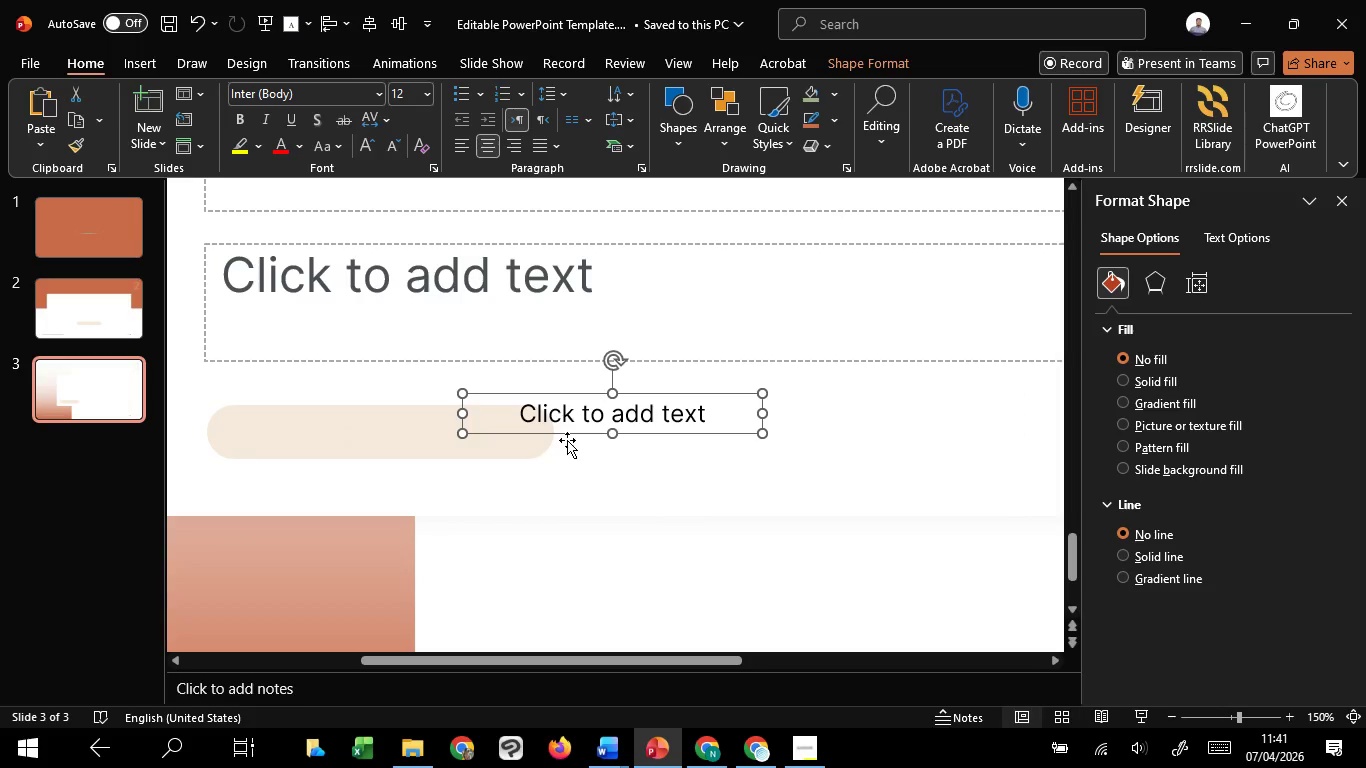 
hold_key(key=ShiftLeft, duration=0.36)
 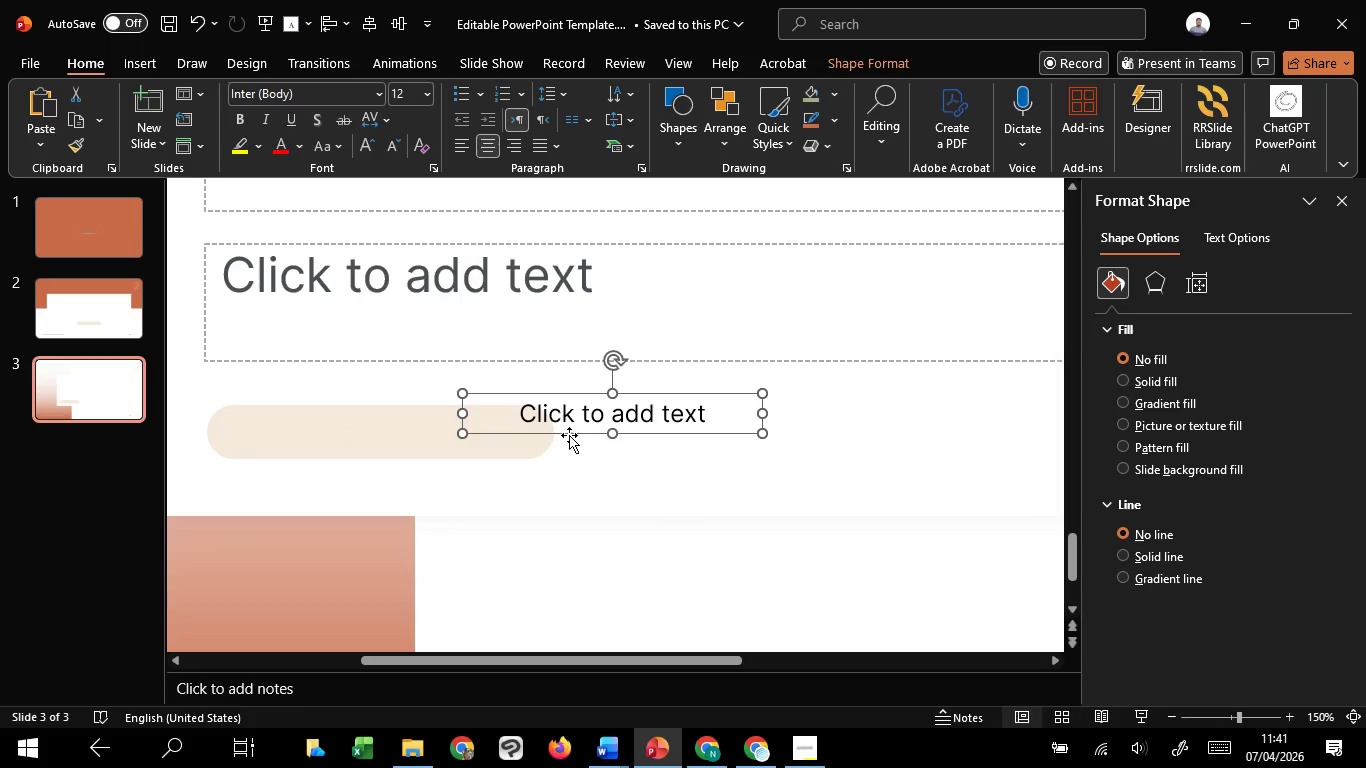 
left_click_drag(start_coordinate=[570, 434], to_coordinate=[333, 453])
 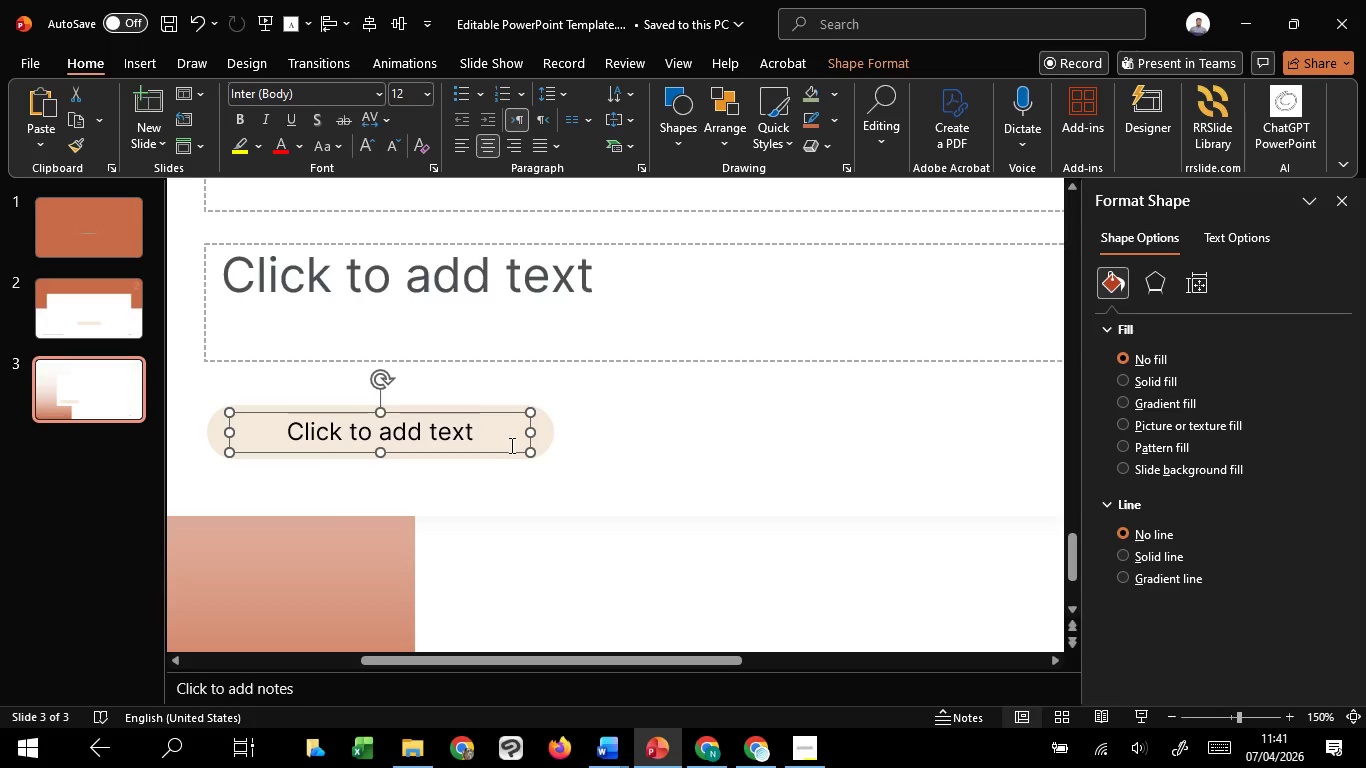 
hold_key(key=ShiftLeft, duration=1.51)
left_click([544, 431])
 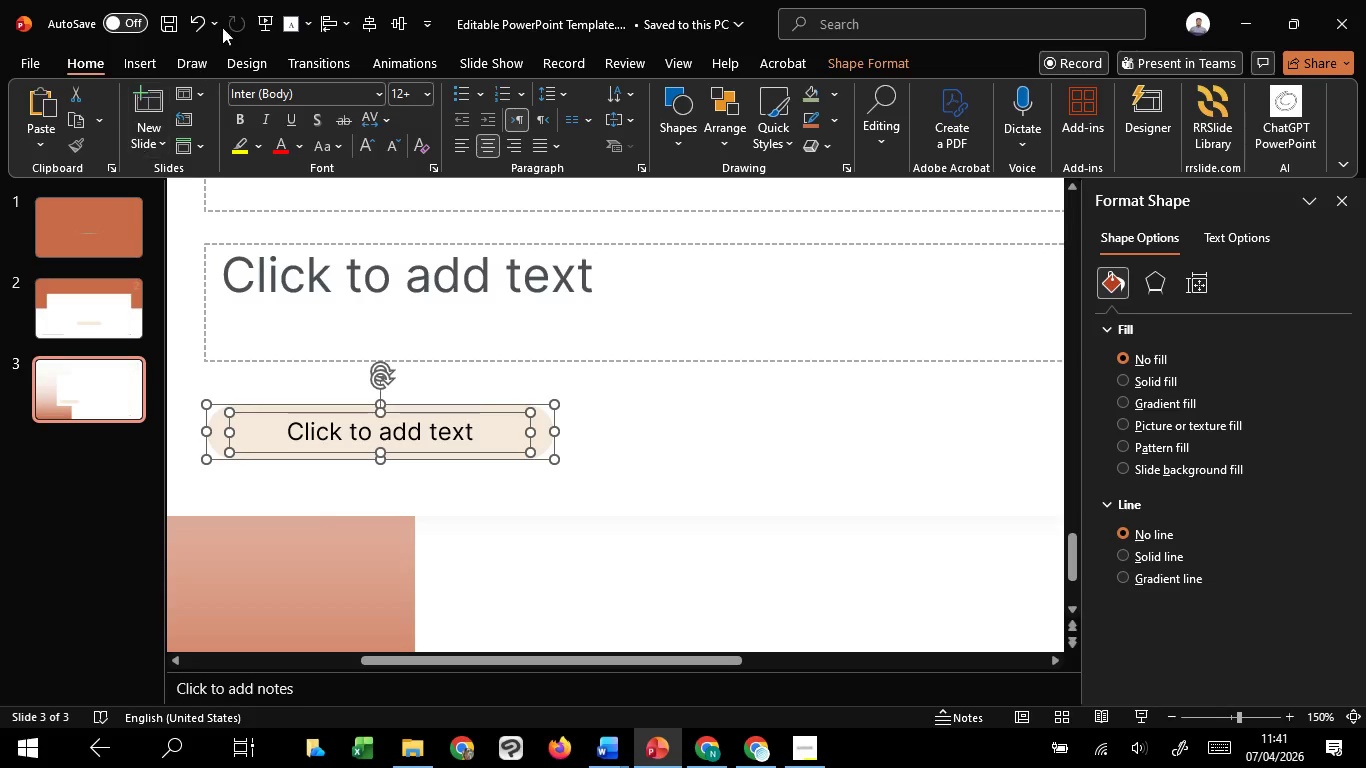 
key(Shift+ShiftLeft)
 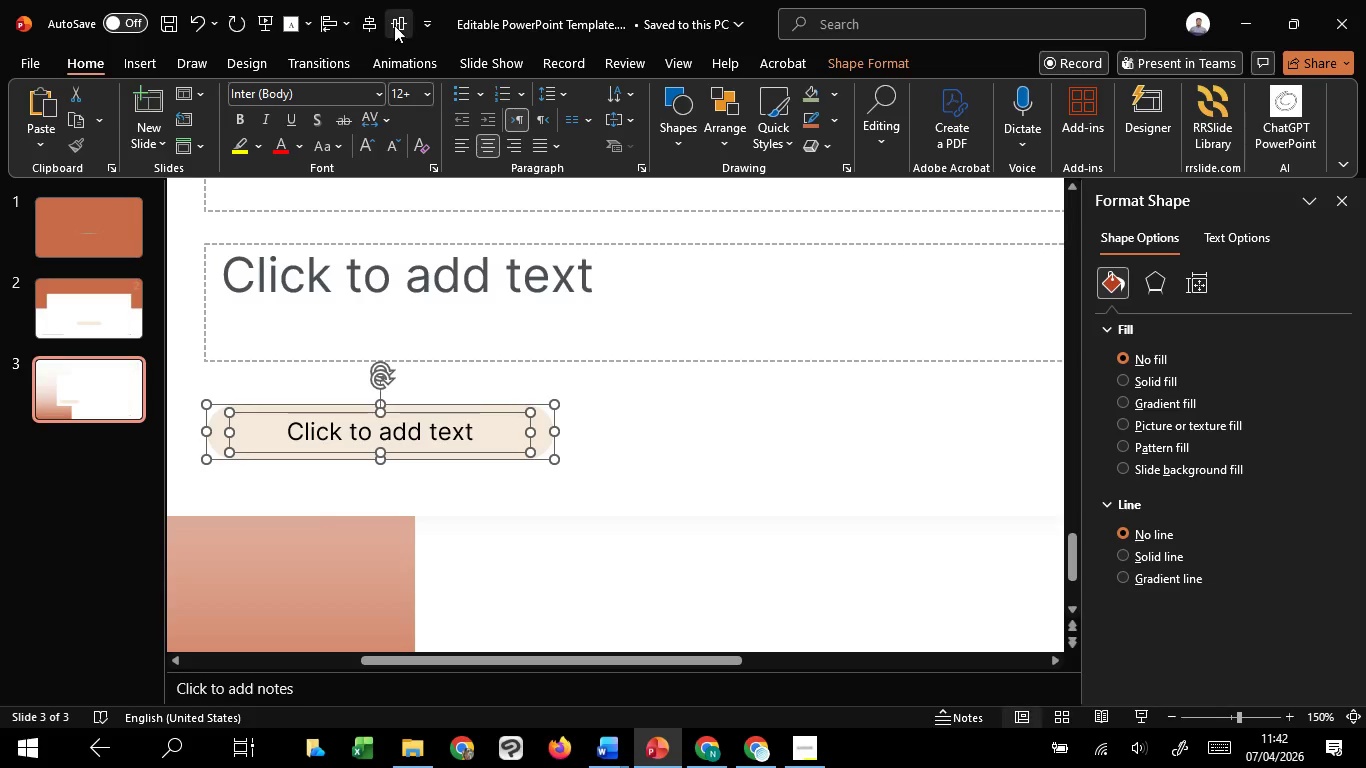 
double_click([394, 25])
 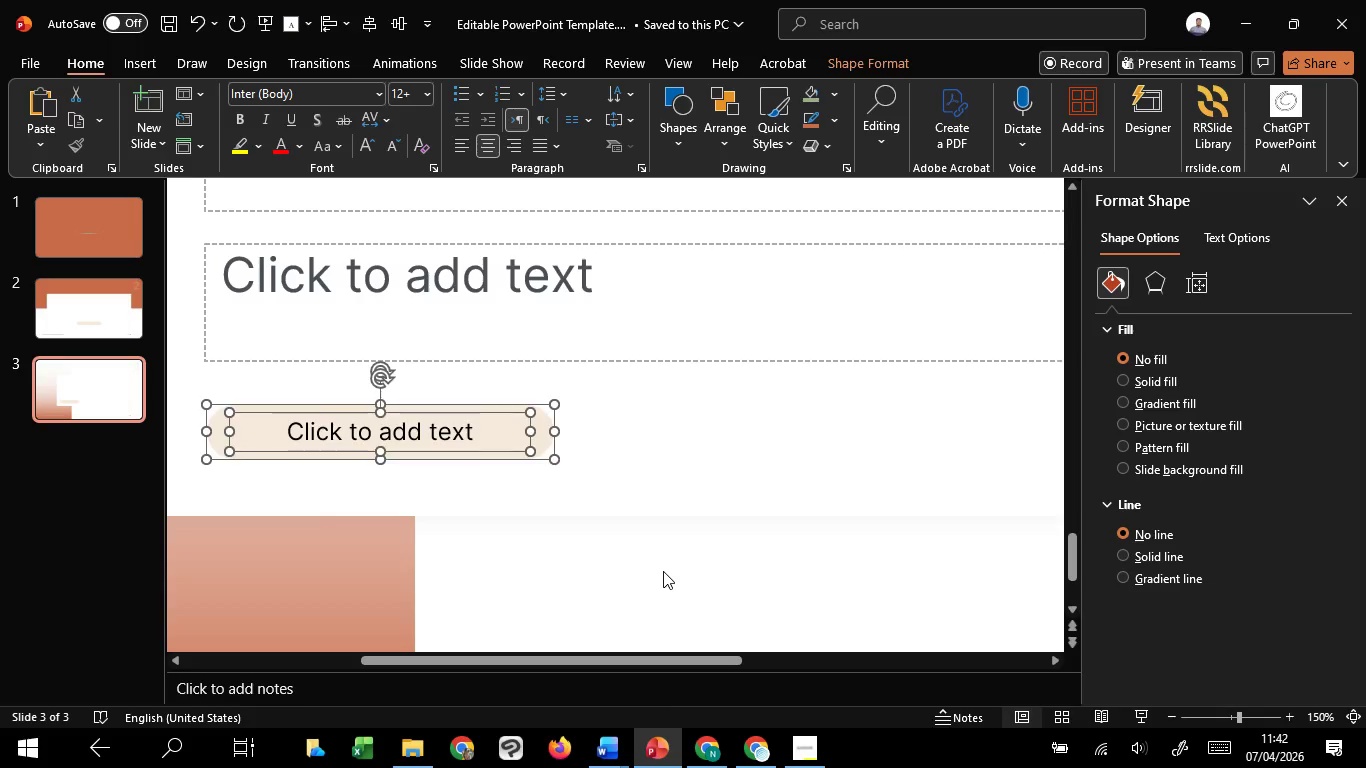 
left_click([663, 571])
 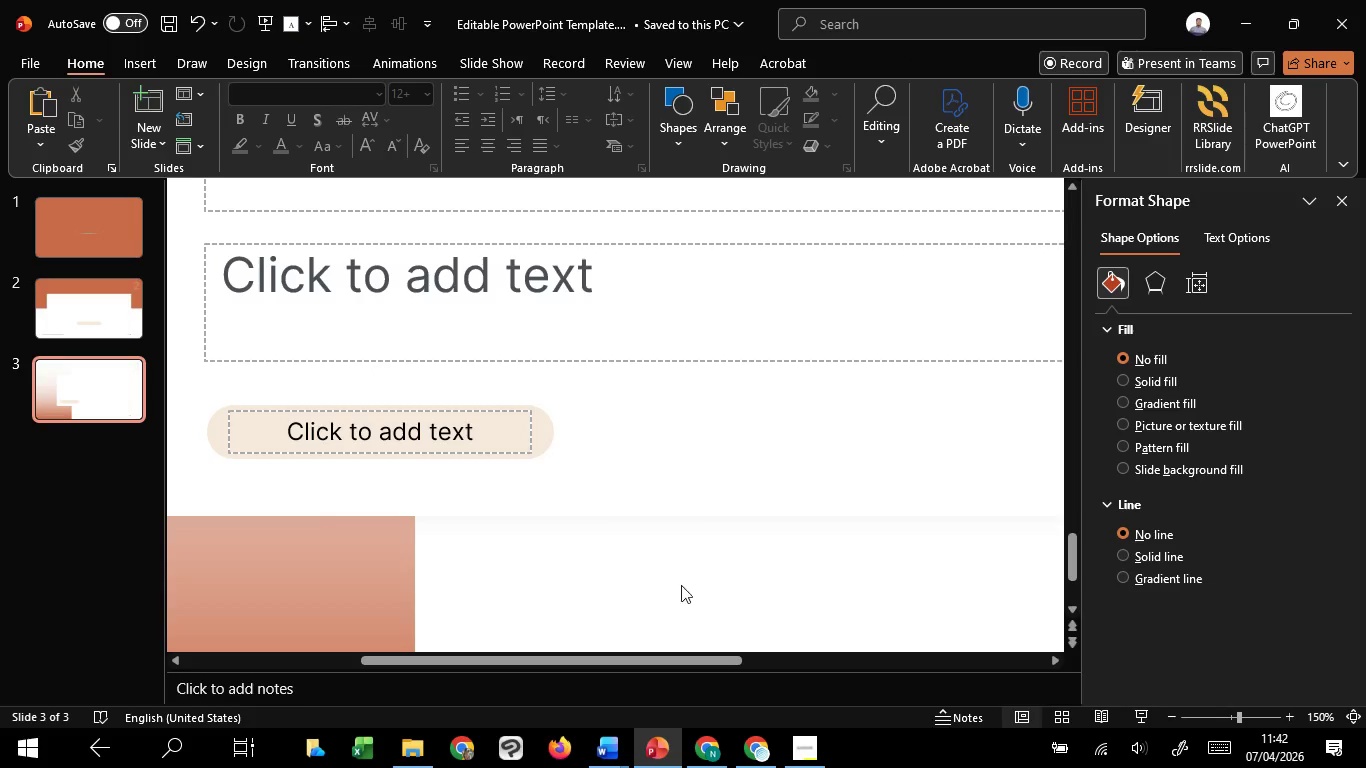 
hold_key(key=ControlLeft, duration=1.0)
scroll: coordinate [712, 598], scroll_direction: down, amount: 6.0
 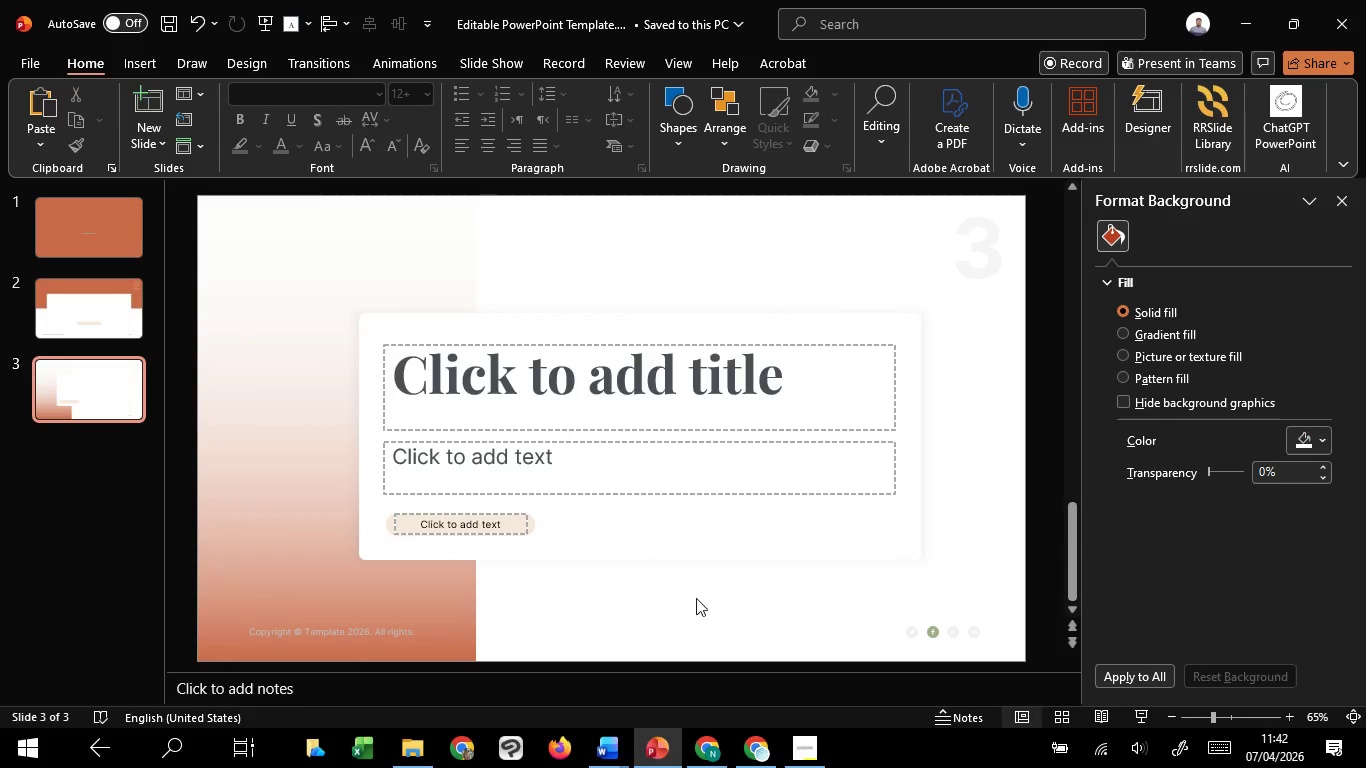 
hold_key(key=ControlLeft, duration=0.41)
scroll: coordinate [592, 576], scroll_direction: up, amount: 1.0
 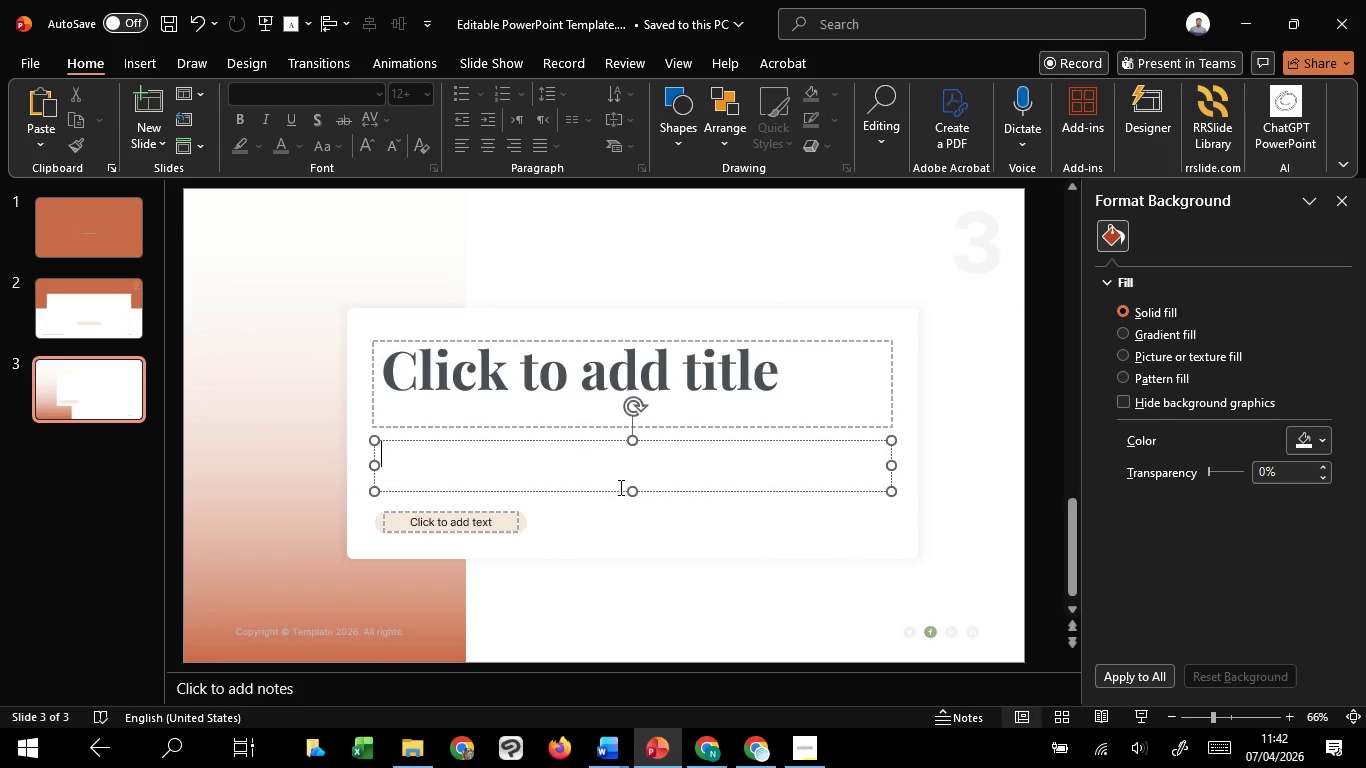 
left_click([619, 487])
 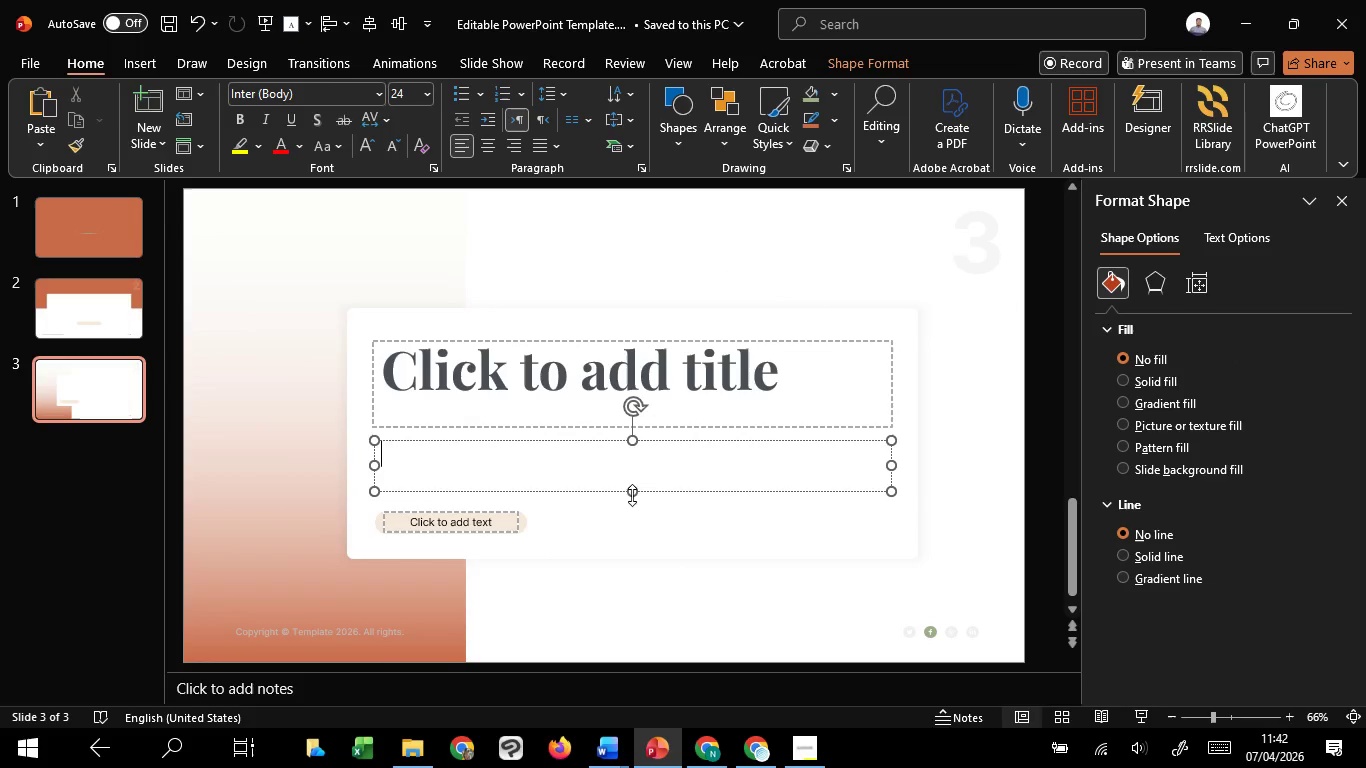 
left_click_drag(start_coordinate=[632, 495], to_coordinate=[637, 502])
 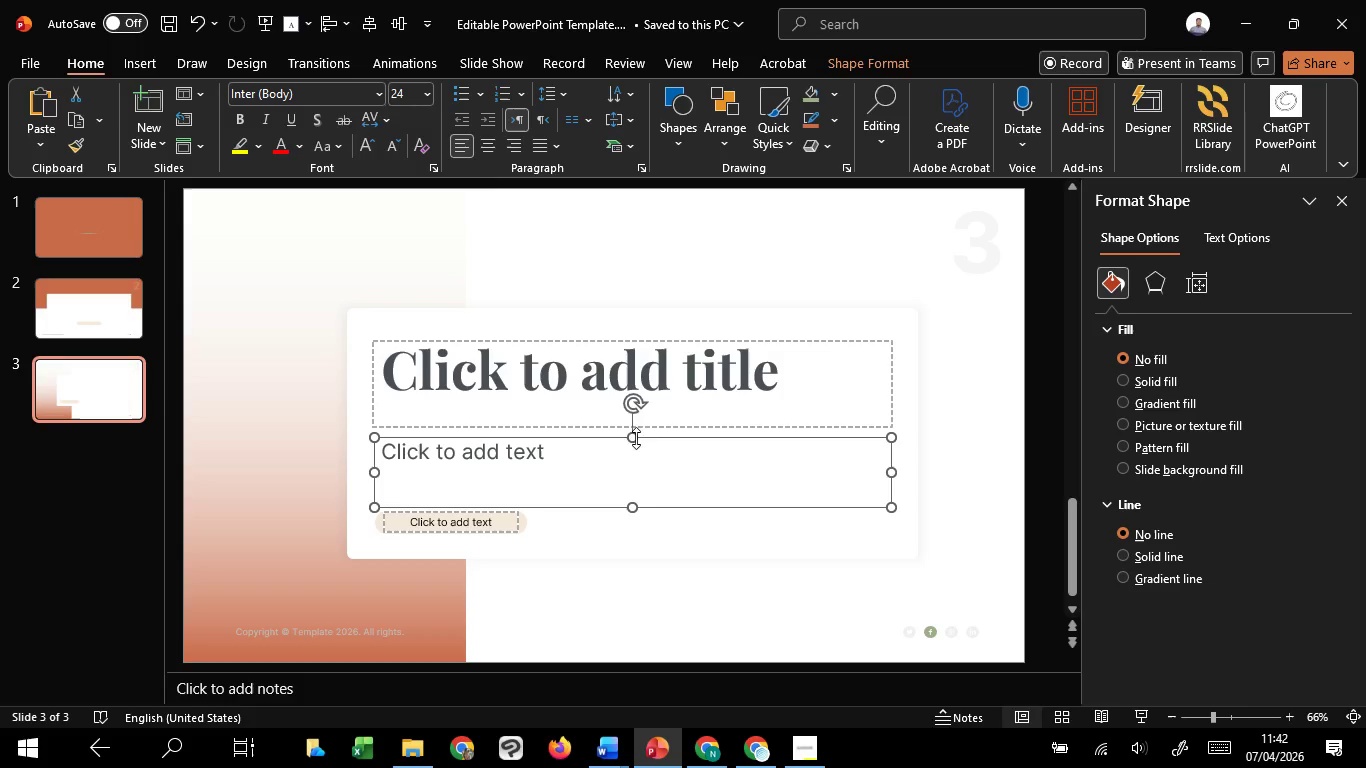 
key(ArrowUp)
 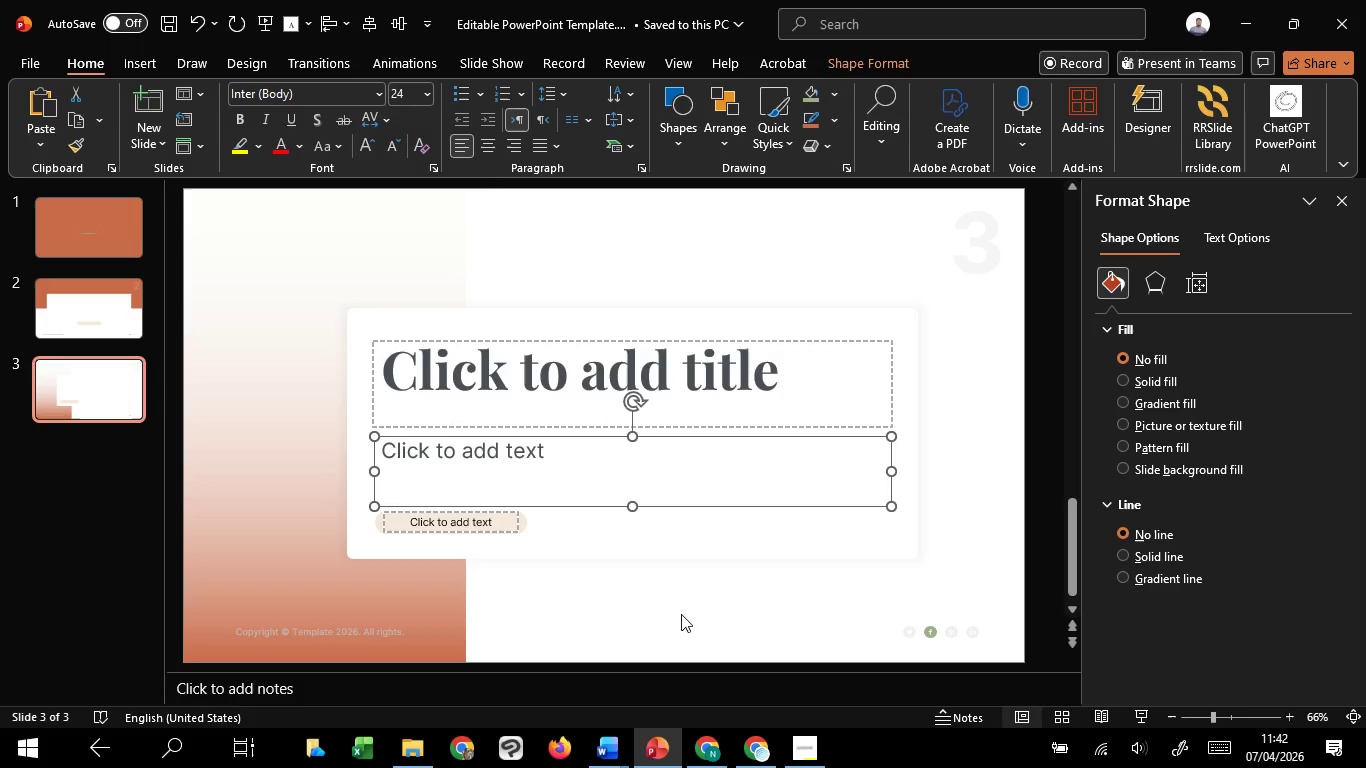 
left_click([687, 626])
 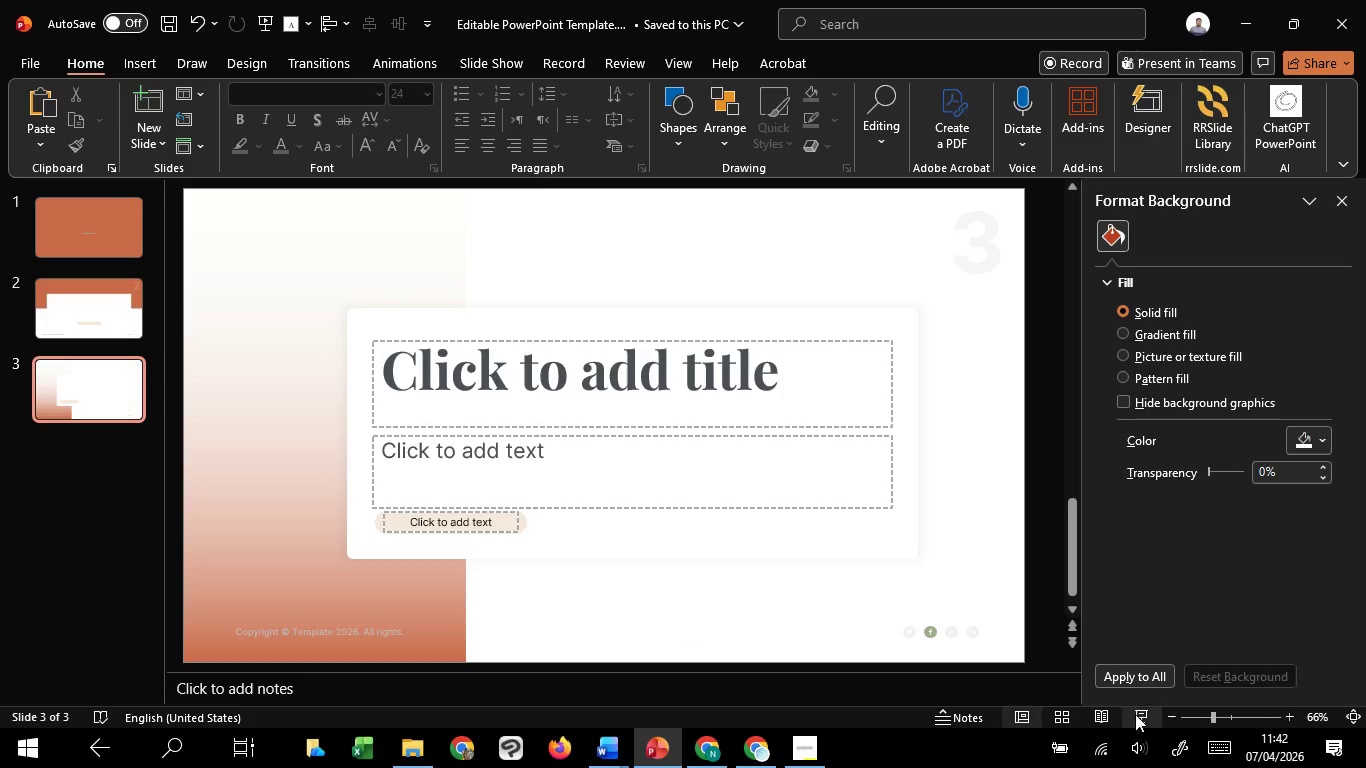 
left_click([1135, 714])
 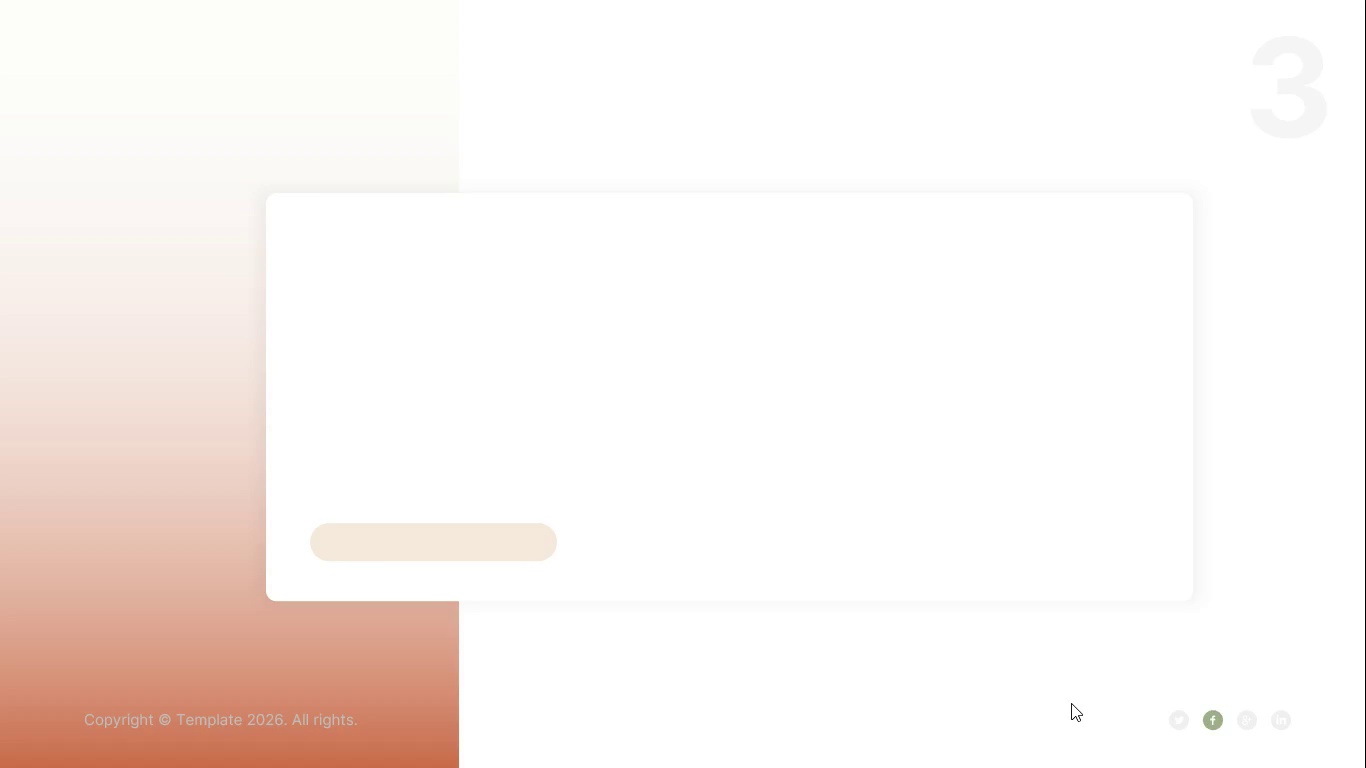 
wait(17.19)
 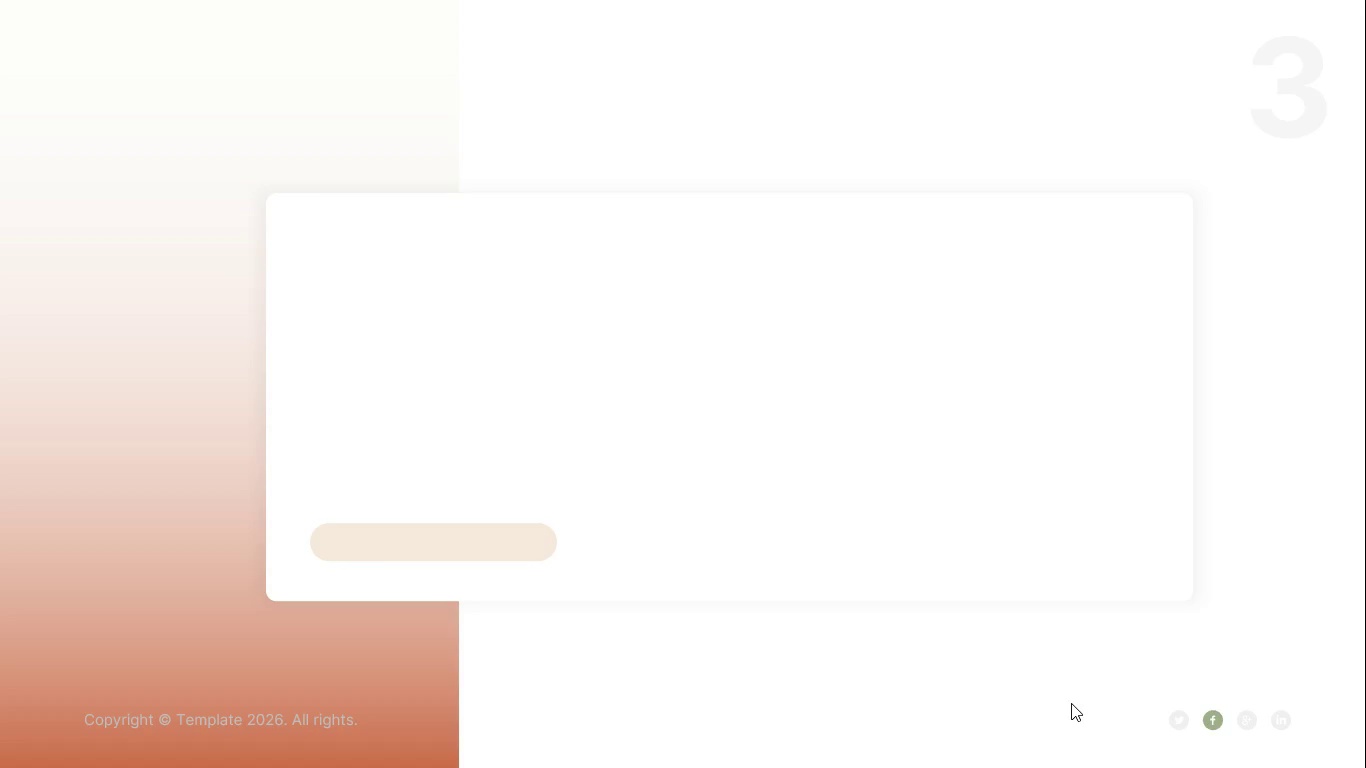 
key(Escape)
 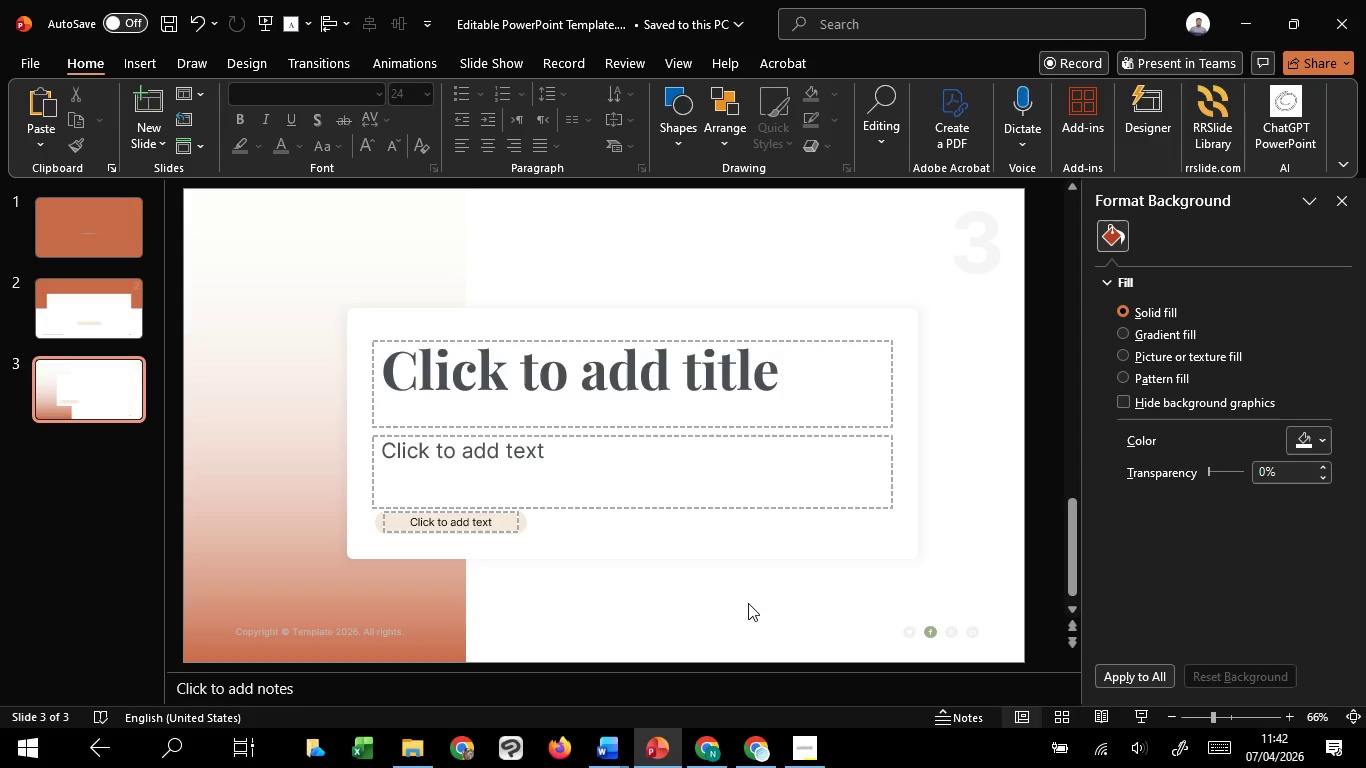 
left_click([748, 603])
 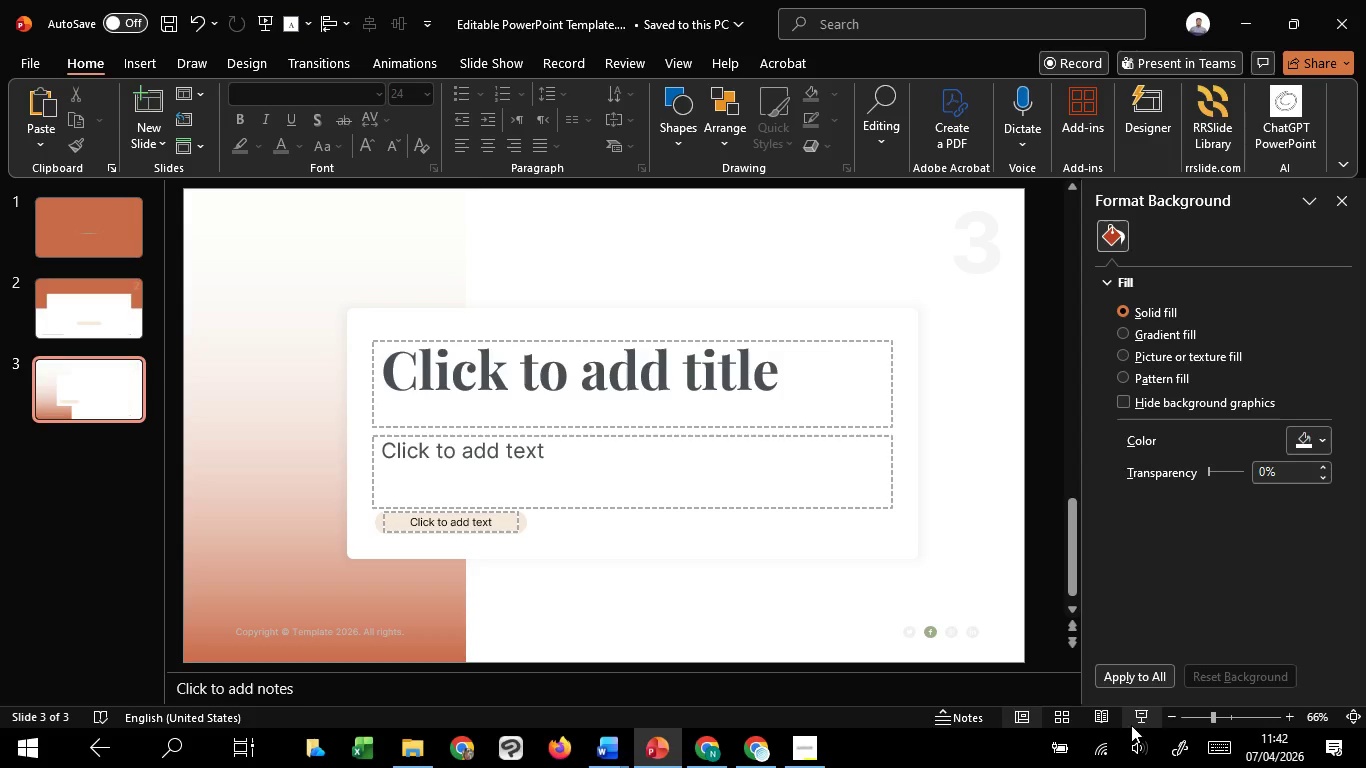 
hold_key(key=ControlLeft, duration=0.69)
scroll: coordinate [638, 530], scroll_direction: up, amount: 3.0
 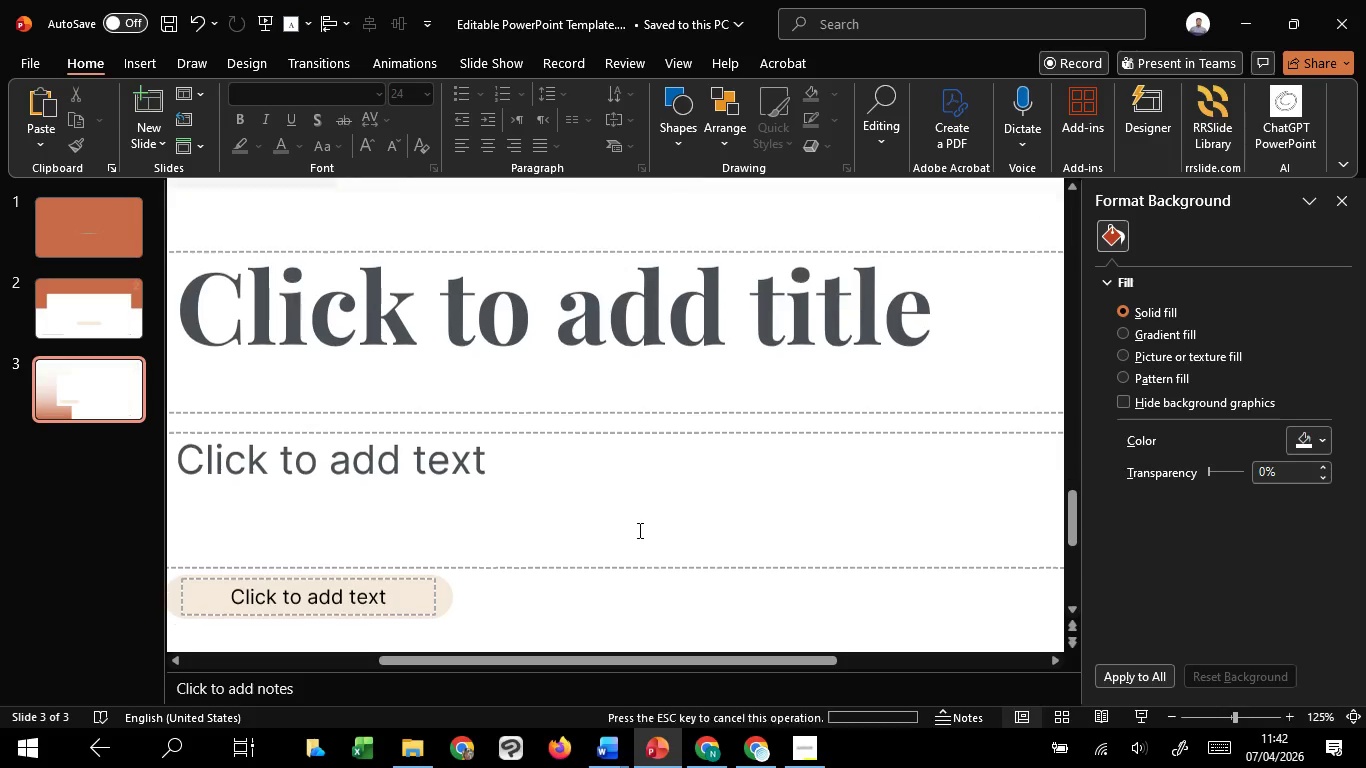 
scroll: coordinate [638, 530], scroll_direction: down, amount: 3.0
 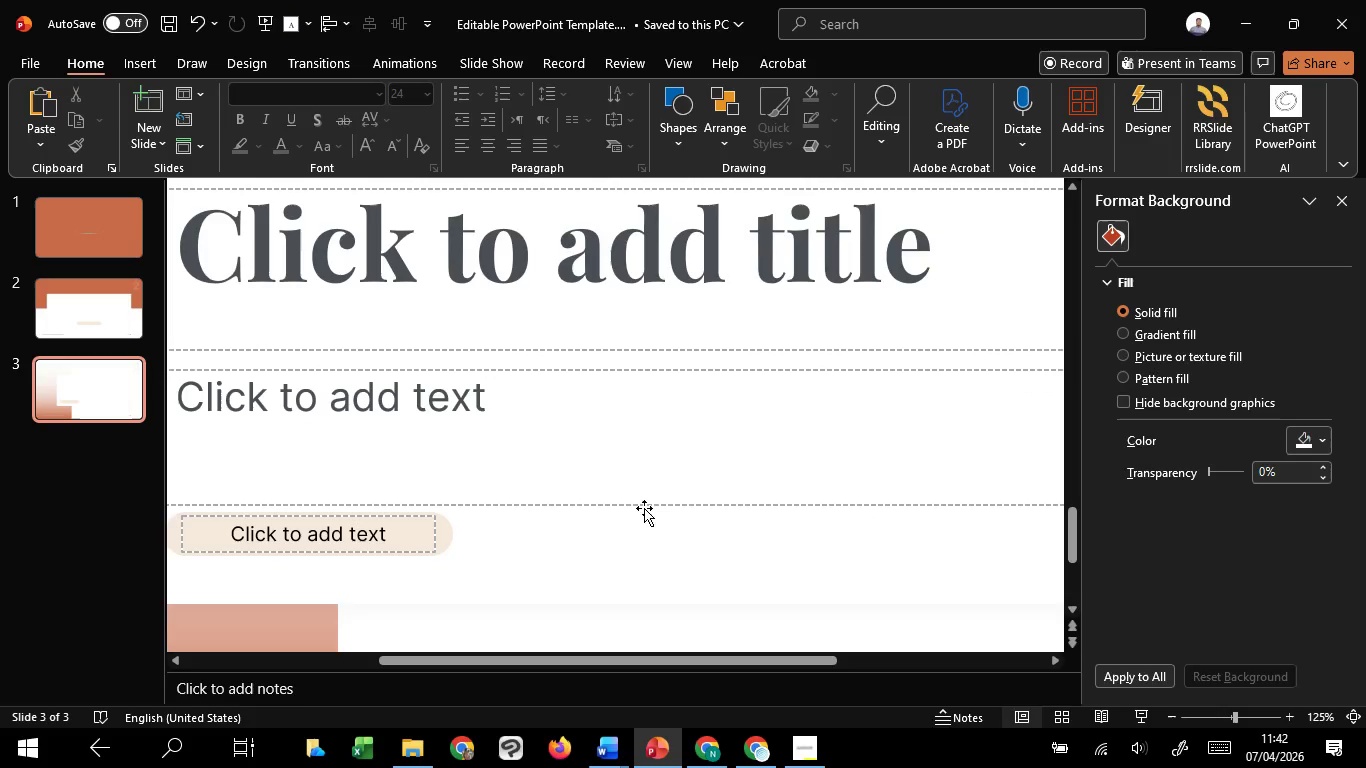 
left_click([644, 508])
 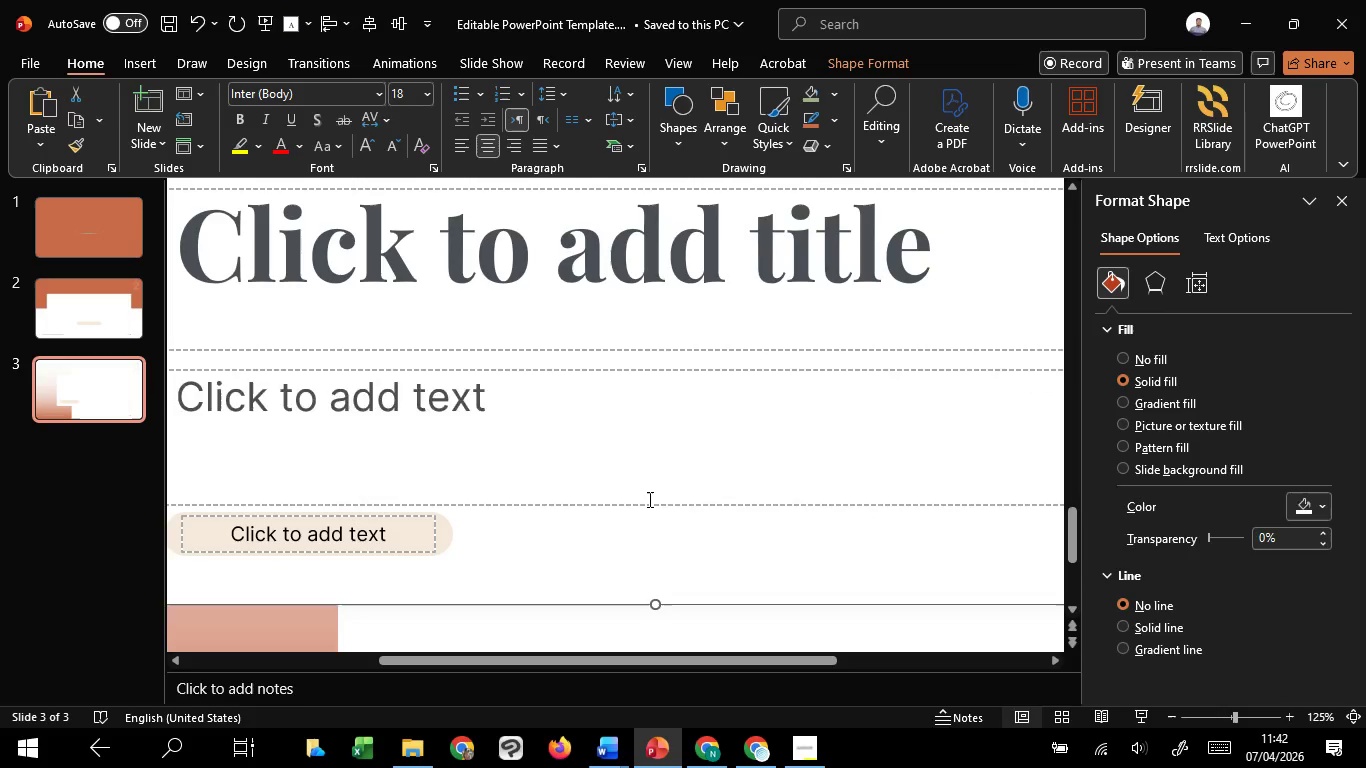 
left_click([648, 499])
 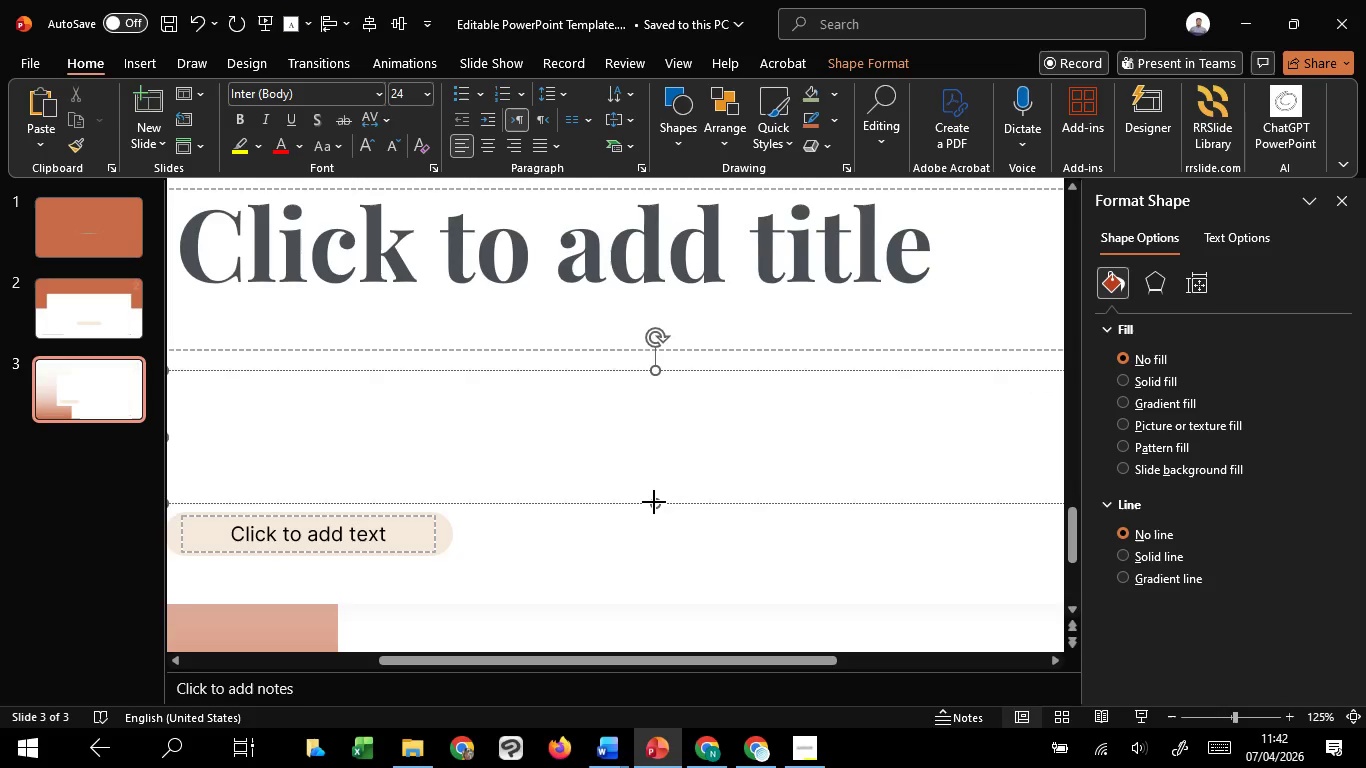 
left_click_drag(start_coordinate=[654, 502], to_coordinate=[660, 500])
 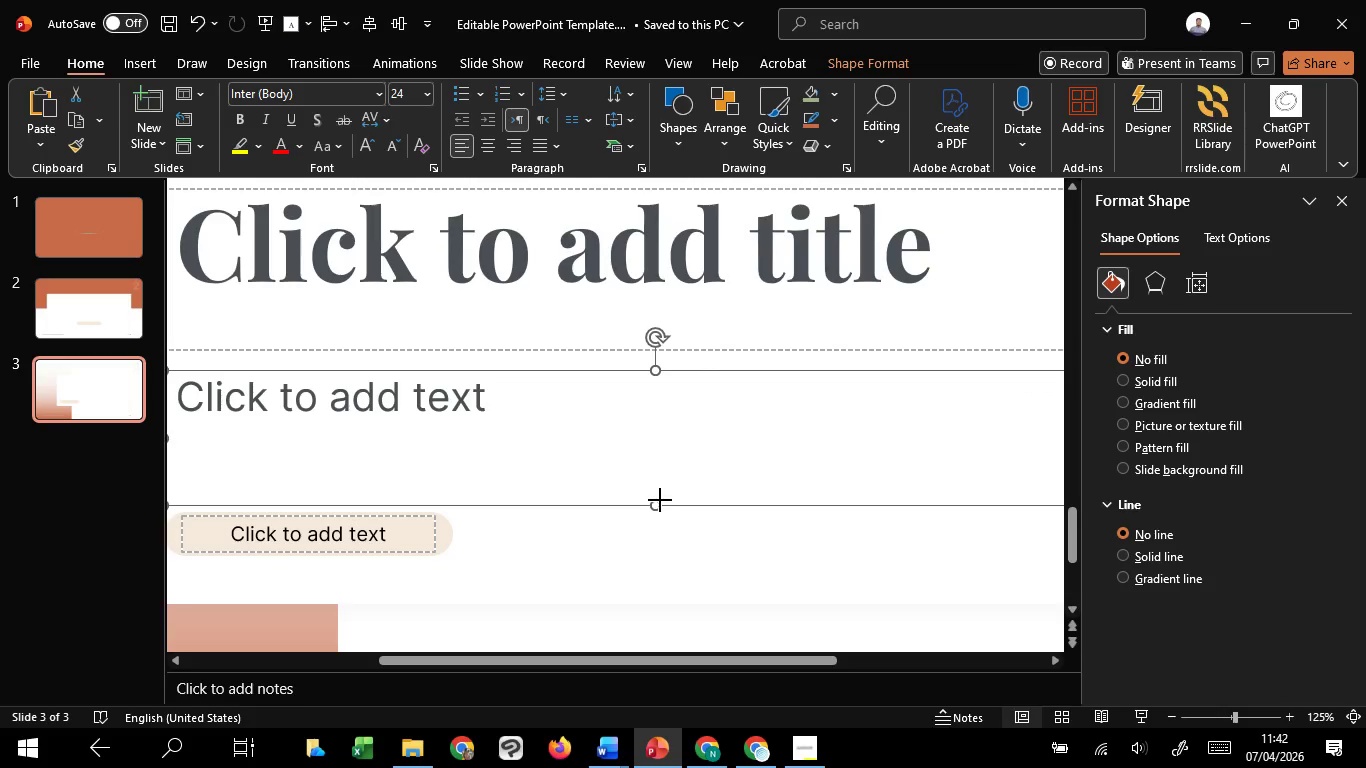 
left_click([660, 500])
 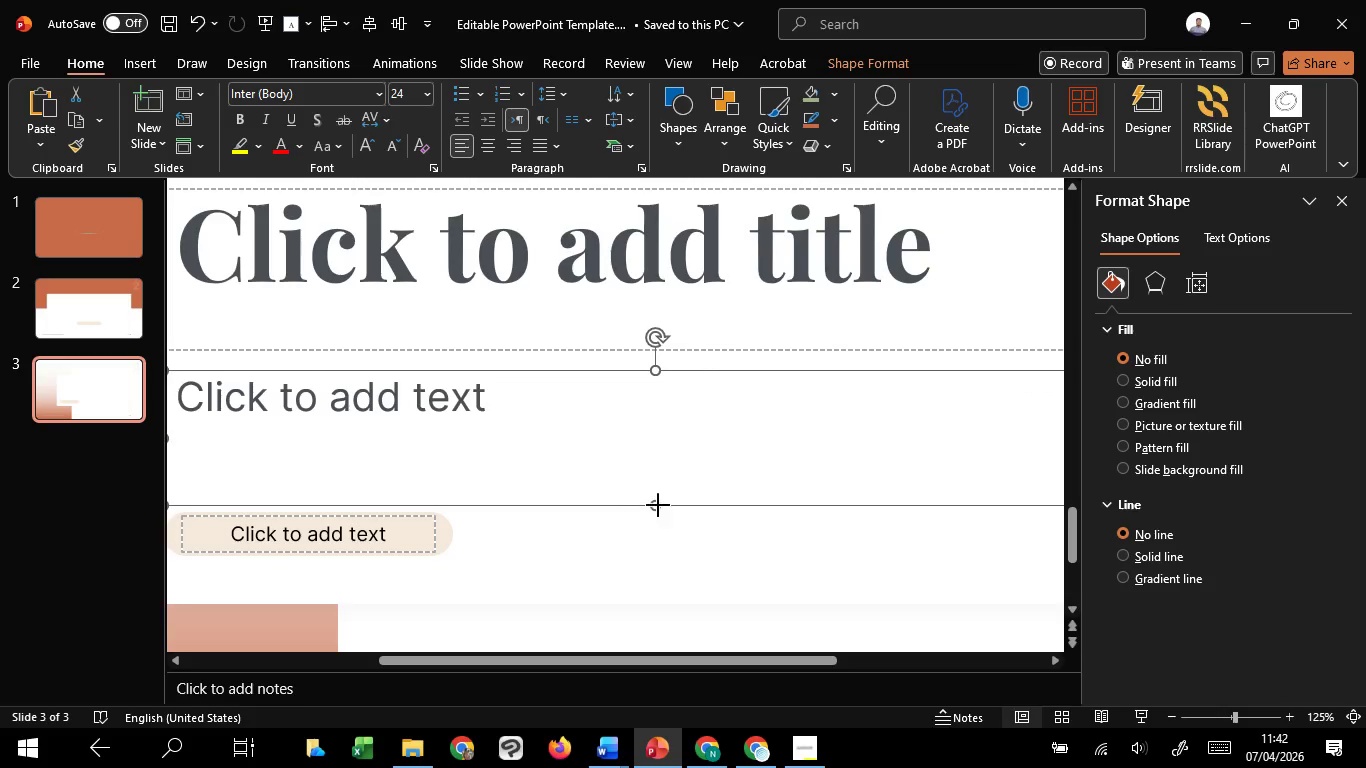 
left_click_drag(start_coordinate=[658, 505], to_coordinate=[660, 498])
 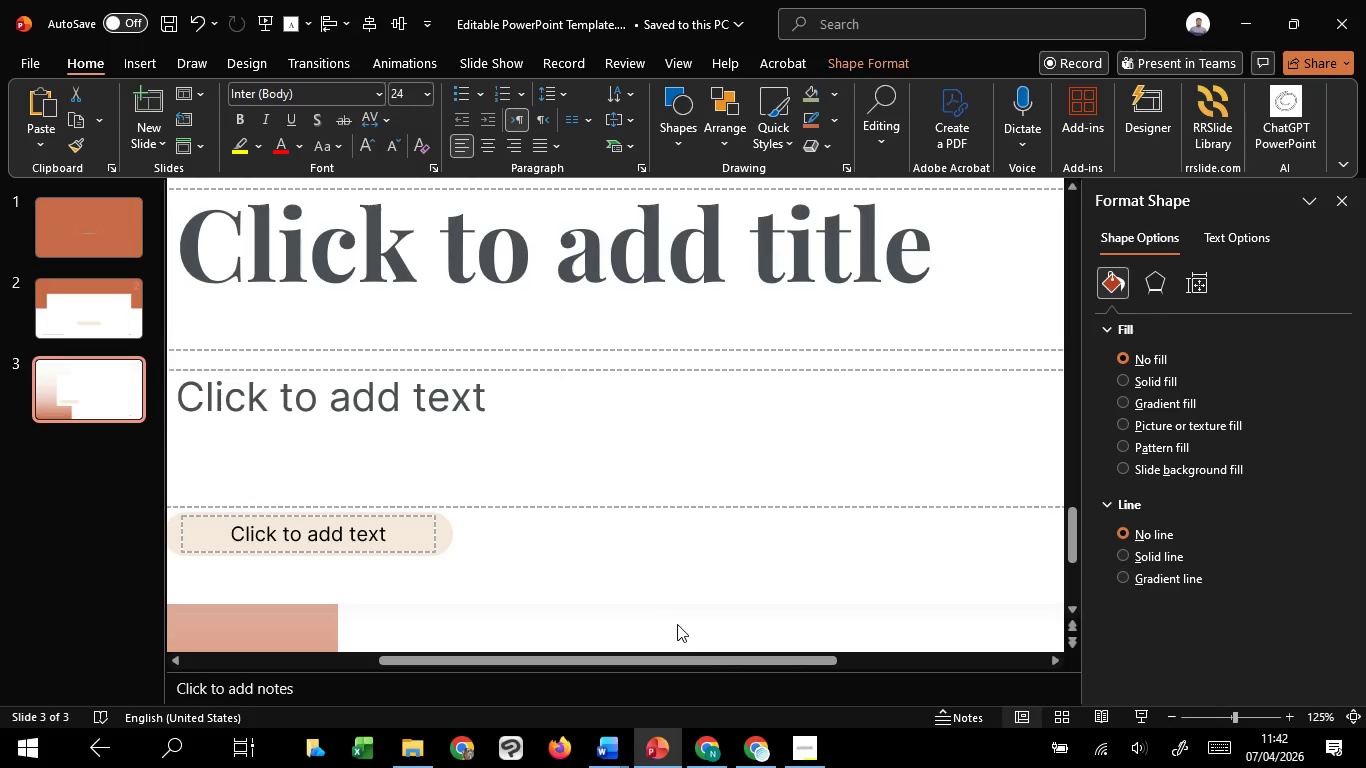 
left_click([677, 624])
 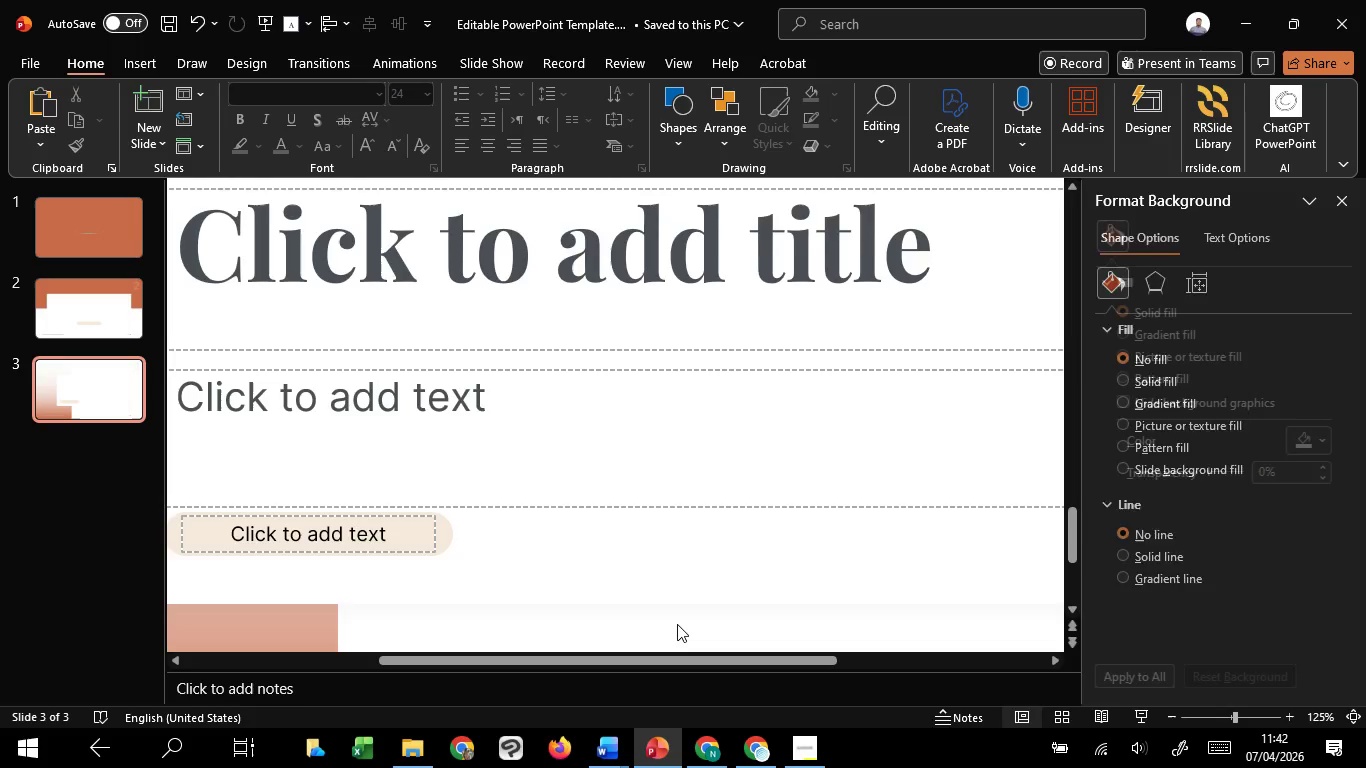 
hold_key(key=ControlLeft, duration=1.52)
scroll: coordinate [677, 624], scroll_direction: down, amount: 1.0
 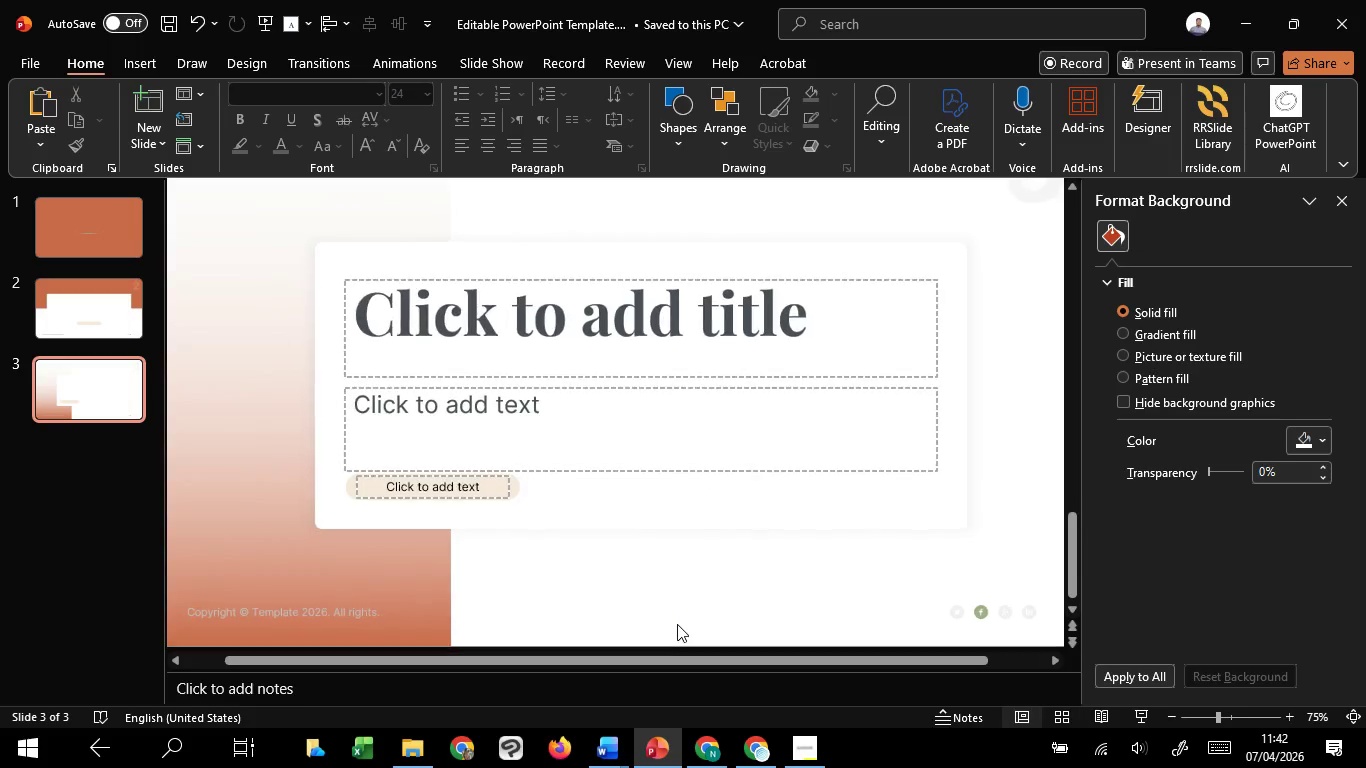 
hold_key(key=ControlLeft, duration=6.75)
left_click([677, 624])
 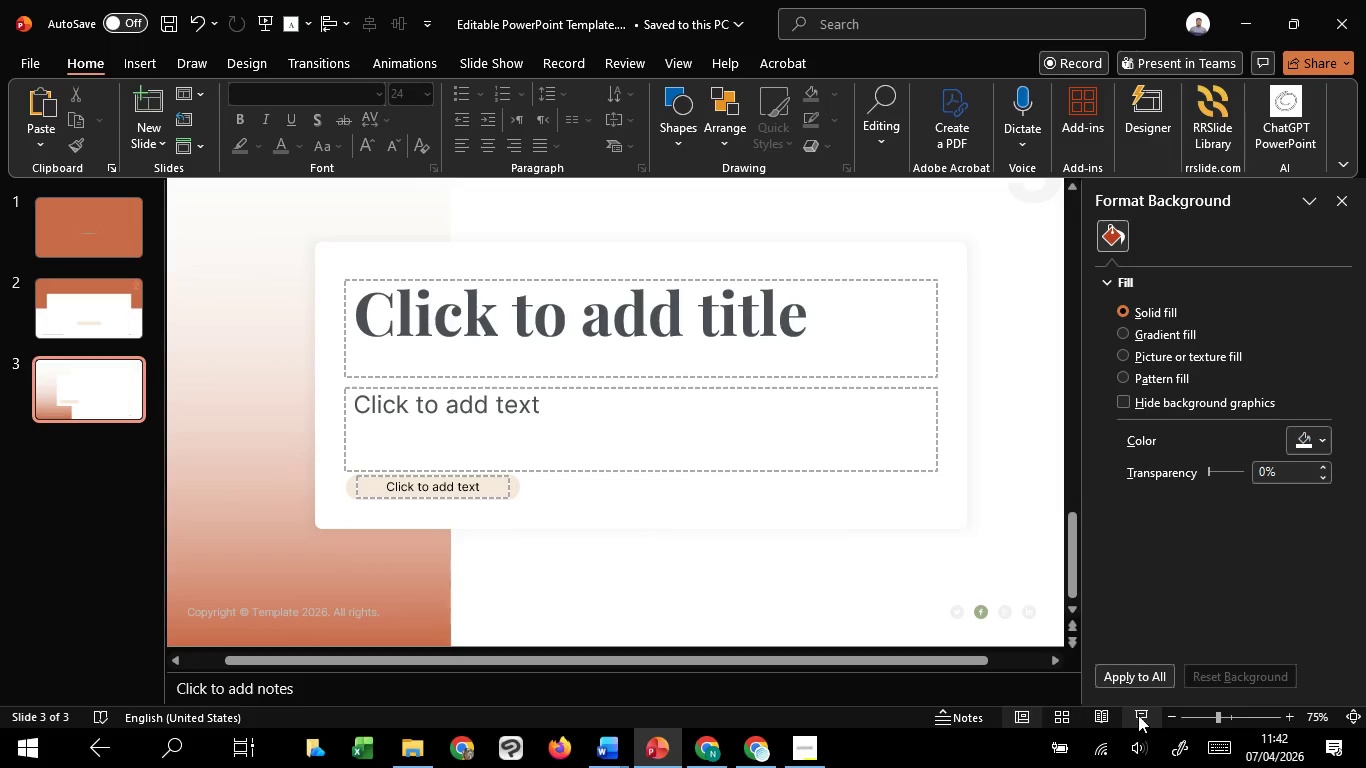 
left_click([1138, 715])
 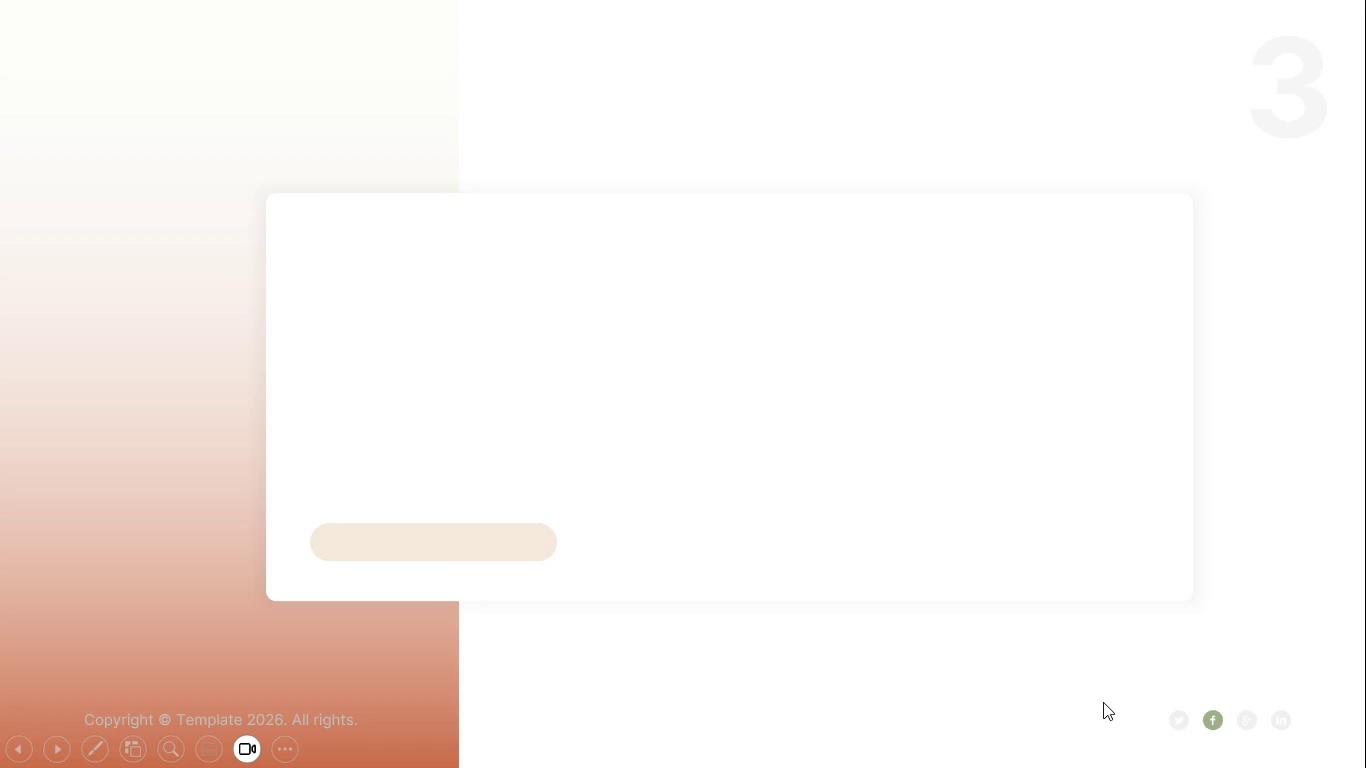 
key(Escape)
 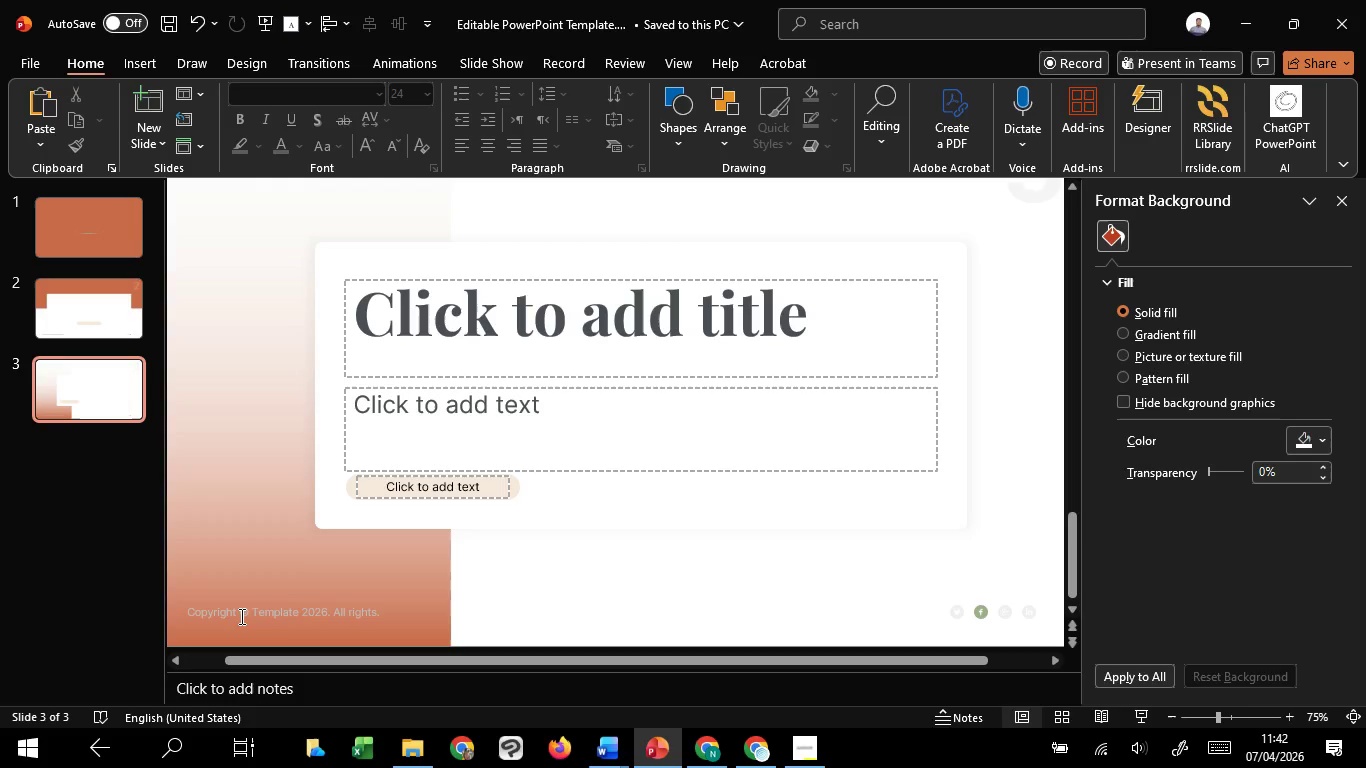 
left_click([240, 616])
 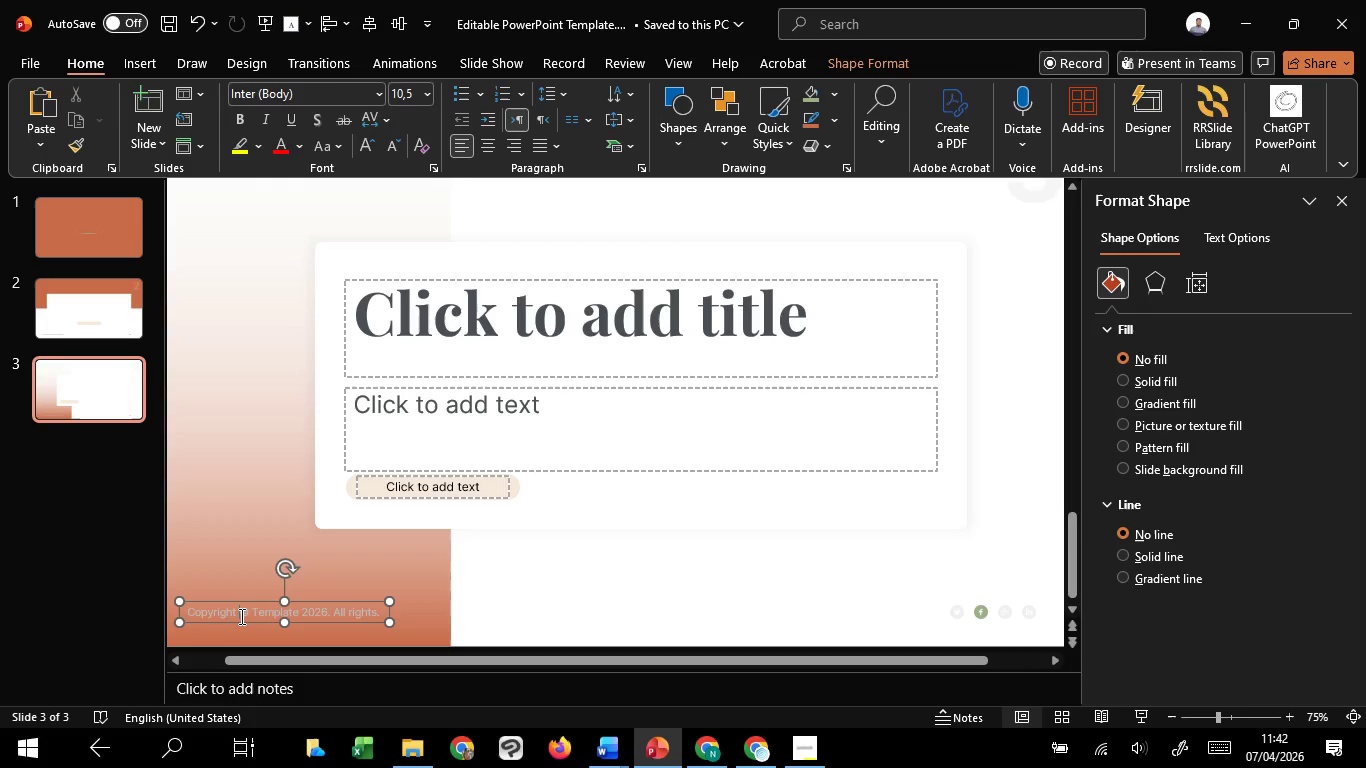 
key(Control+A)
 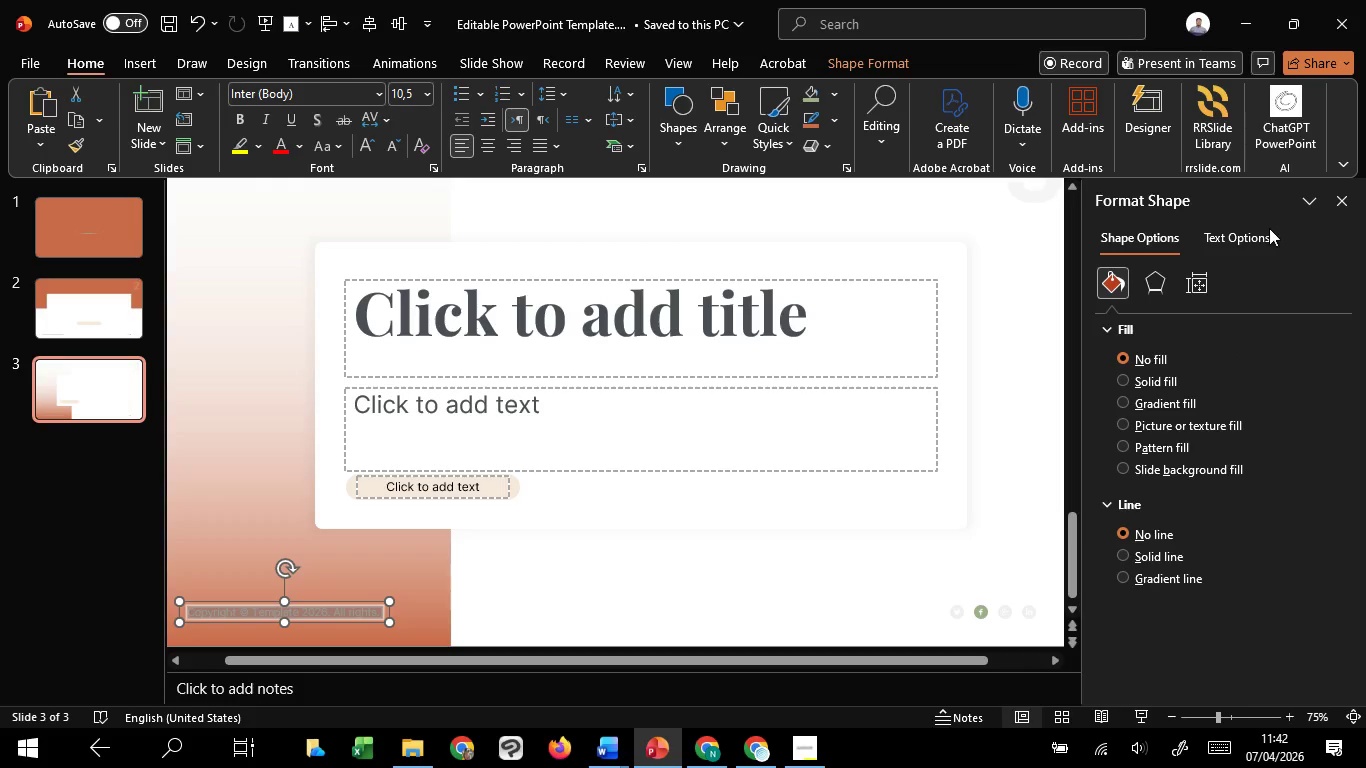 
left_click([1267, 234])
 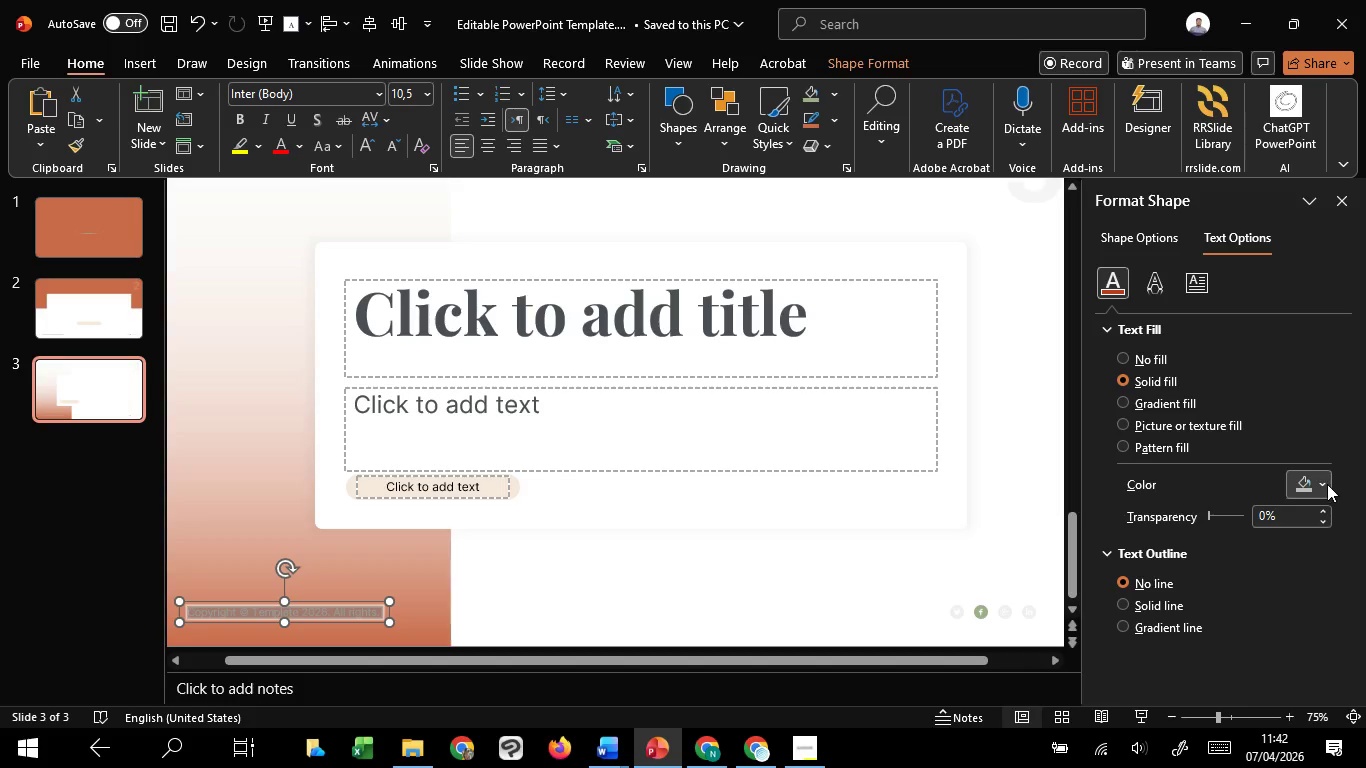 
left_click([1327, 484])
 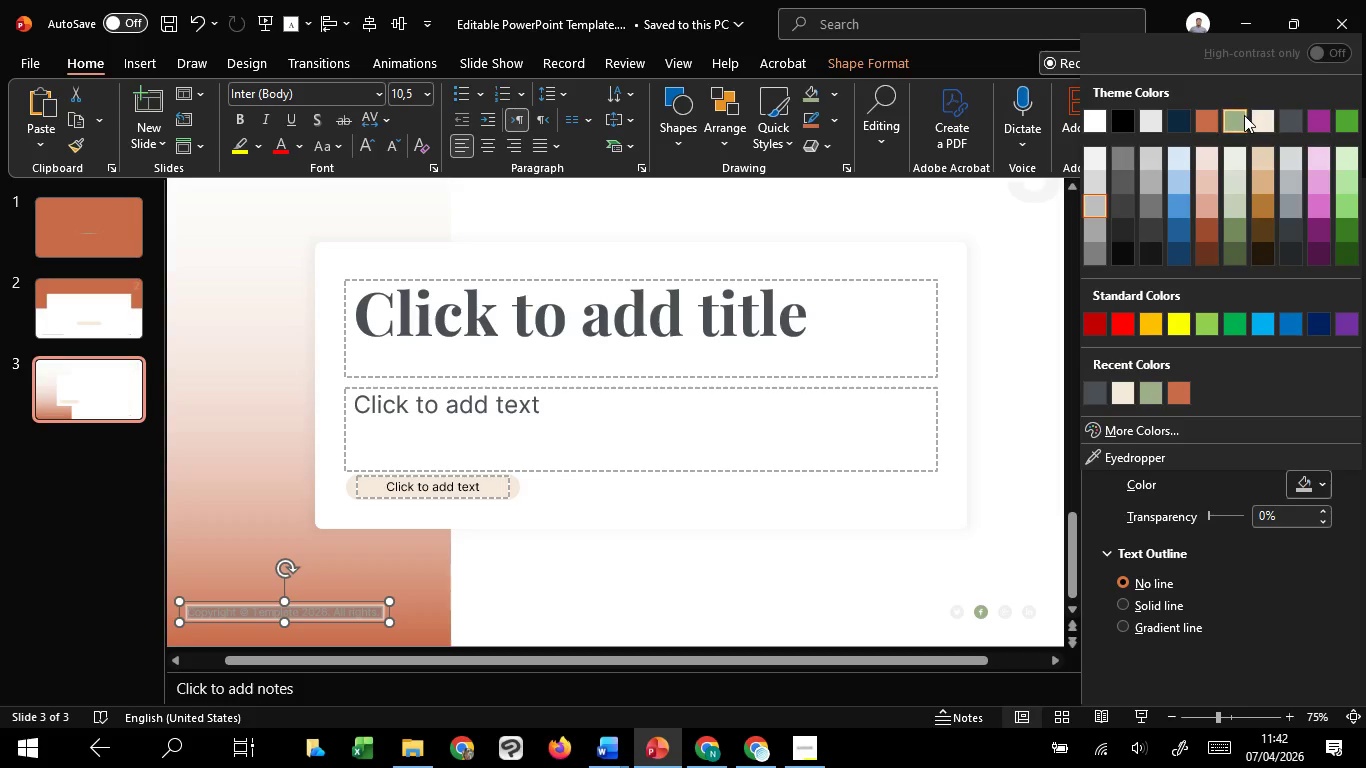 
left_click([1244, 115])
 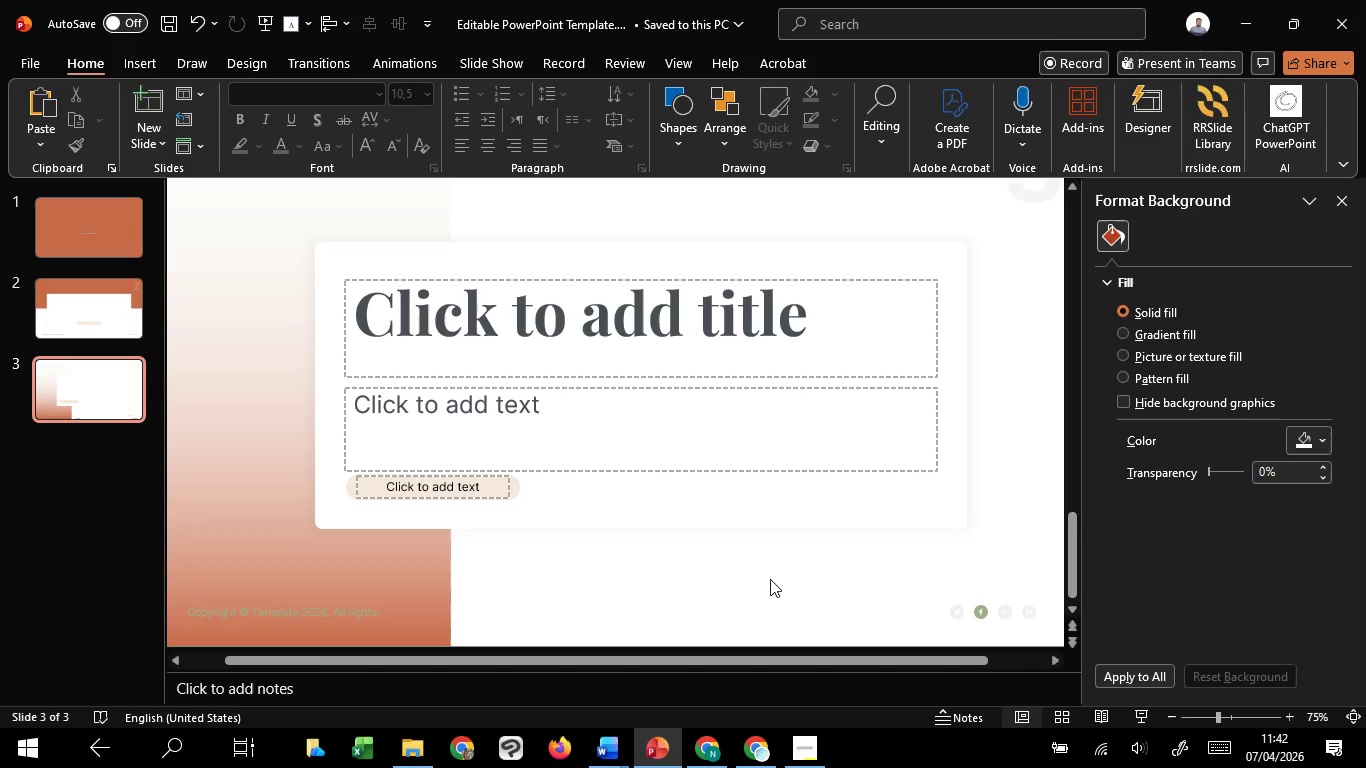 
key(Control+Z)
 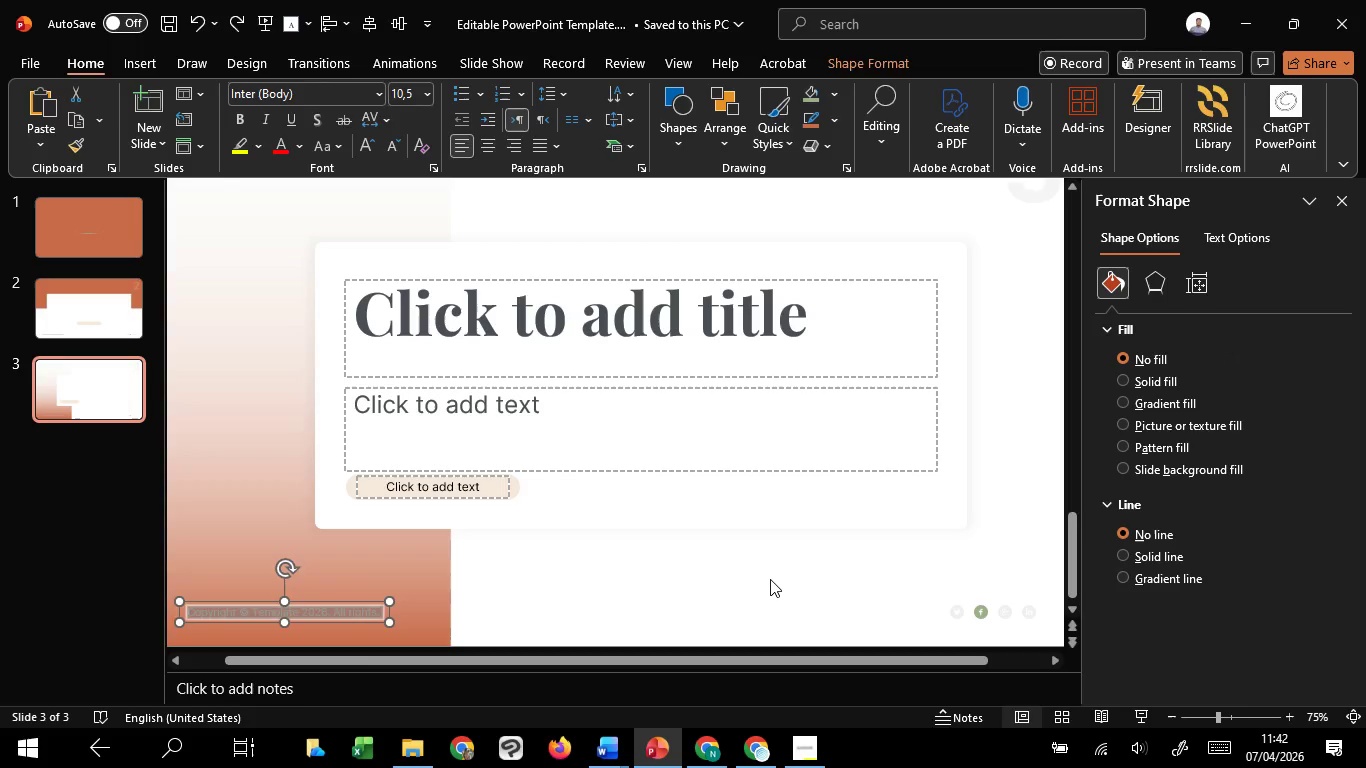 
left_click([770, 579])
 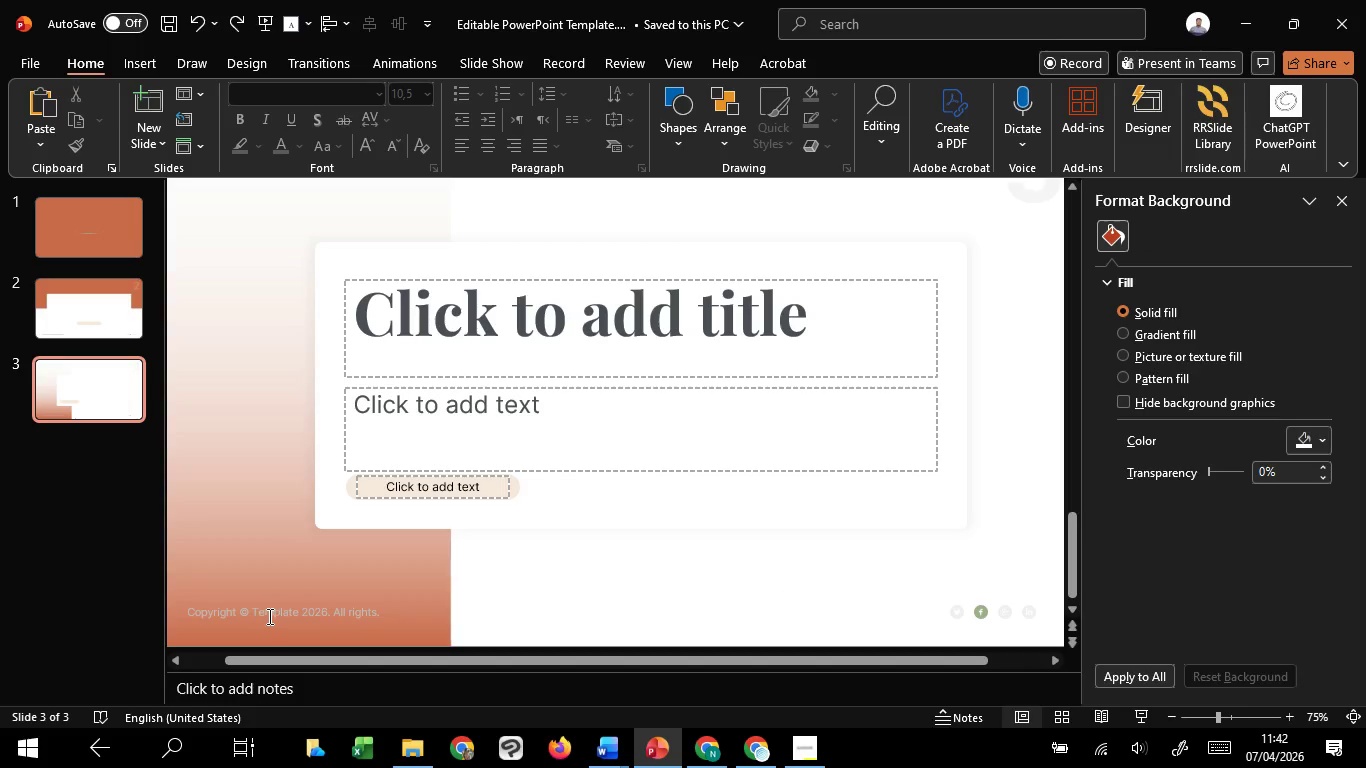 
left_click([268, 616])
 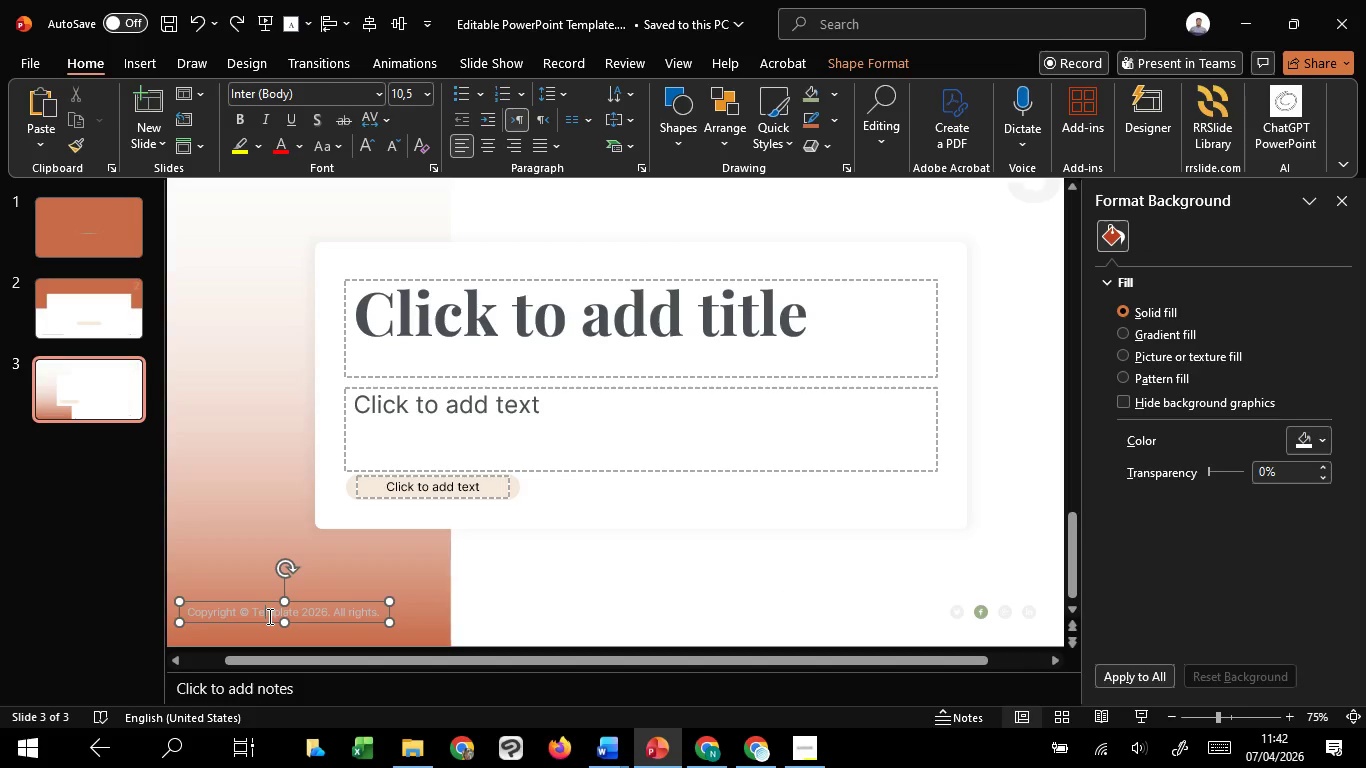 
key(Control+ControlLeft)
 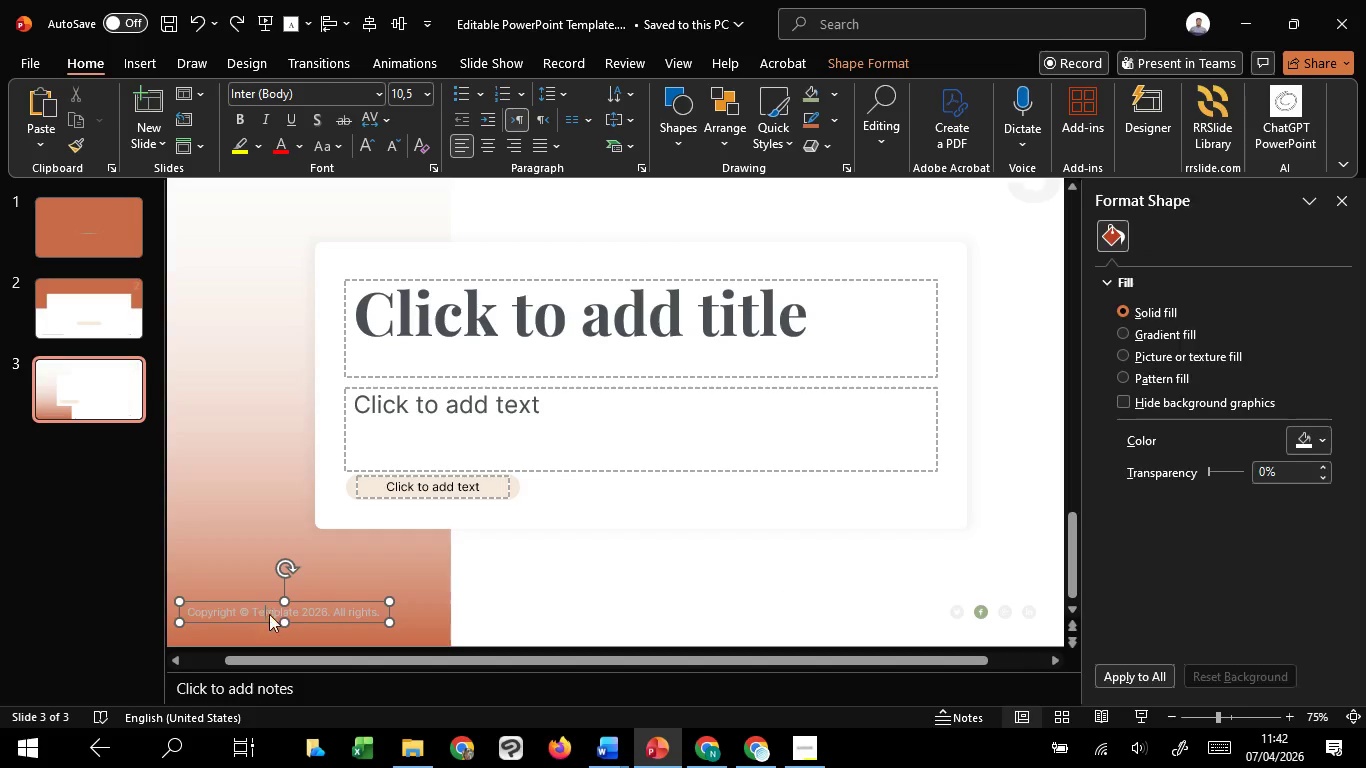 
key(Control+A)
 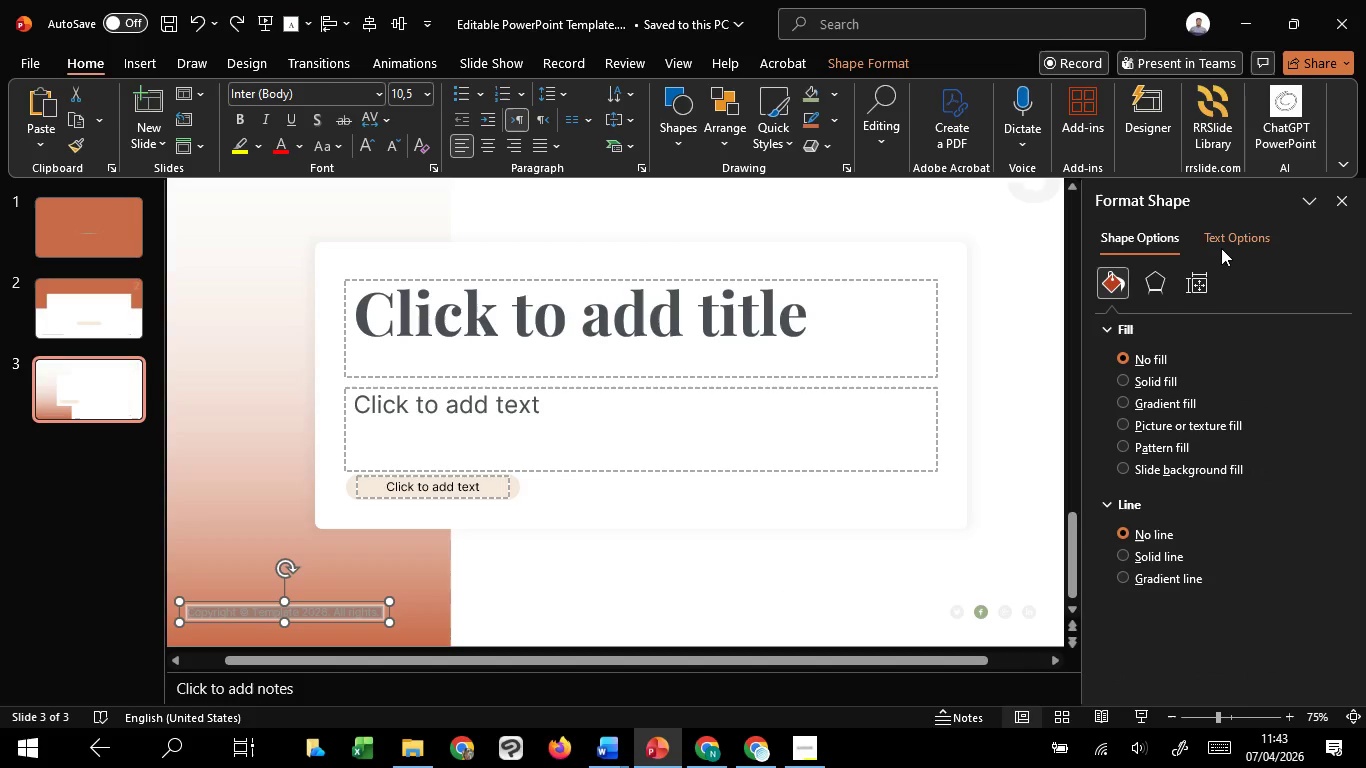 
left_click([1221, 248])
 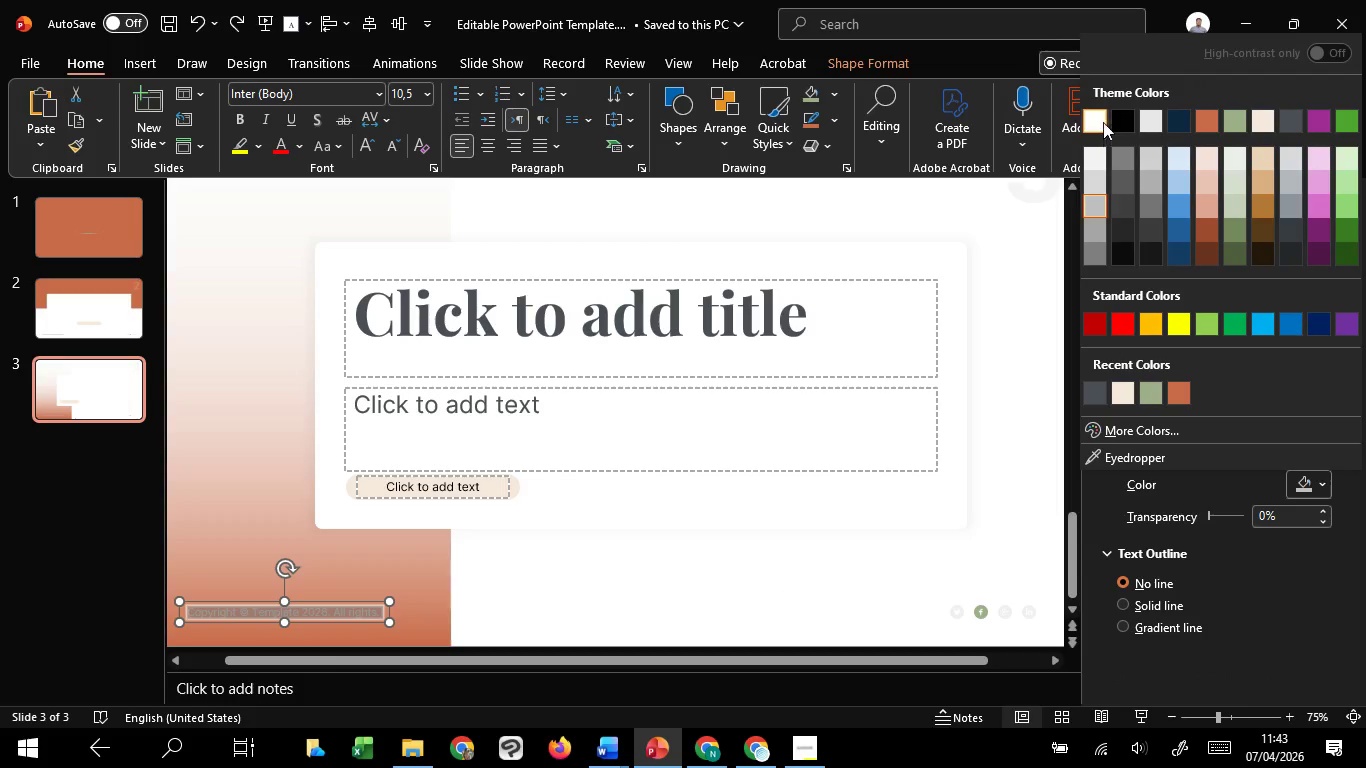 
left_click([1103, 115])
 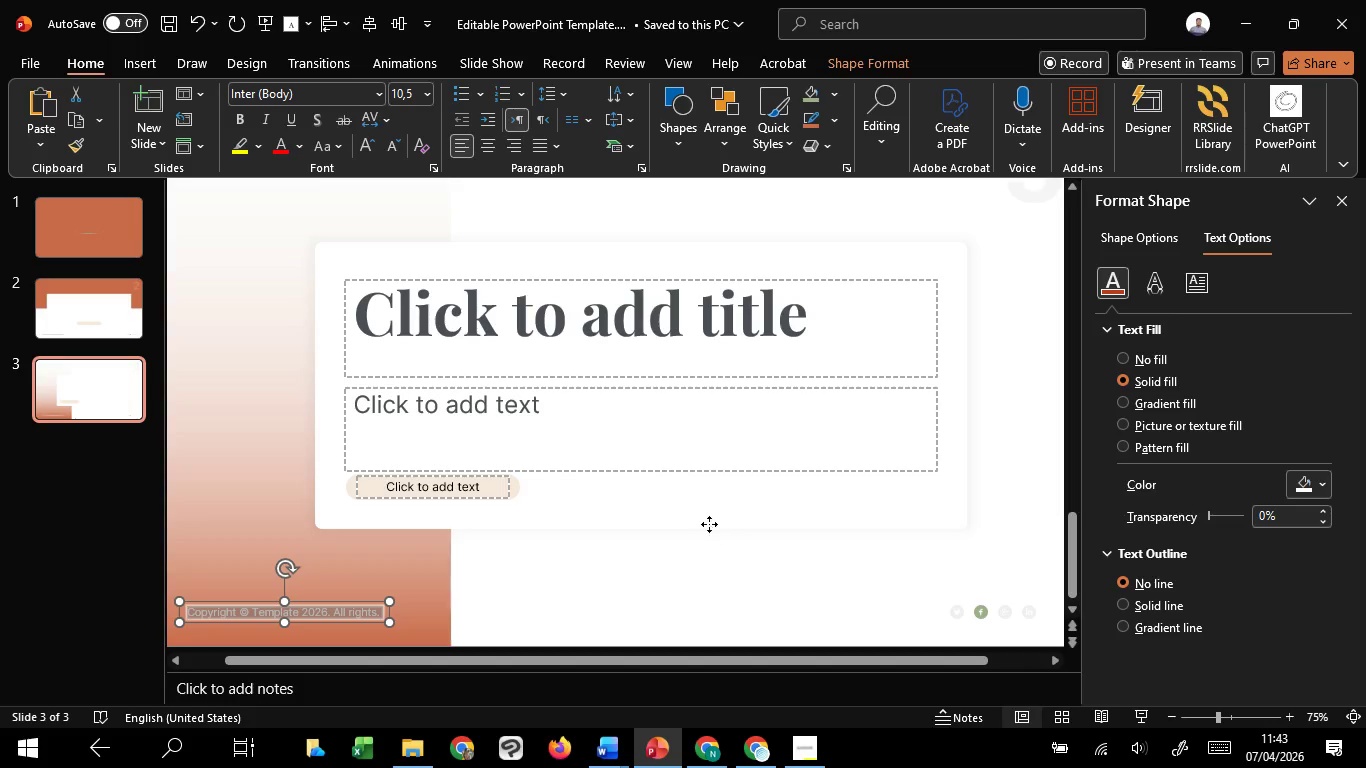 
left_click([709, 524])
 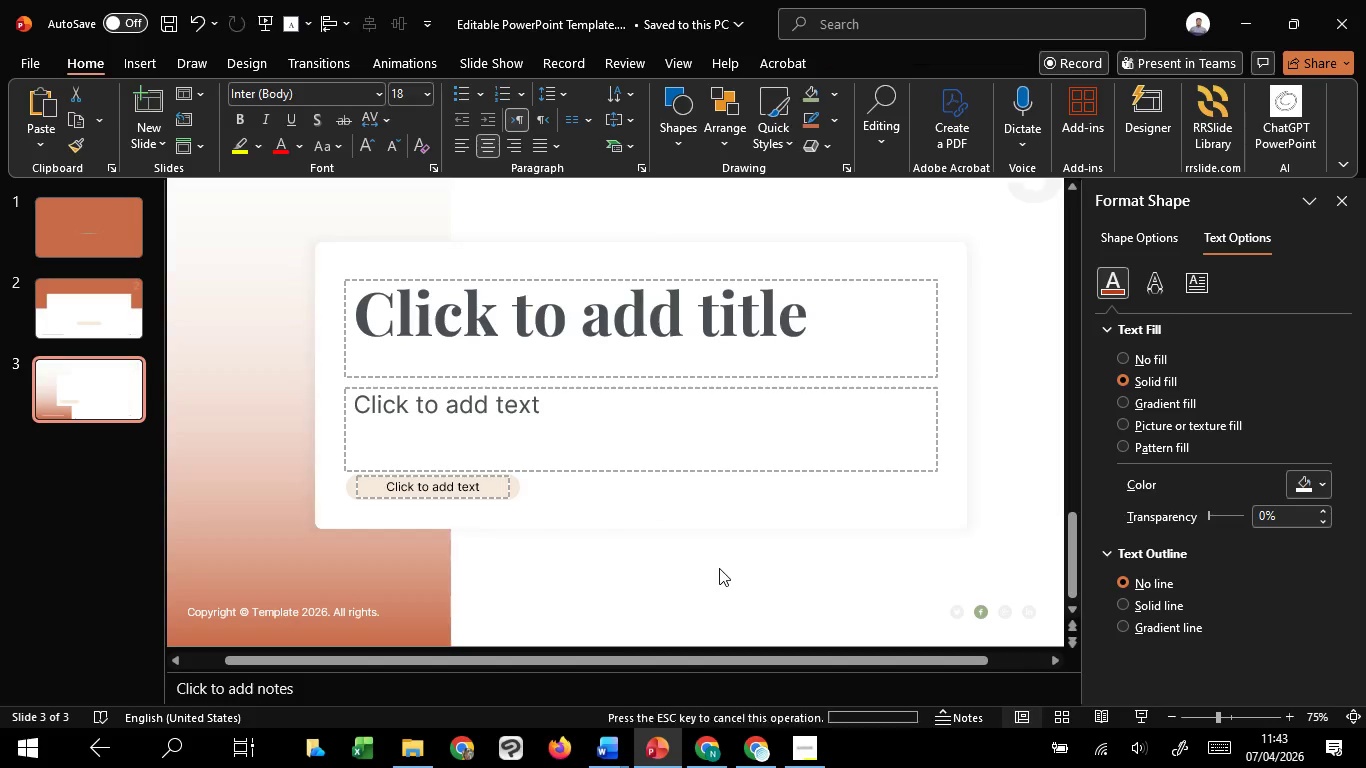 
left_click([719, 568])
 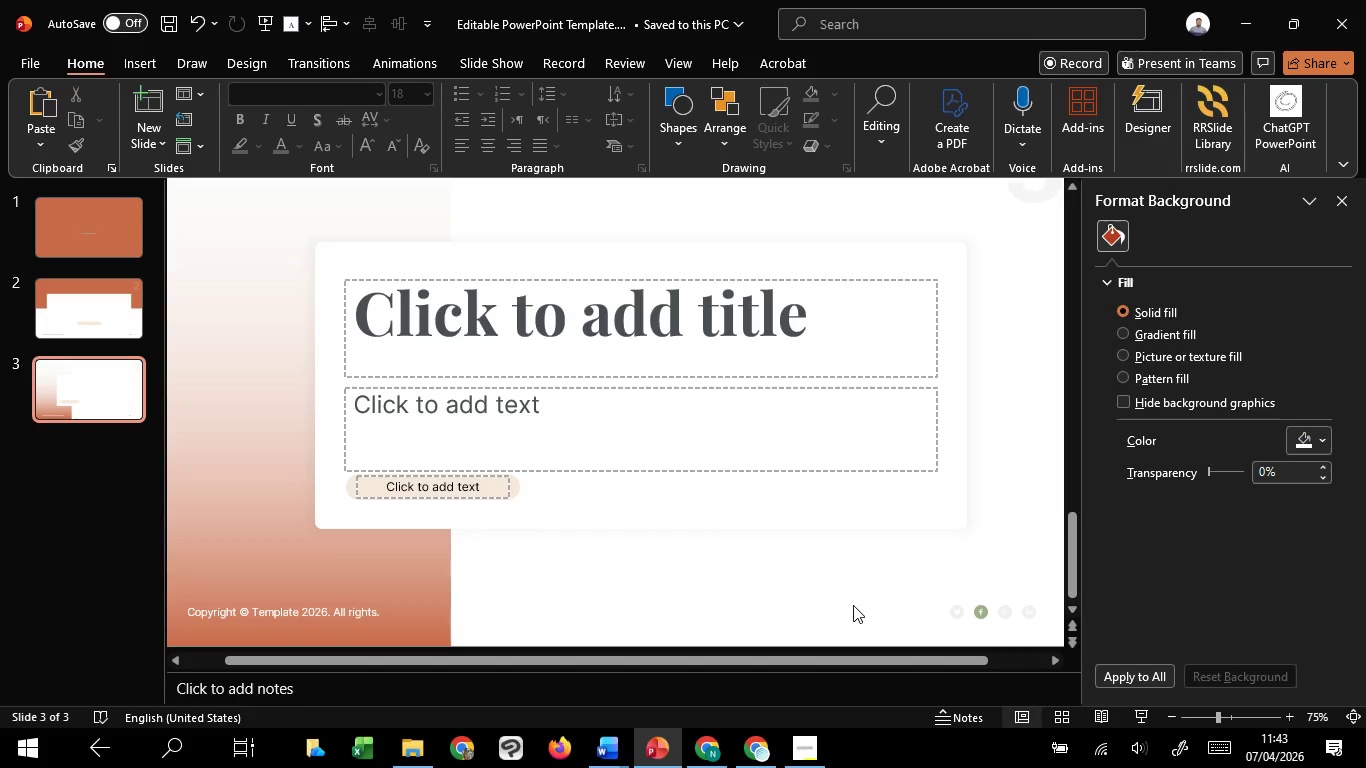 
hold_key(key=ControlLeft, duration=1.52)
scroll: coordinate [853, 605], scroll_direction: down, amount: 1.0
 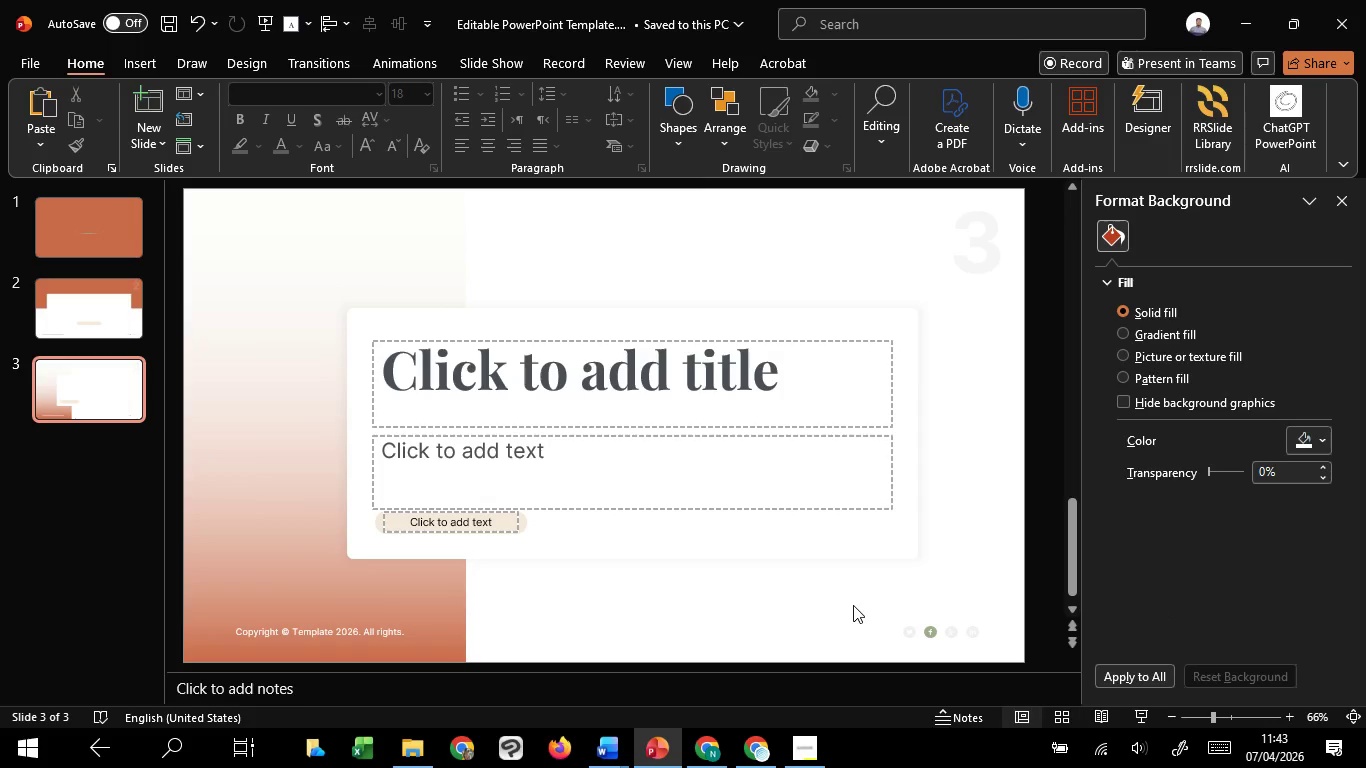 
hold_key(key=ControlLeft, duration=0.55)
 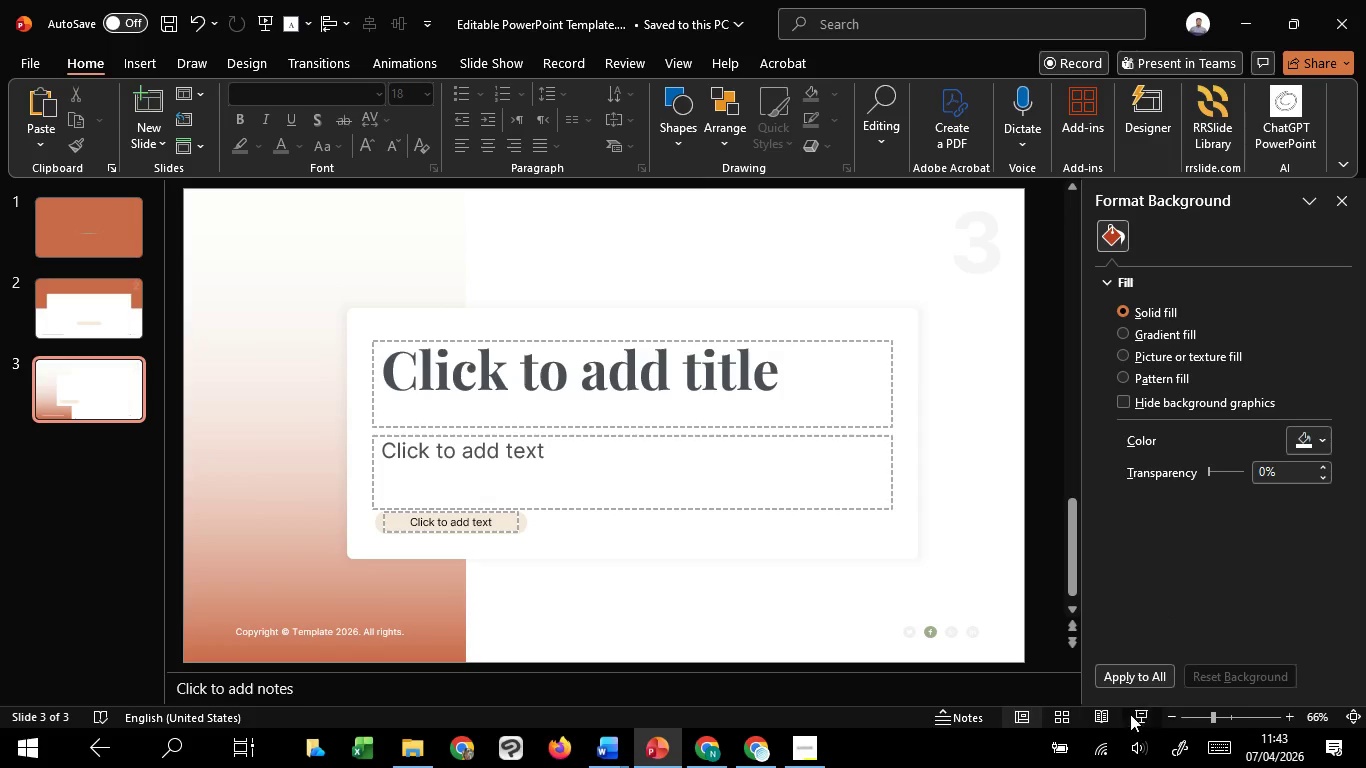 
left_click([1130, 714])
 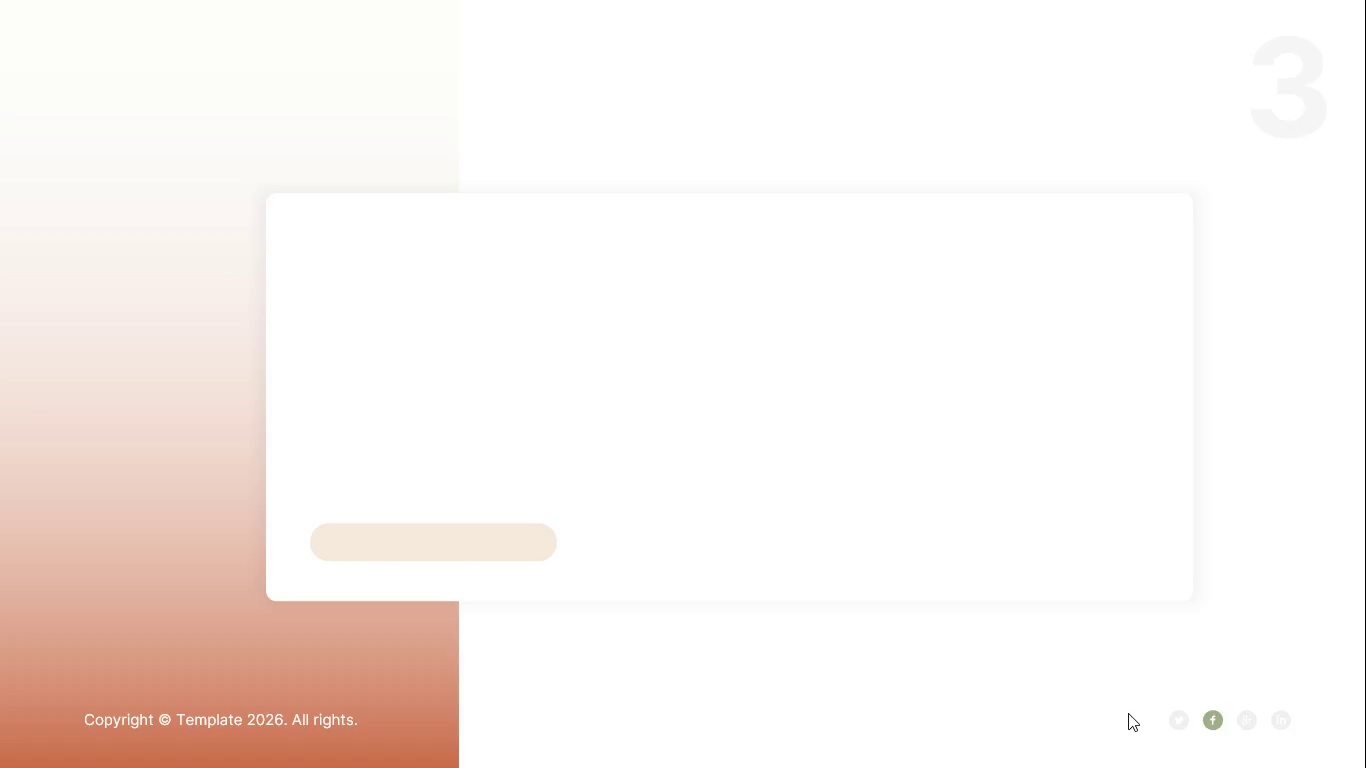 
key(Escape)
 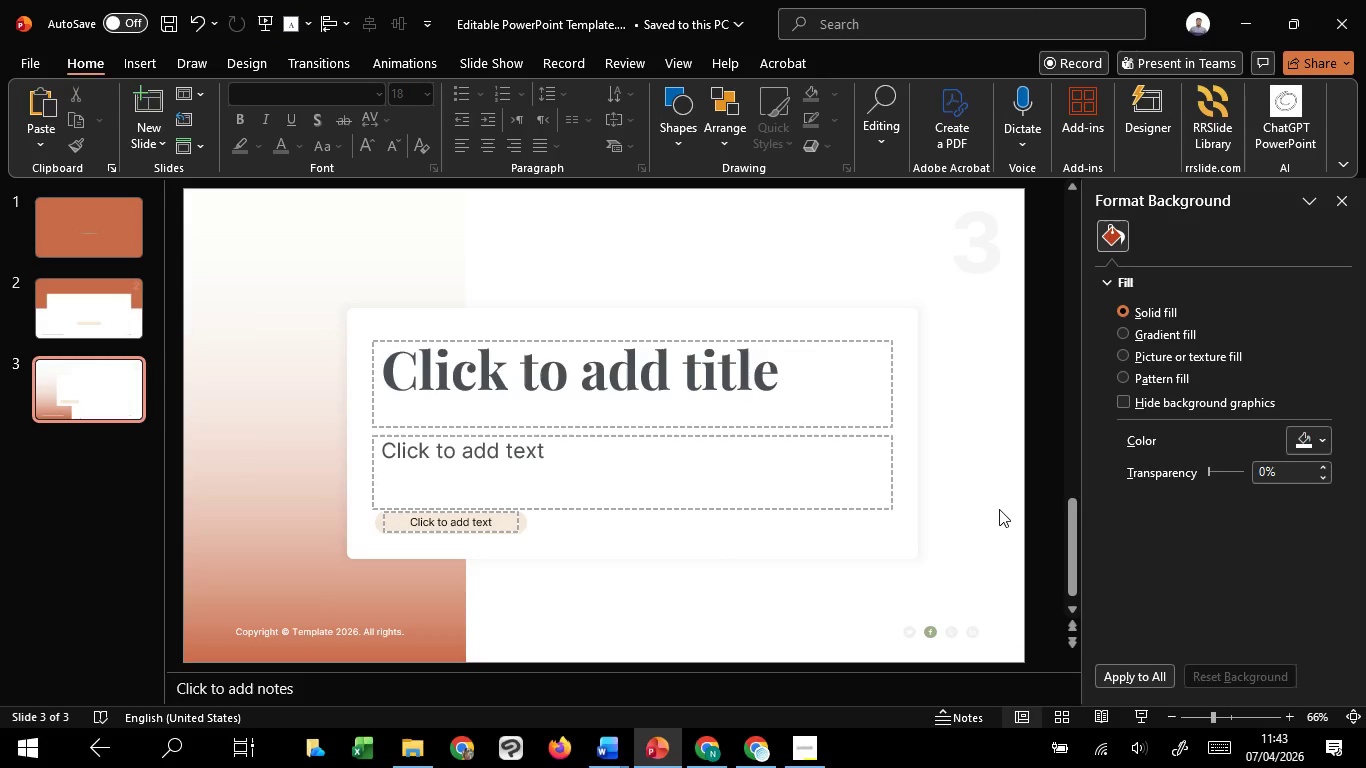 
hold_key(key=ControlLeft, duration=1.52)
scroll: coordinate [998, 509], scroll_direction: down, amount: 1.0
 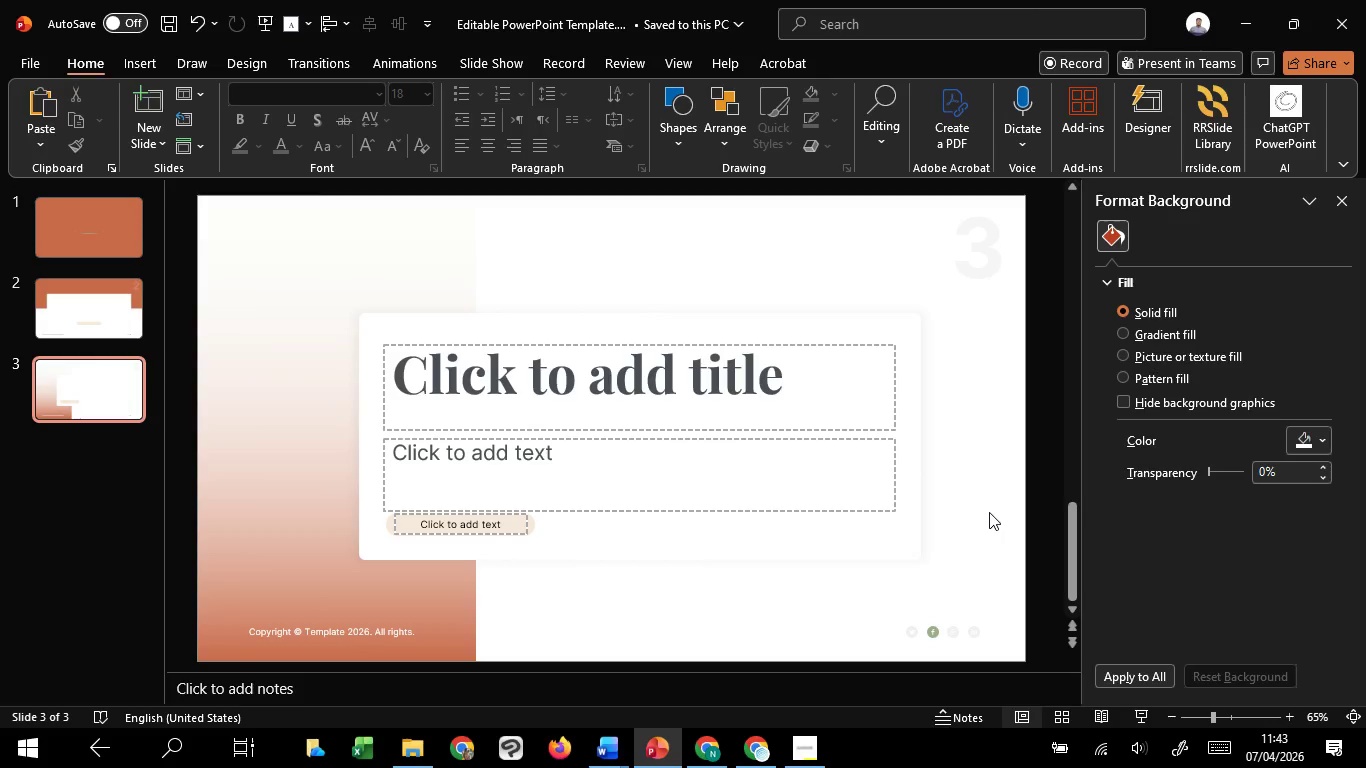 
hold_key(key=ControlLeft, duration=0.52)
 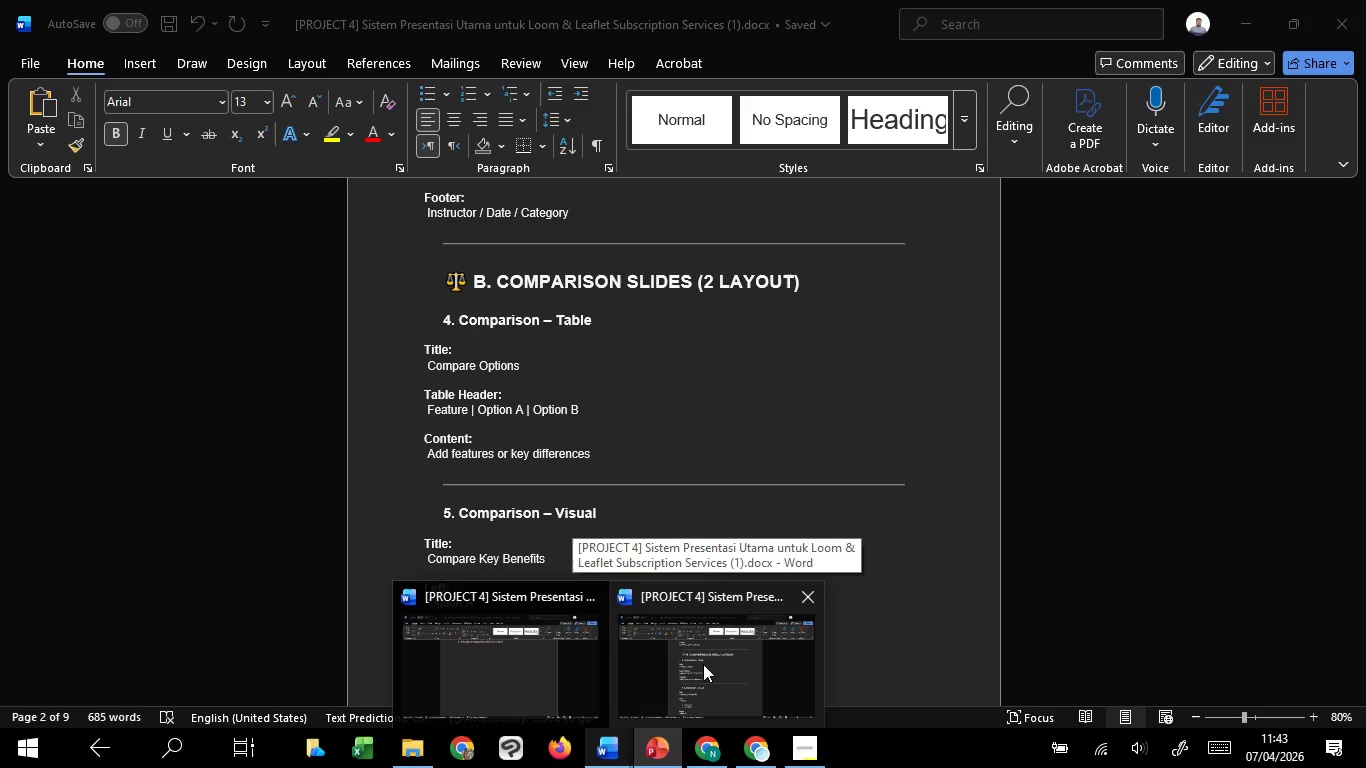 
wait(5.17)
 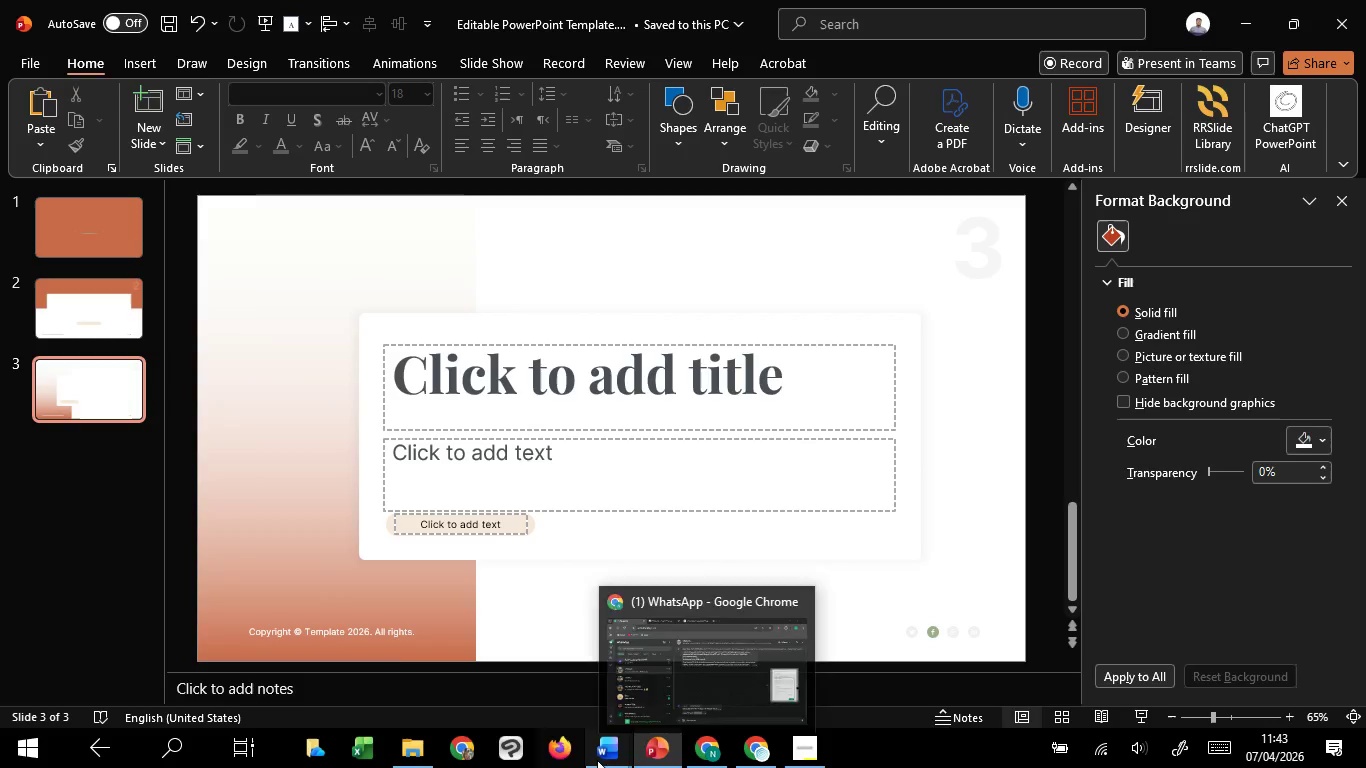 
left_click([703, 664])
 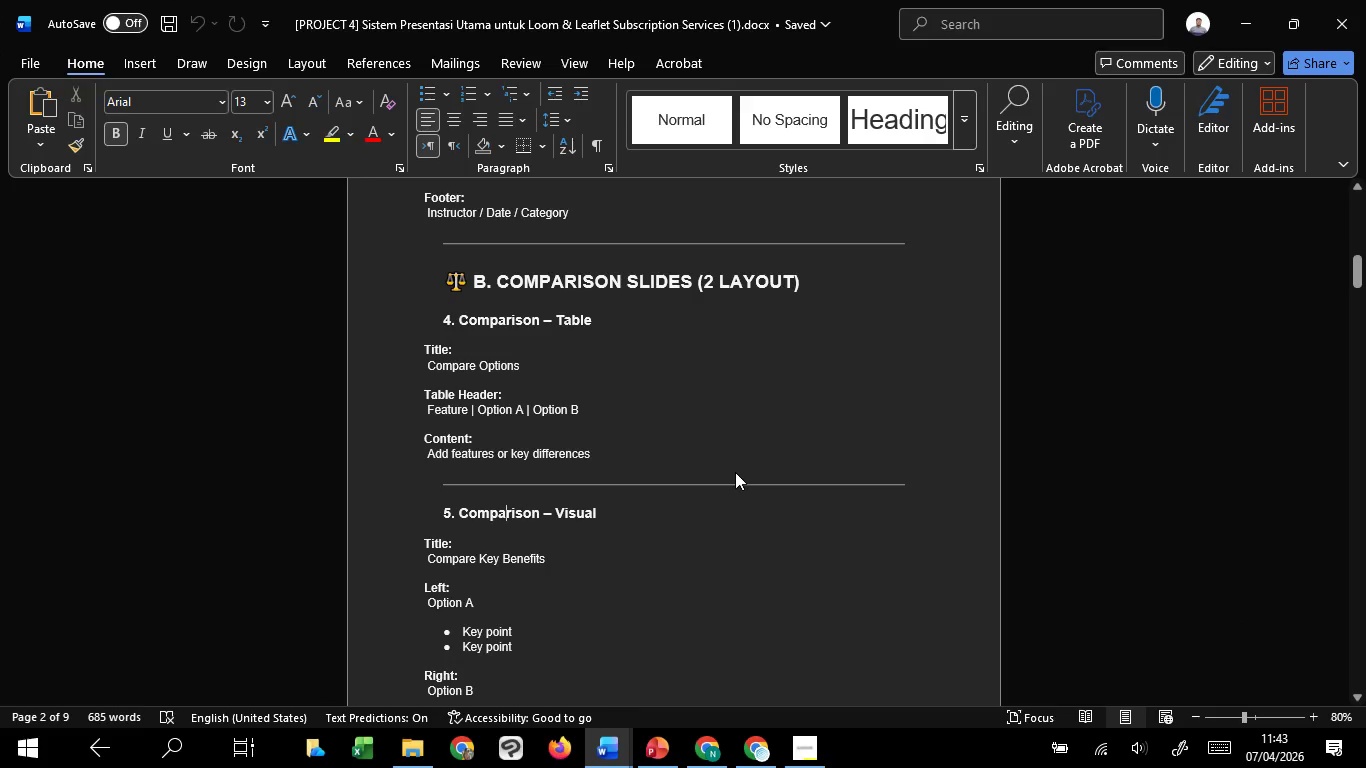 
scroll: coordinate [735, 472], scroll_direction: up, amount: 16.0
 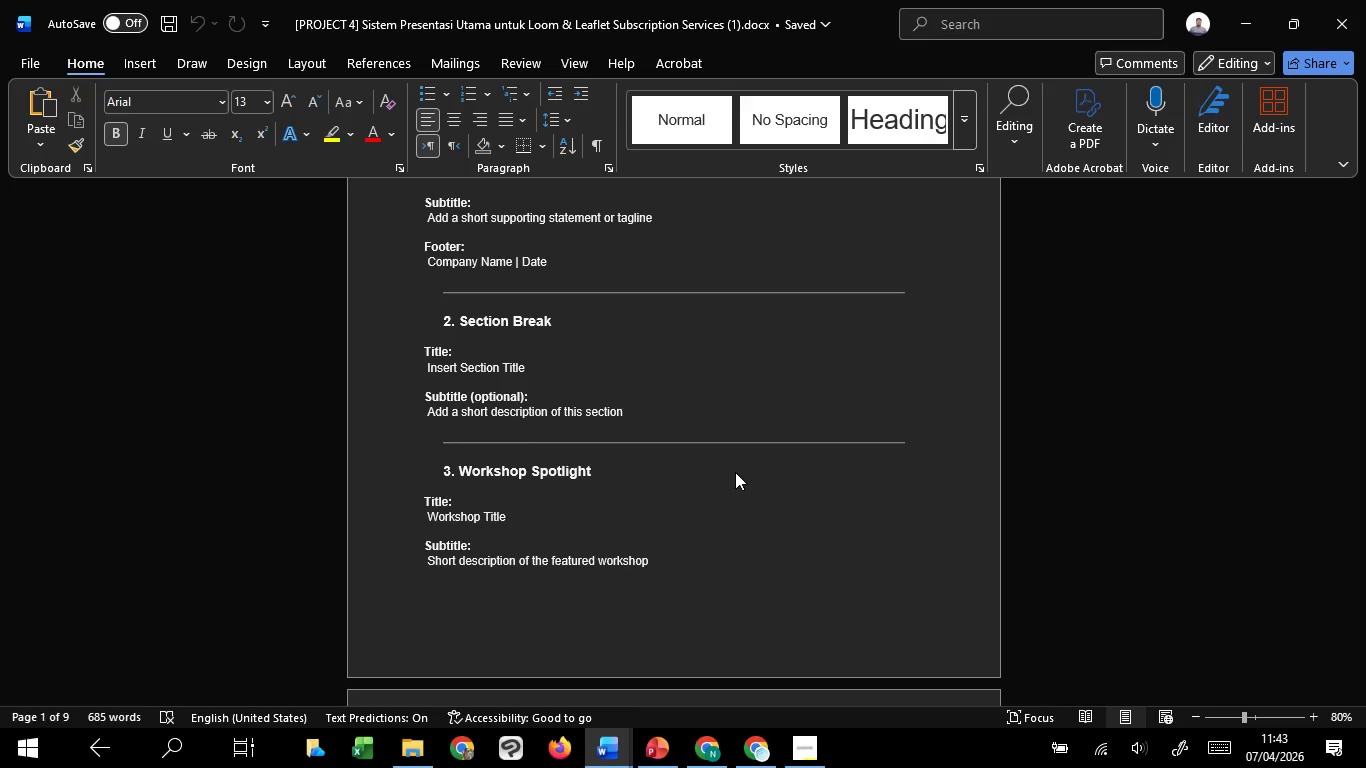 
scroll: coordinate [735, 472], scroll_direction: down, amount: 11.0
 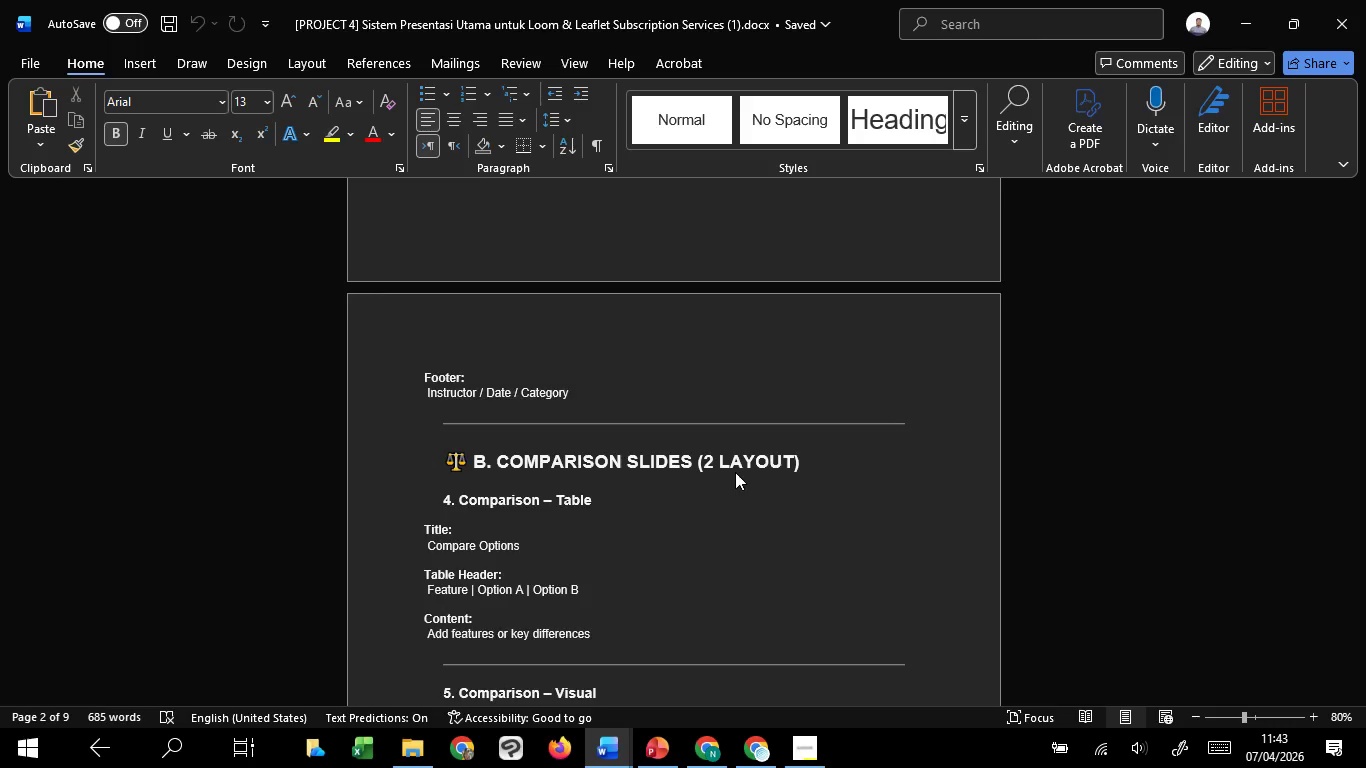 
scroll: coordinate [735, 472], scroll_direction: up, amount: 15.0
 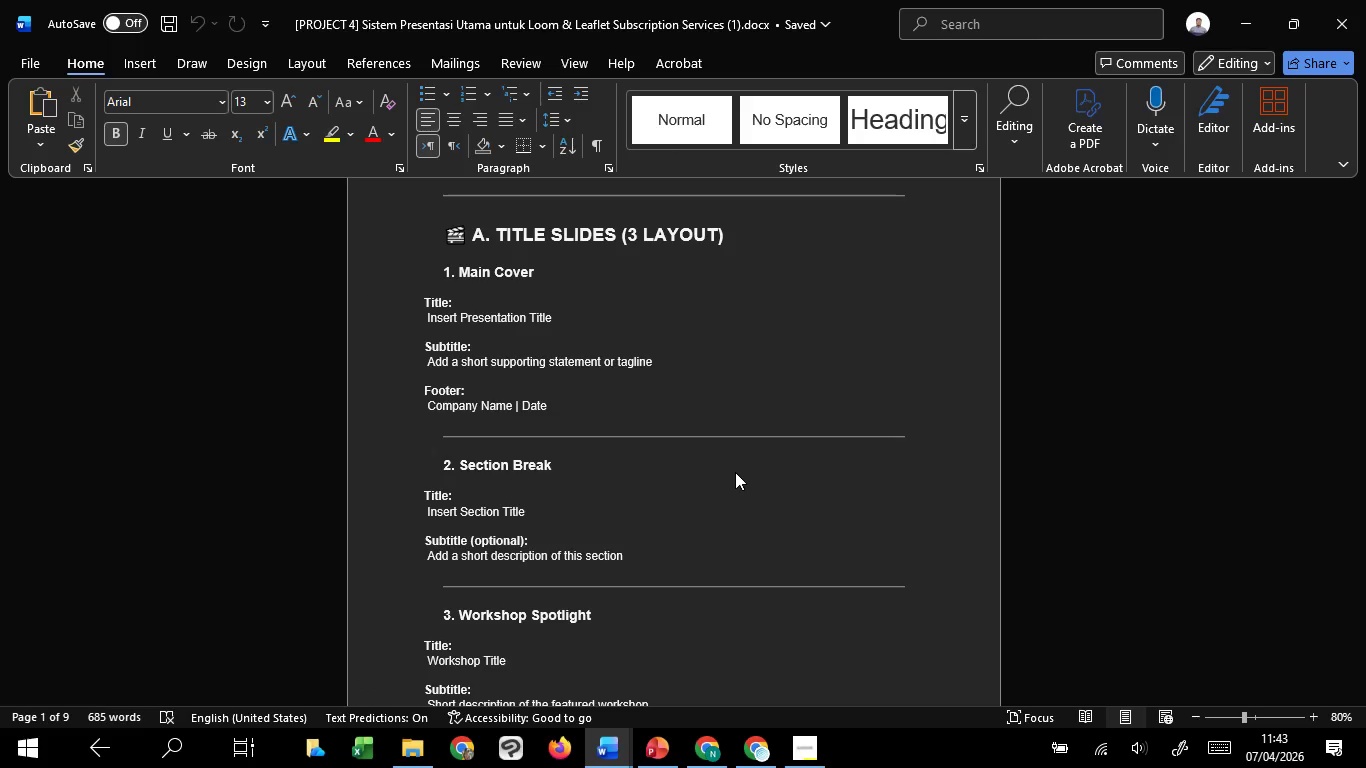 
scroll: coordinate [735, 472], scroll_direction: down, amount: 20.0
 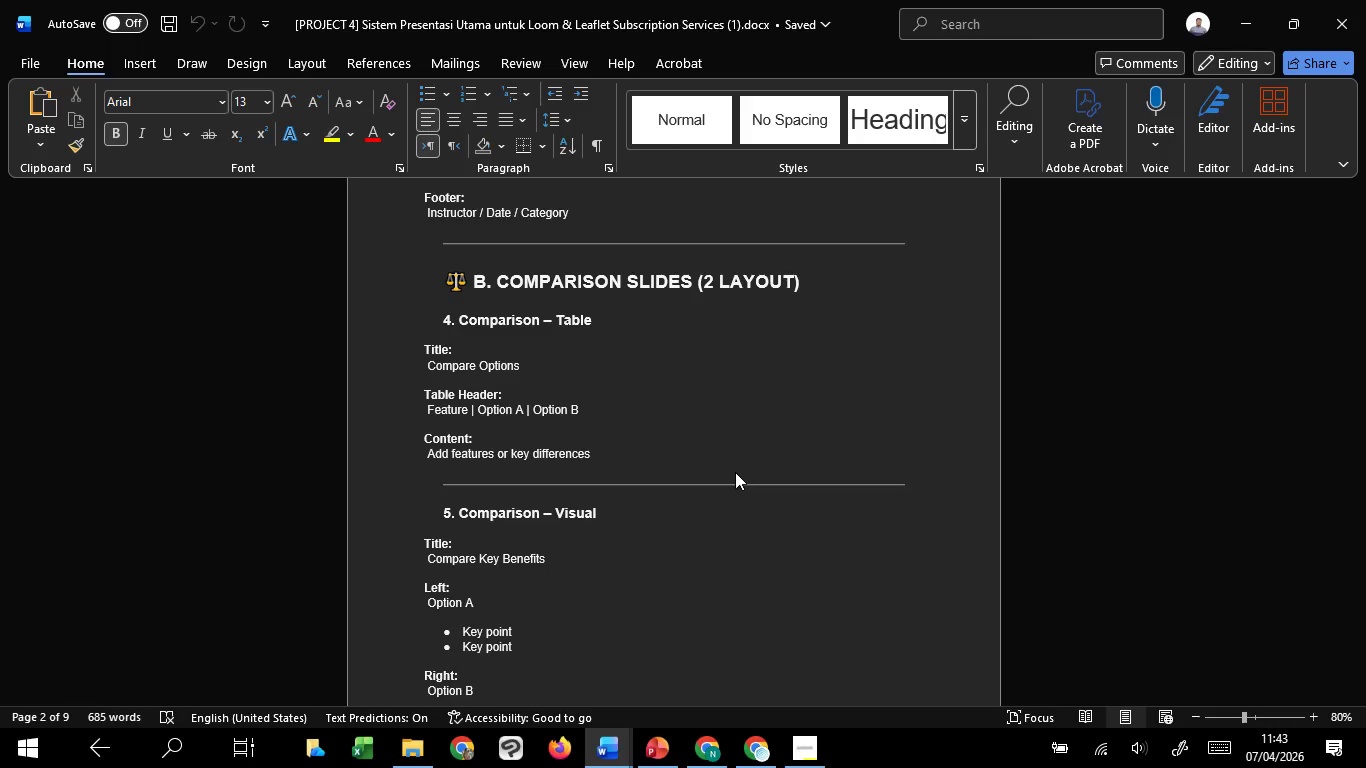 
wait(10.27)
 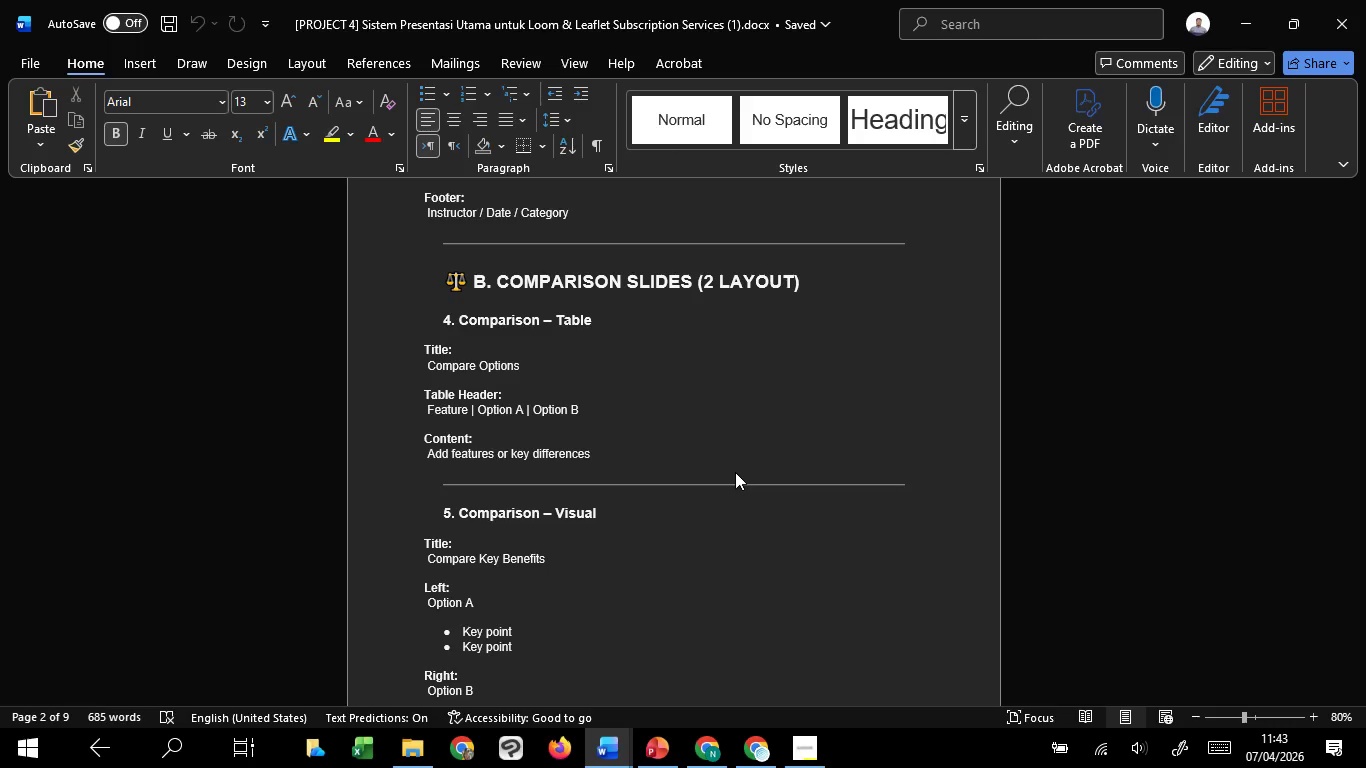 
scroll: coordinate [735, 472], scroll_direction: down, amount: 1.0
 